 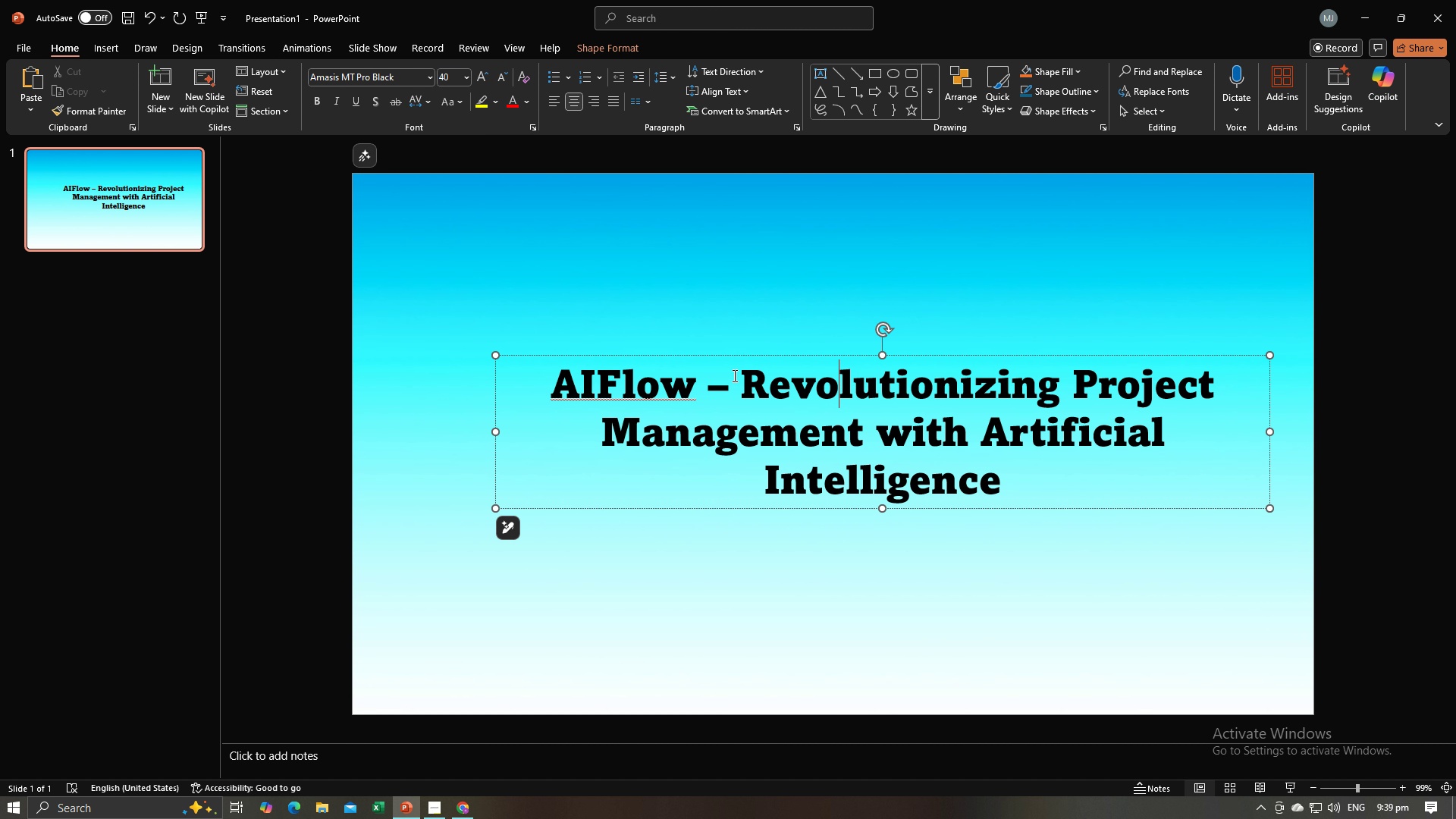 
left_click_drag(start_coordinate=[730, 355], to_coordinate=[679, 366])
 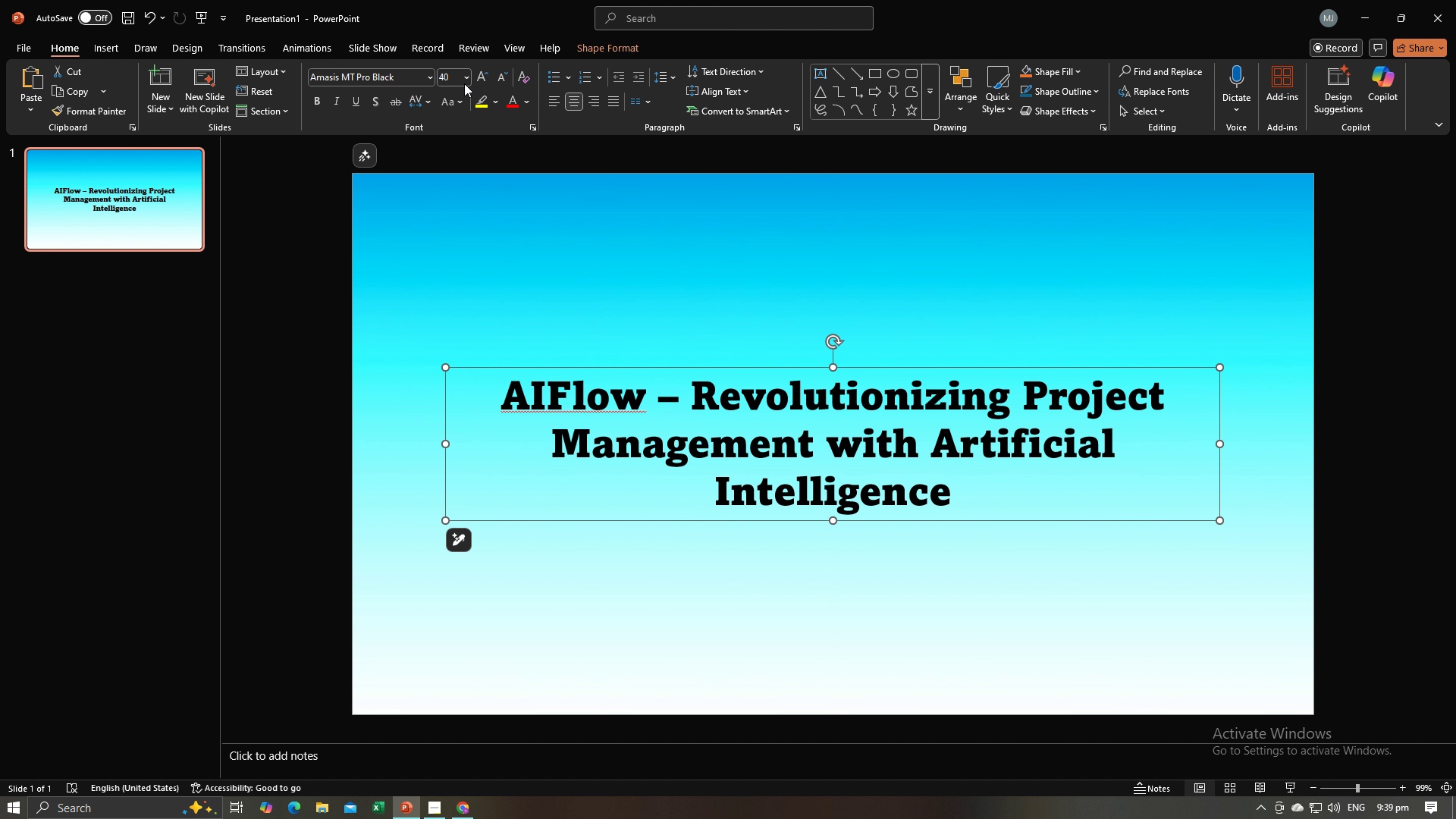 
left_click([464, 83])
 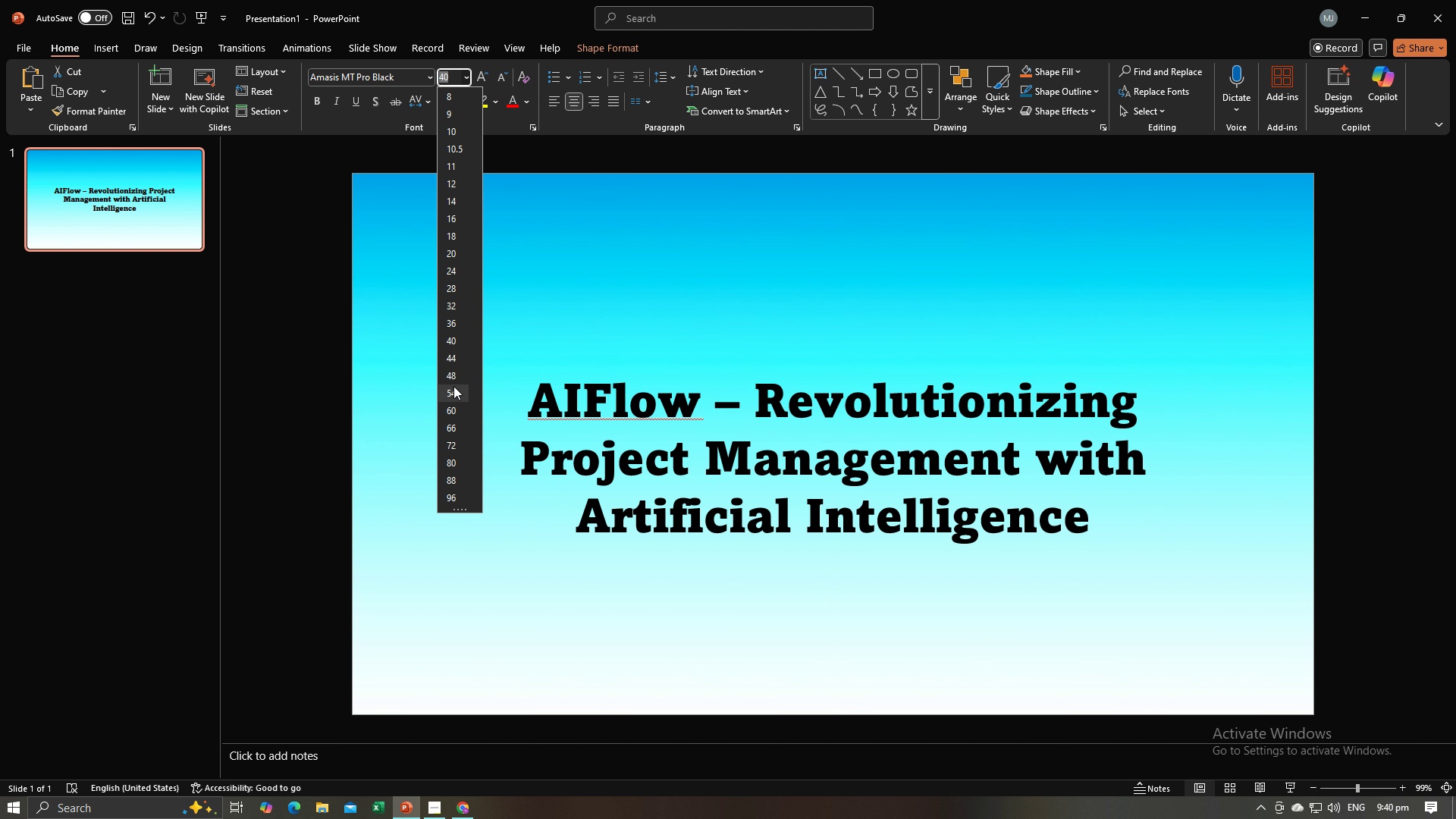 
left_click([453, 387])
 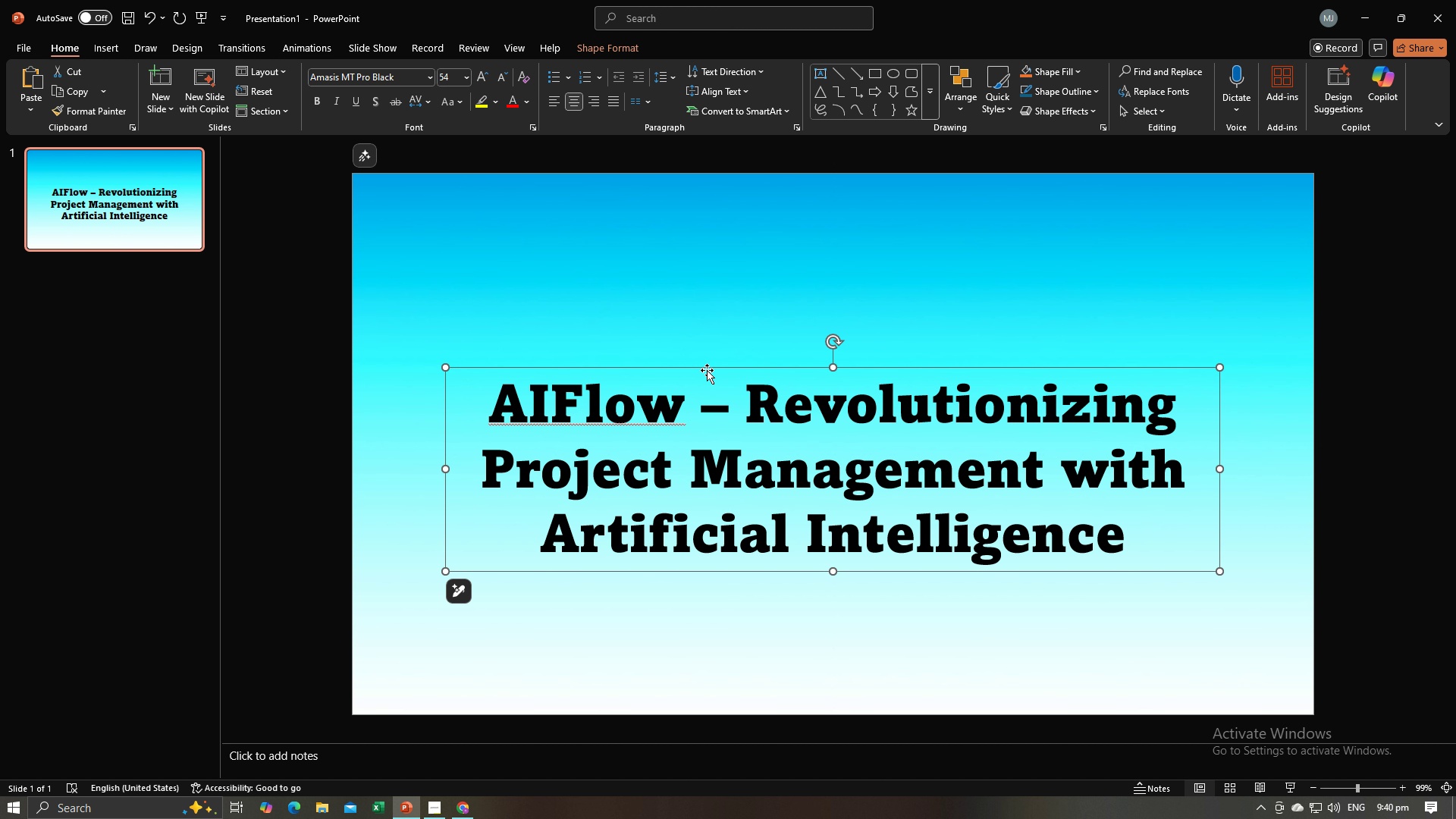 
left_click_drag(start_coordinate=[707, 369], to_coordinate=[710, 268])
 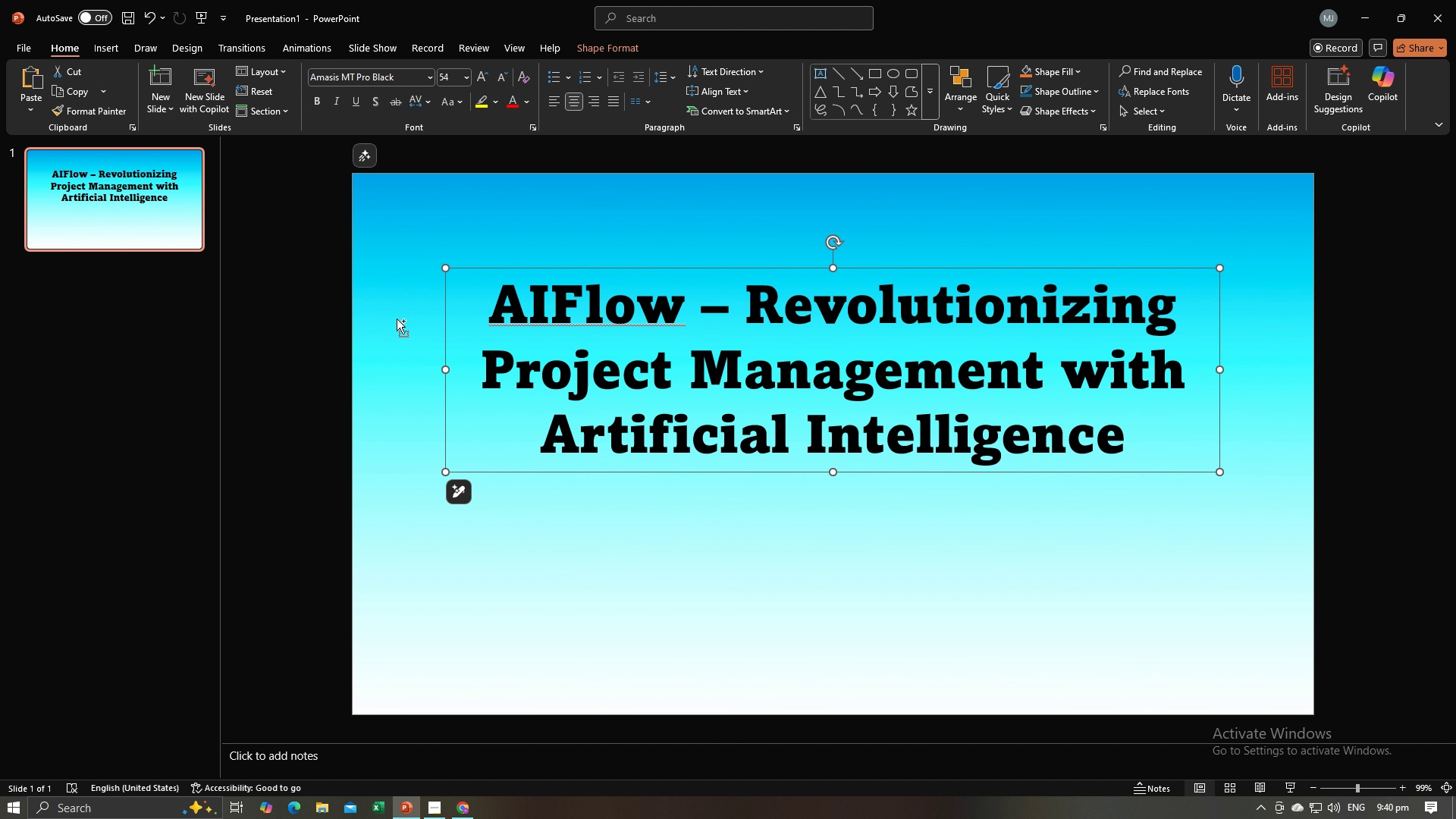 
hold_key(key=ControlLeft, duration=0.73)
left_click([397, 318])
 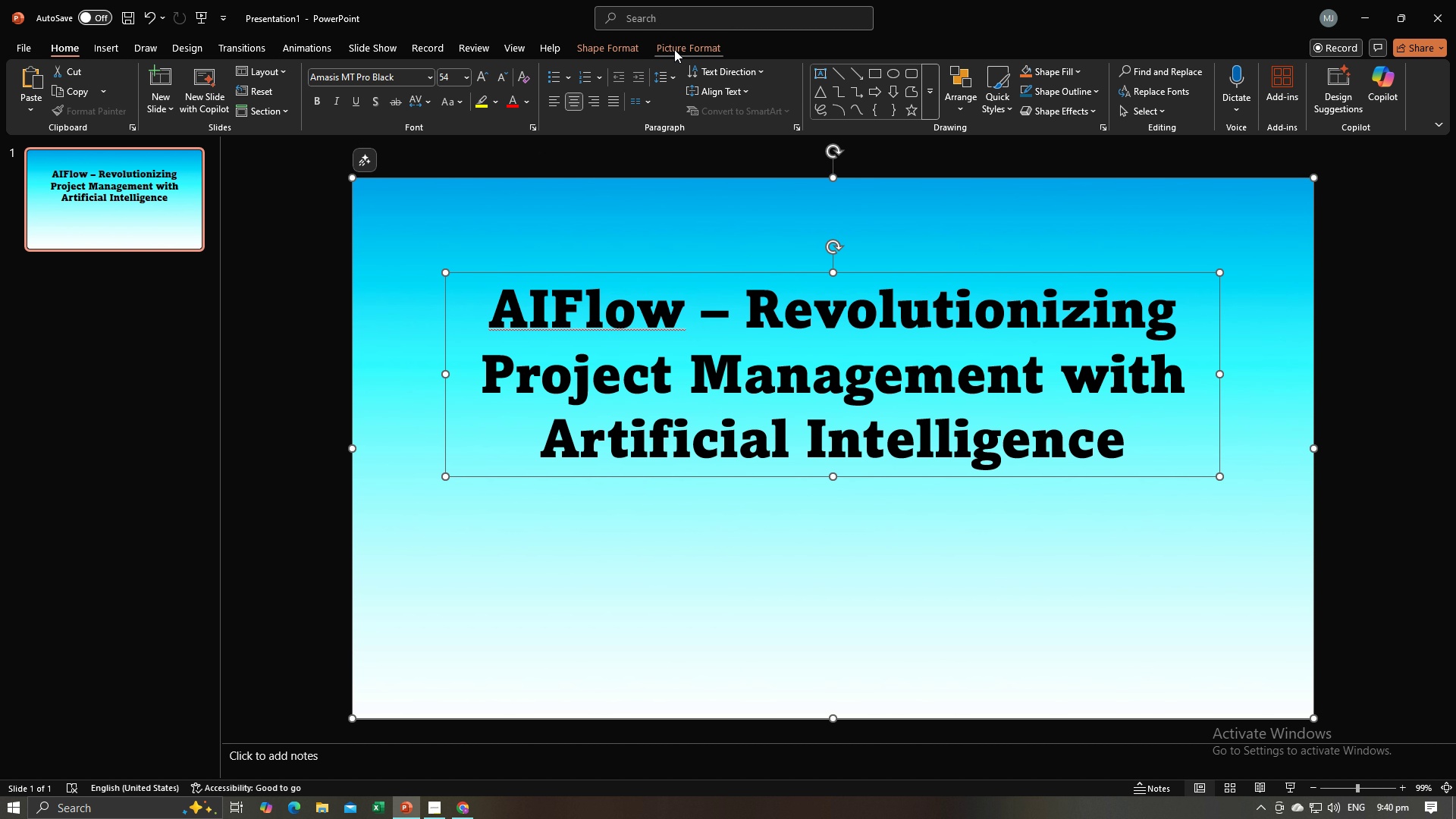 
left_click([674, 49])
 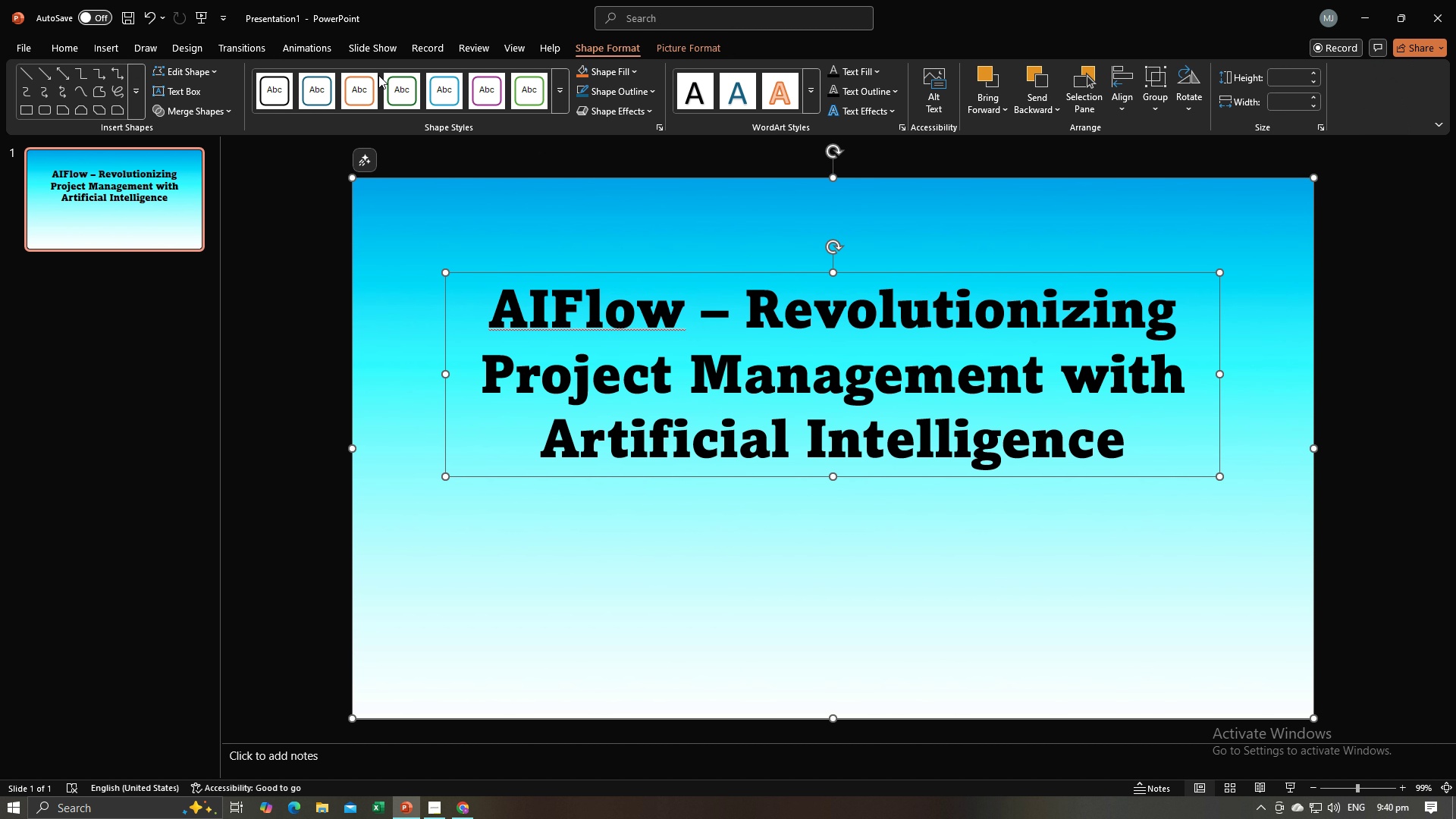 
left_click([217, 107])
 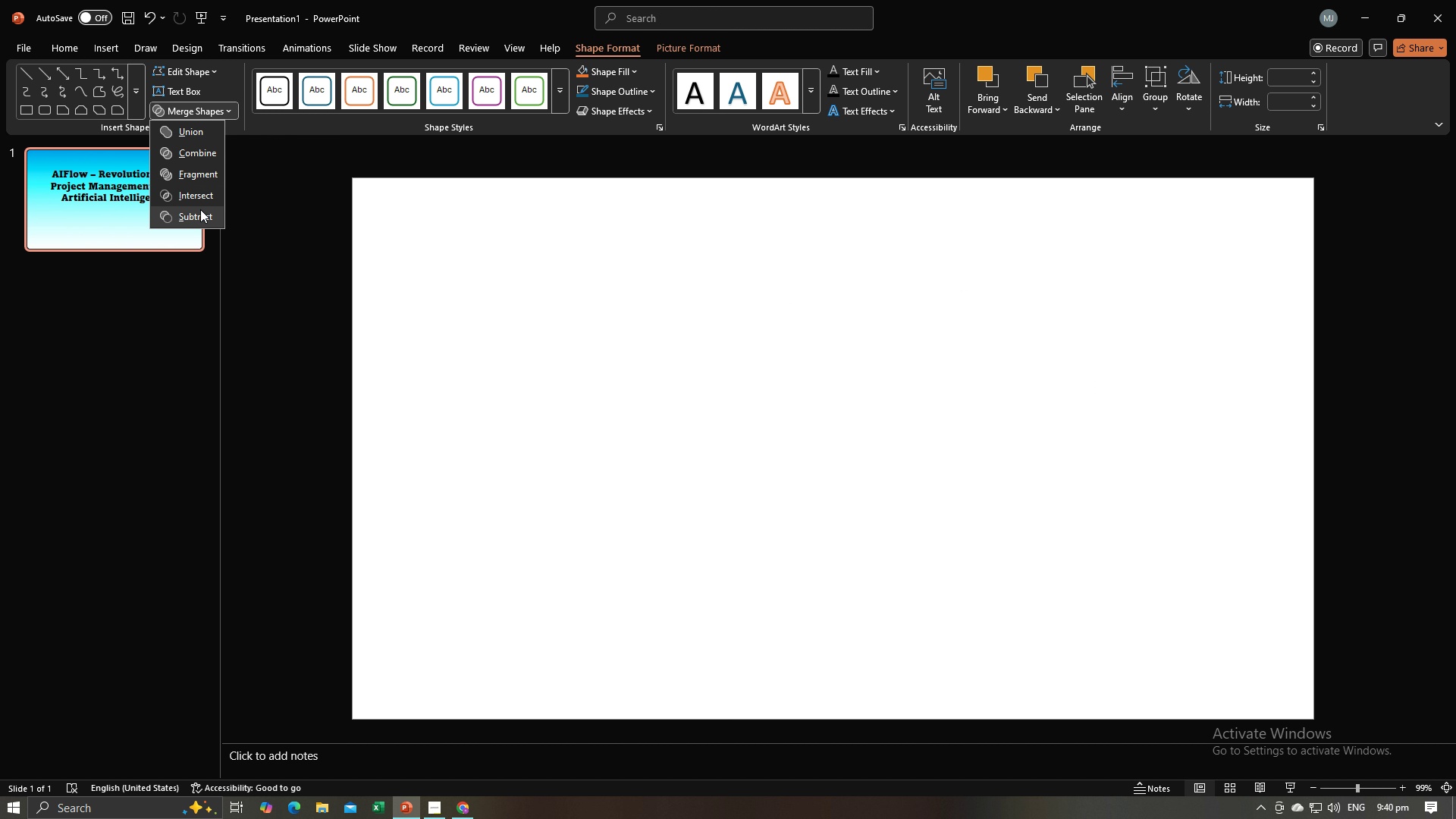 
left_click([296, 318])
 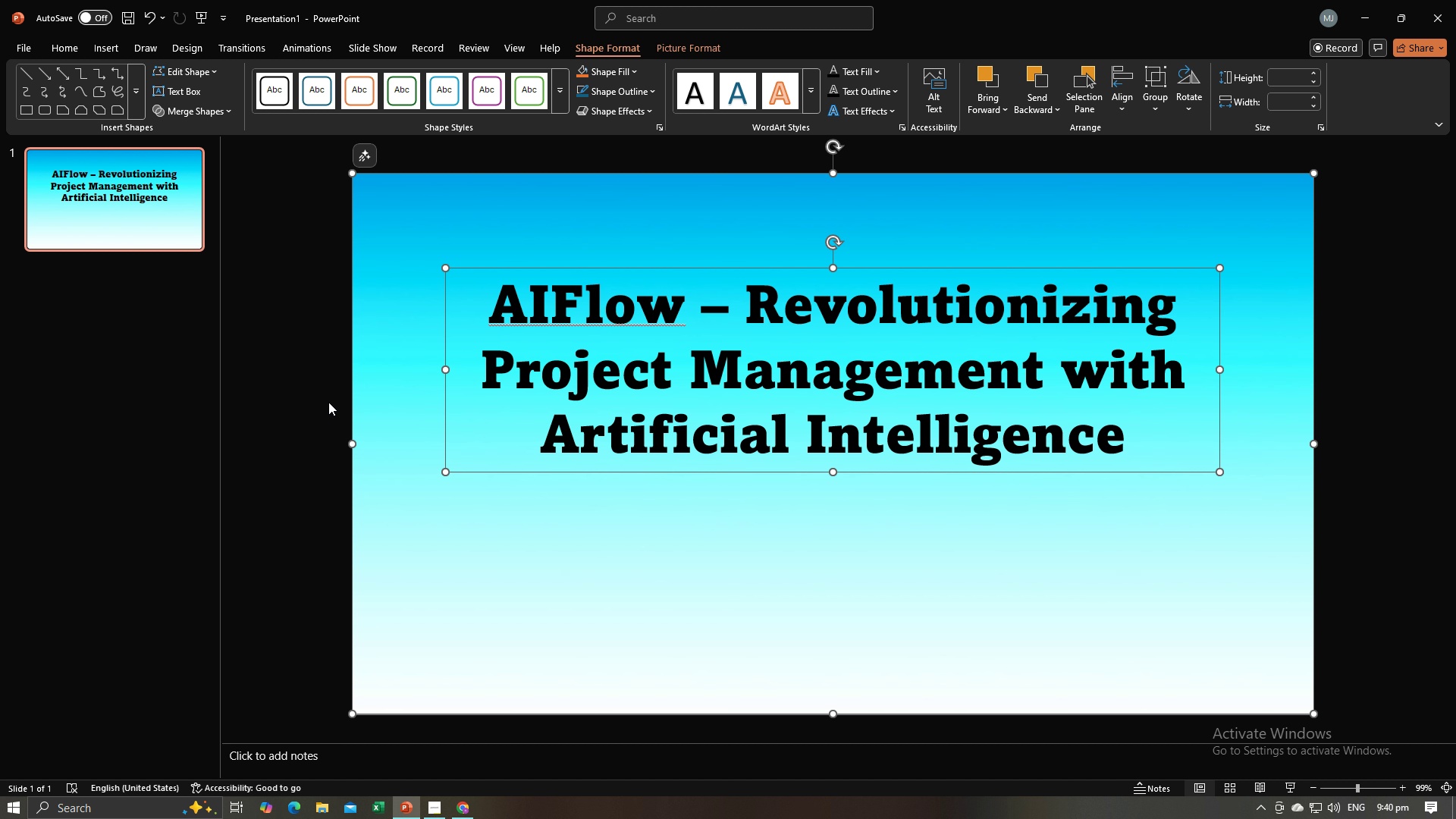 
double_click([328, 402])
 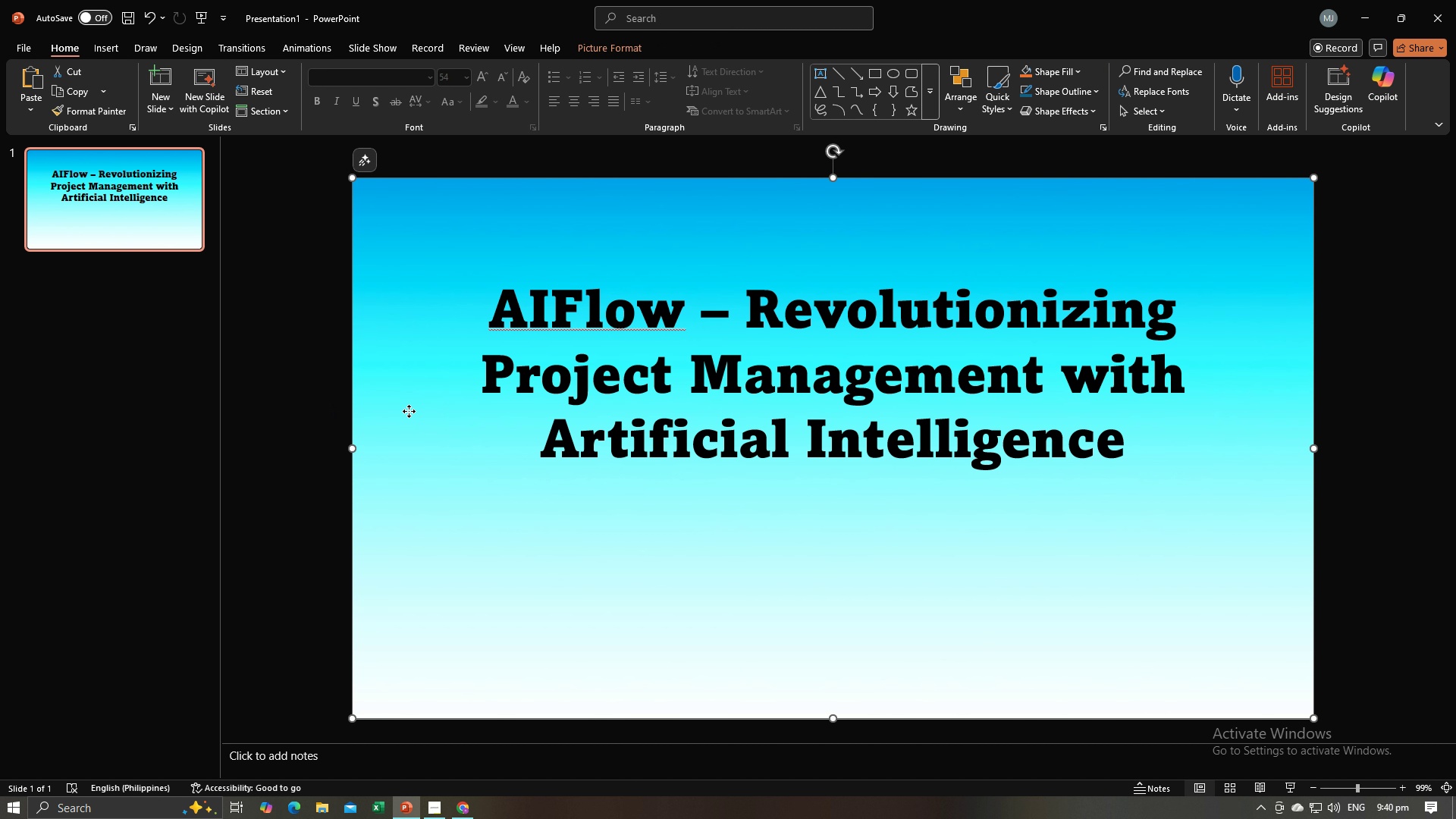 
triple_click([409, 411])
 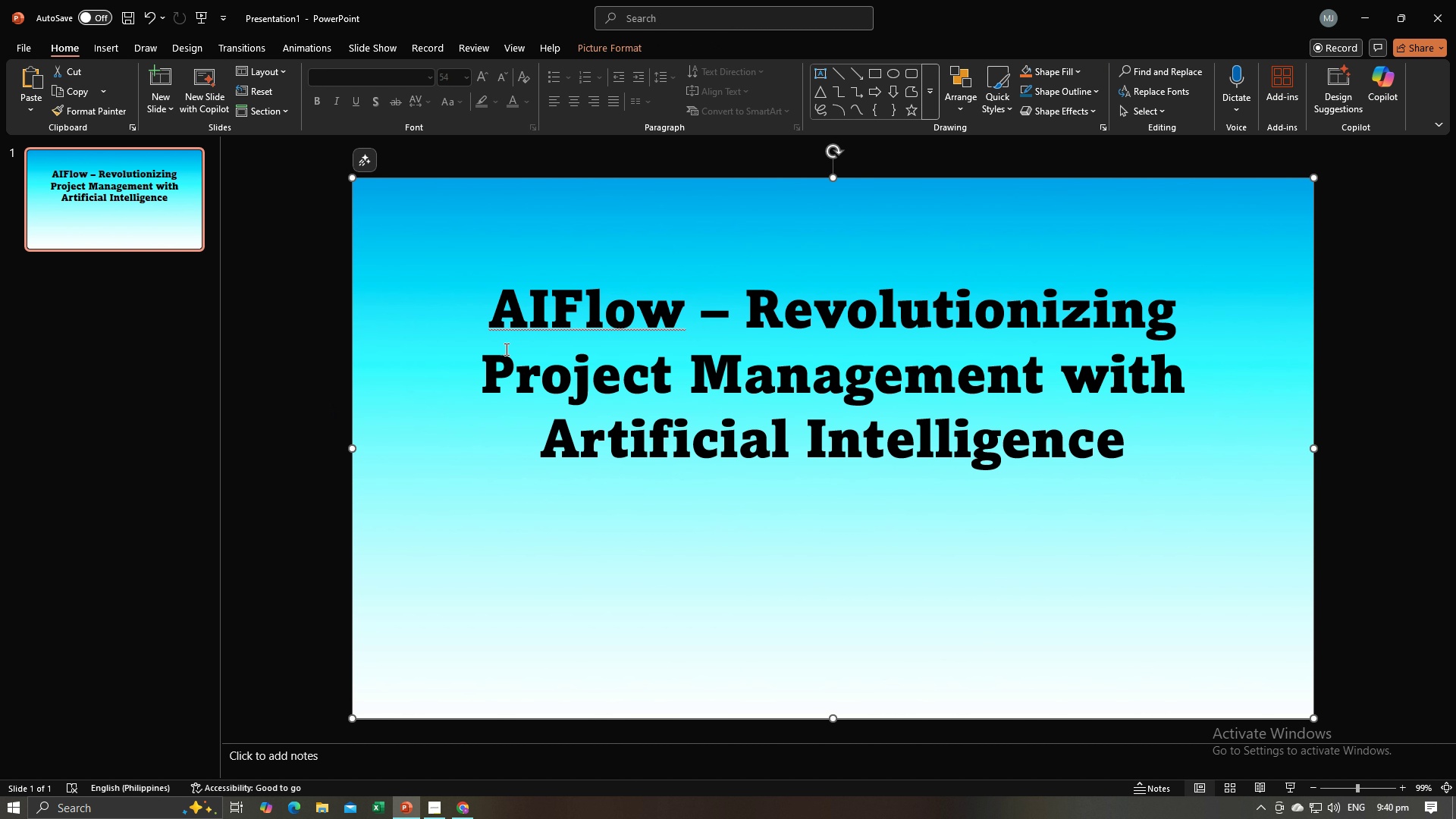 
hold_key(key=ControlLeft, duration=0.76)
left_click([518, 373])
 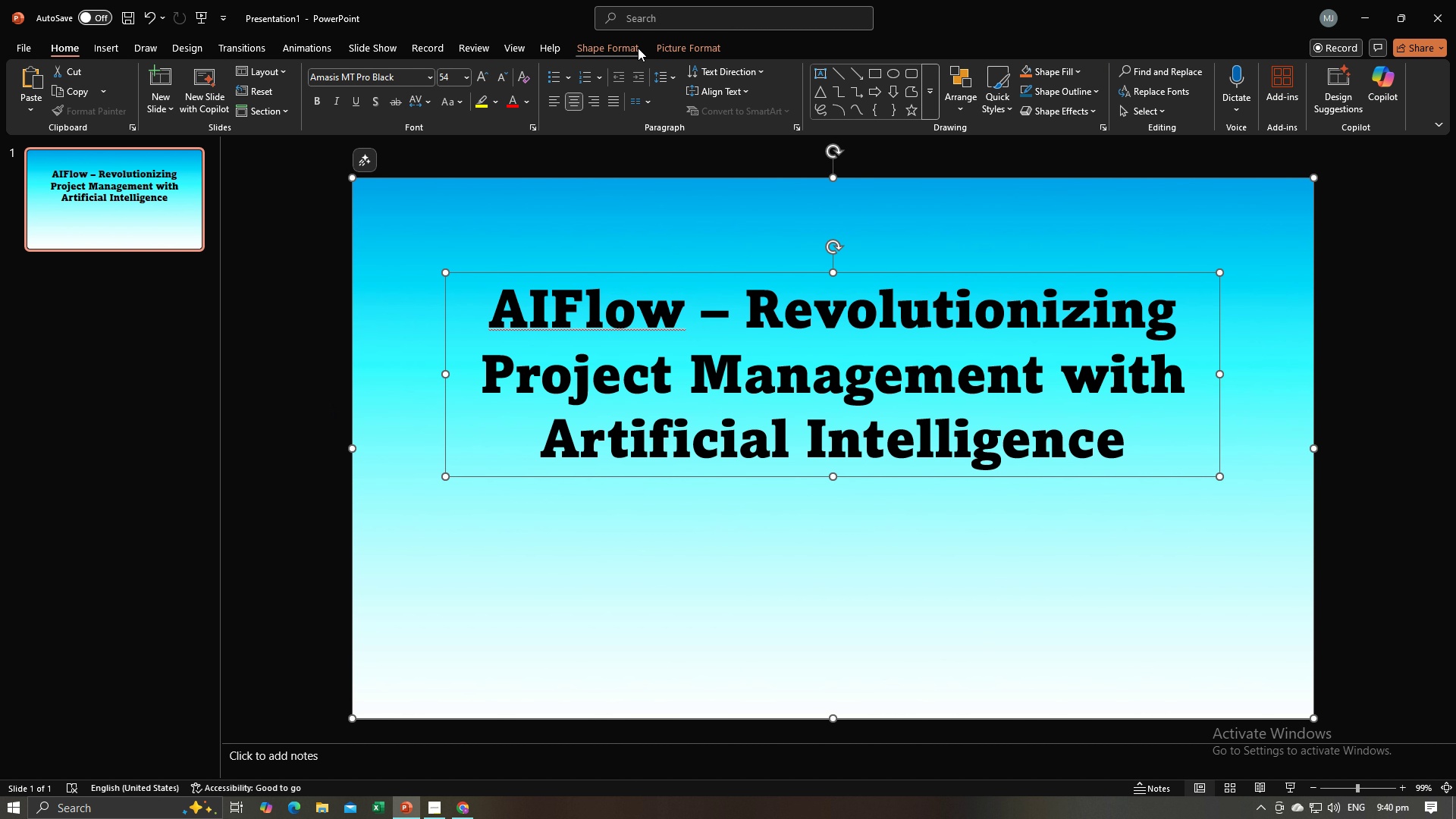 
left_click([638, 48])
 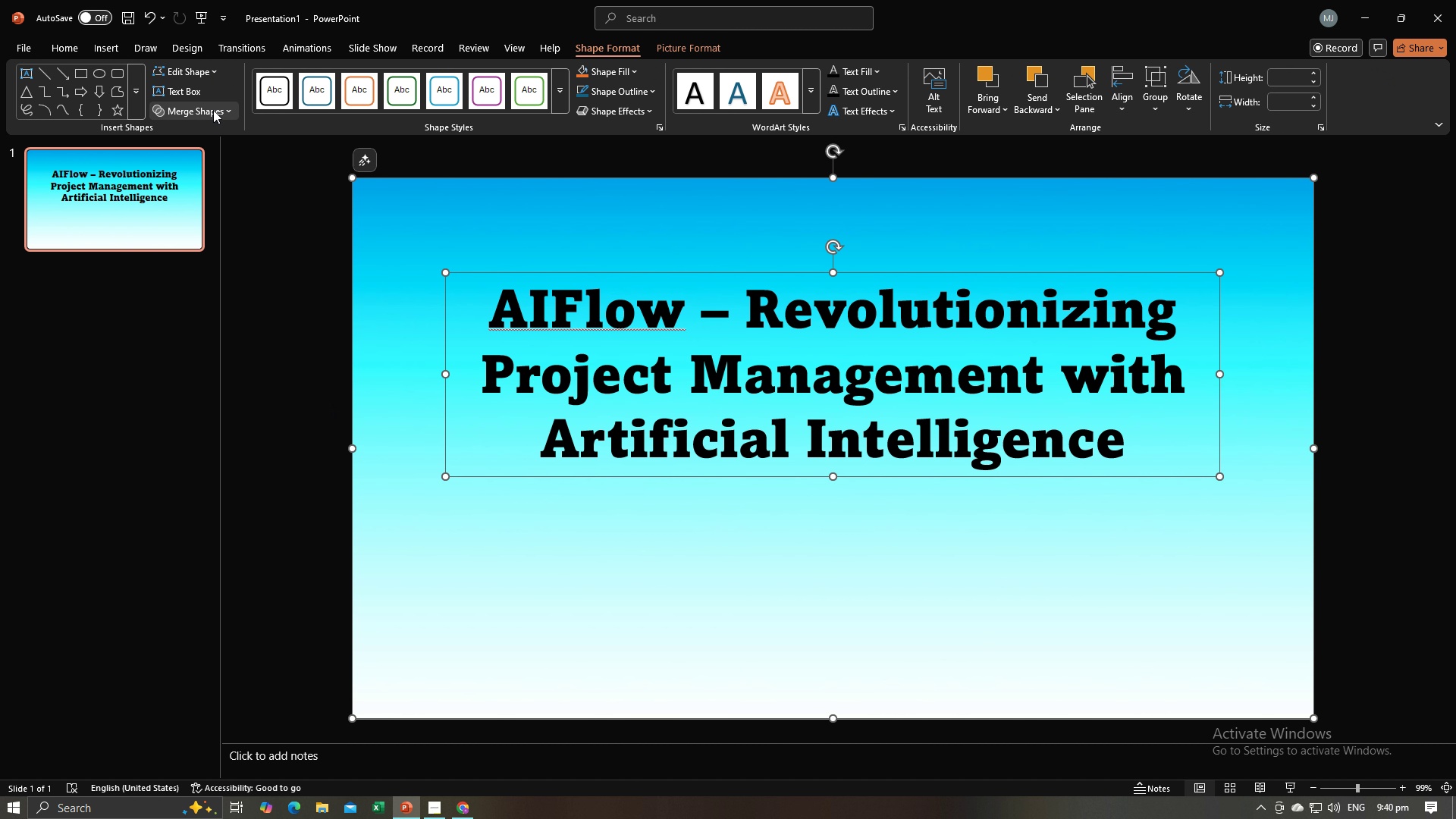 
left_click([213, 110])
 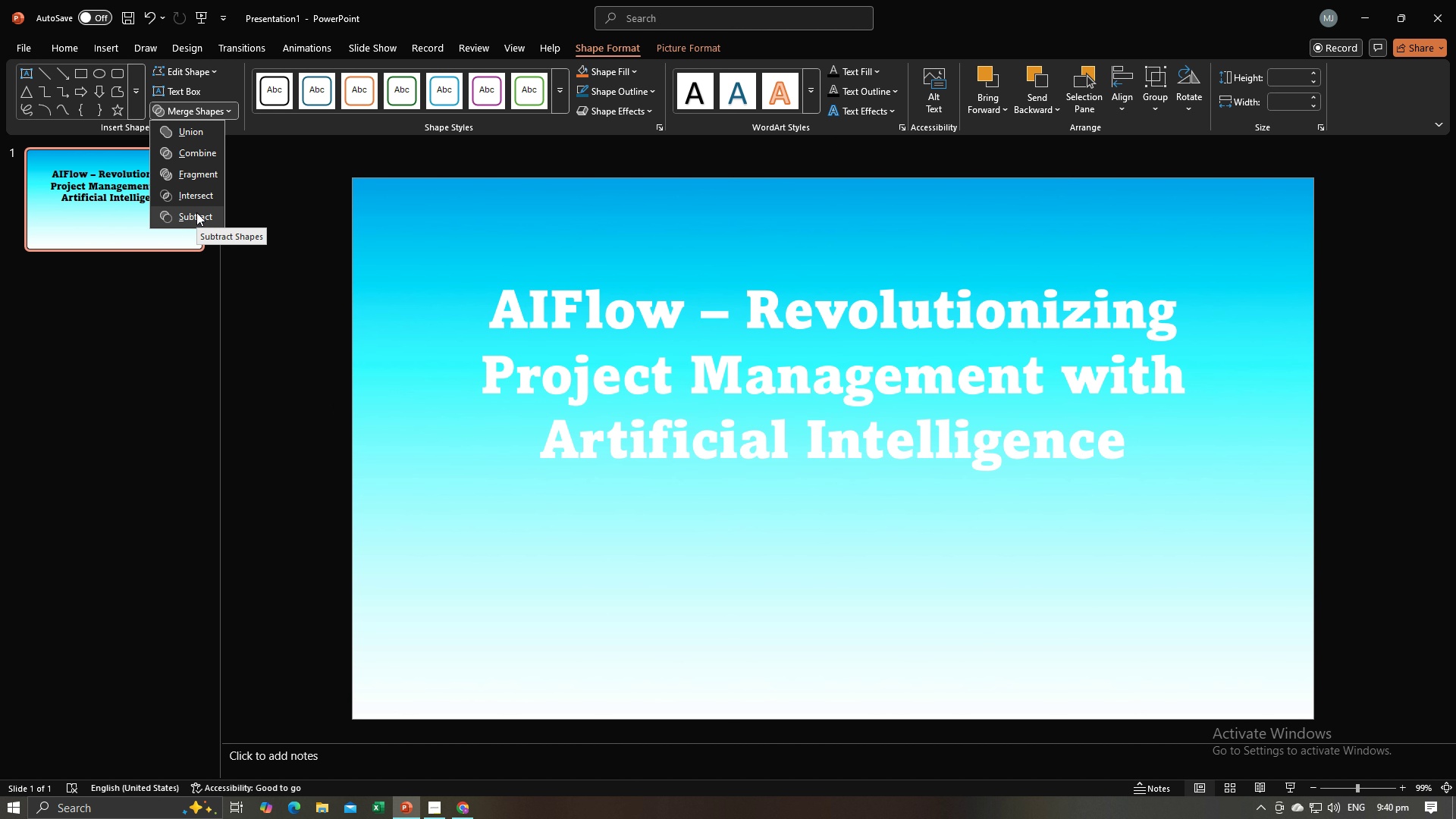 
left_click([196, 212])
 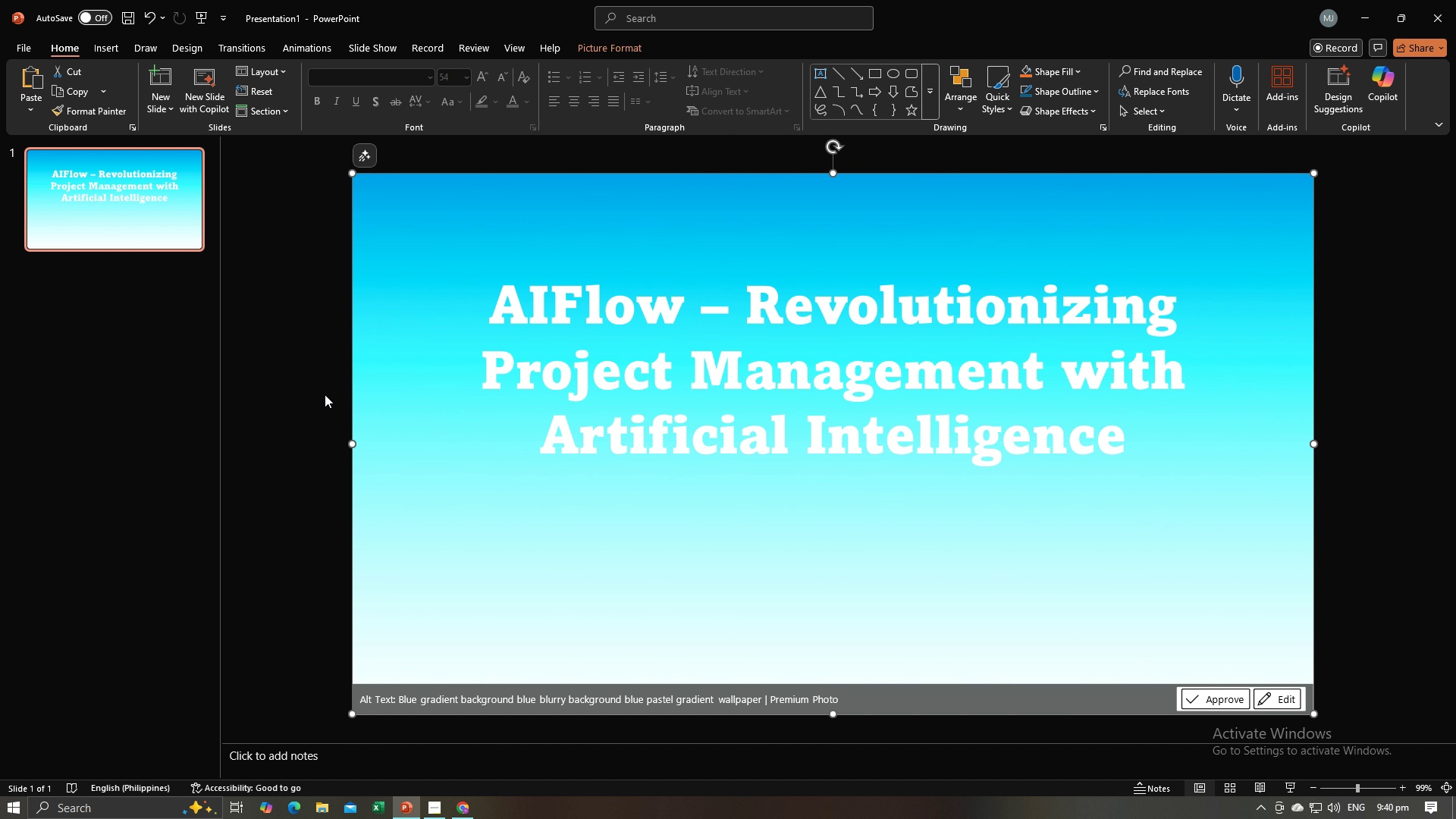 
left_click([325, 394])
 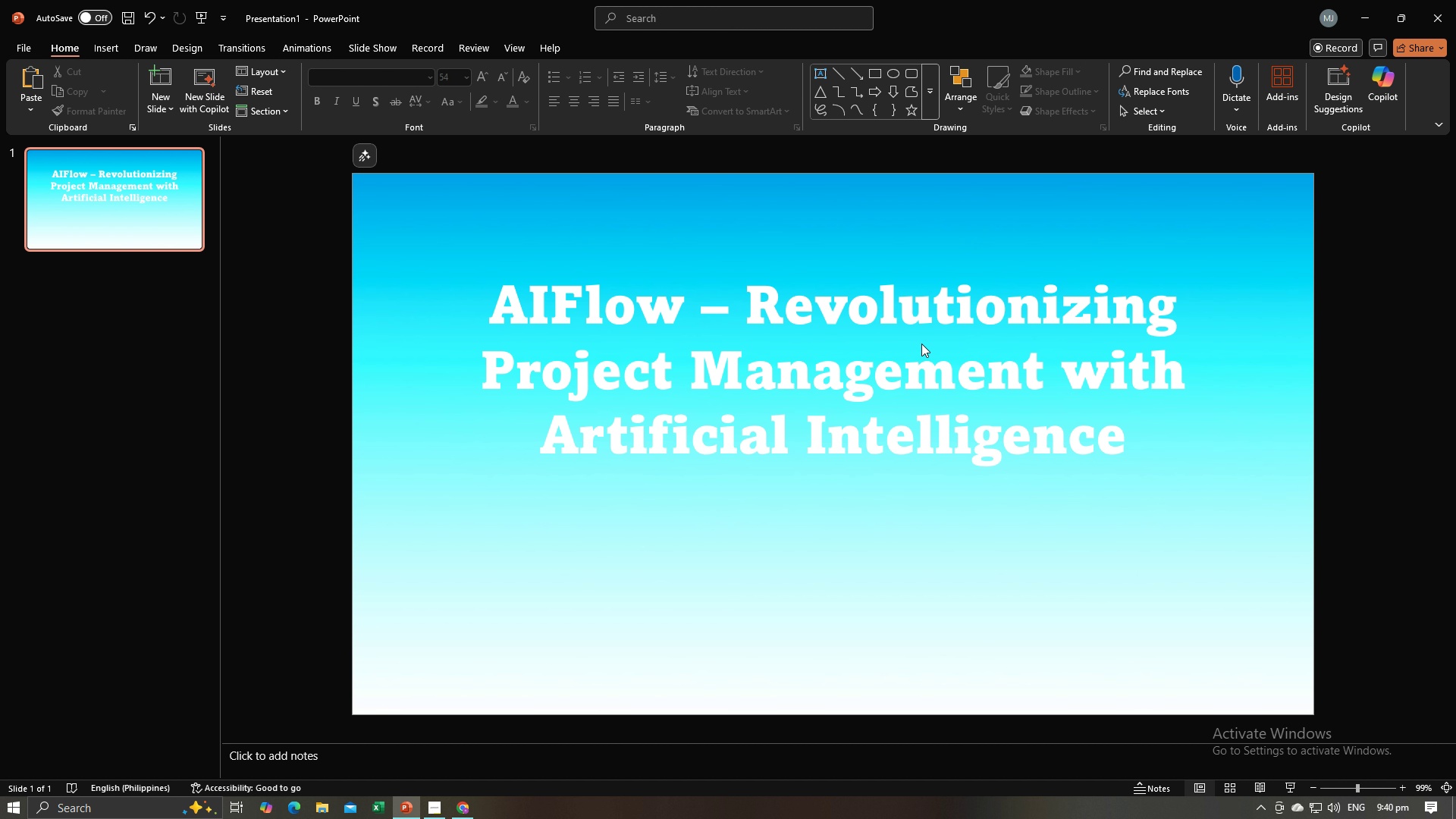 
key(Alt+AltLeft)
 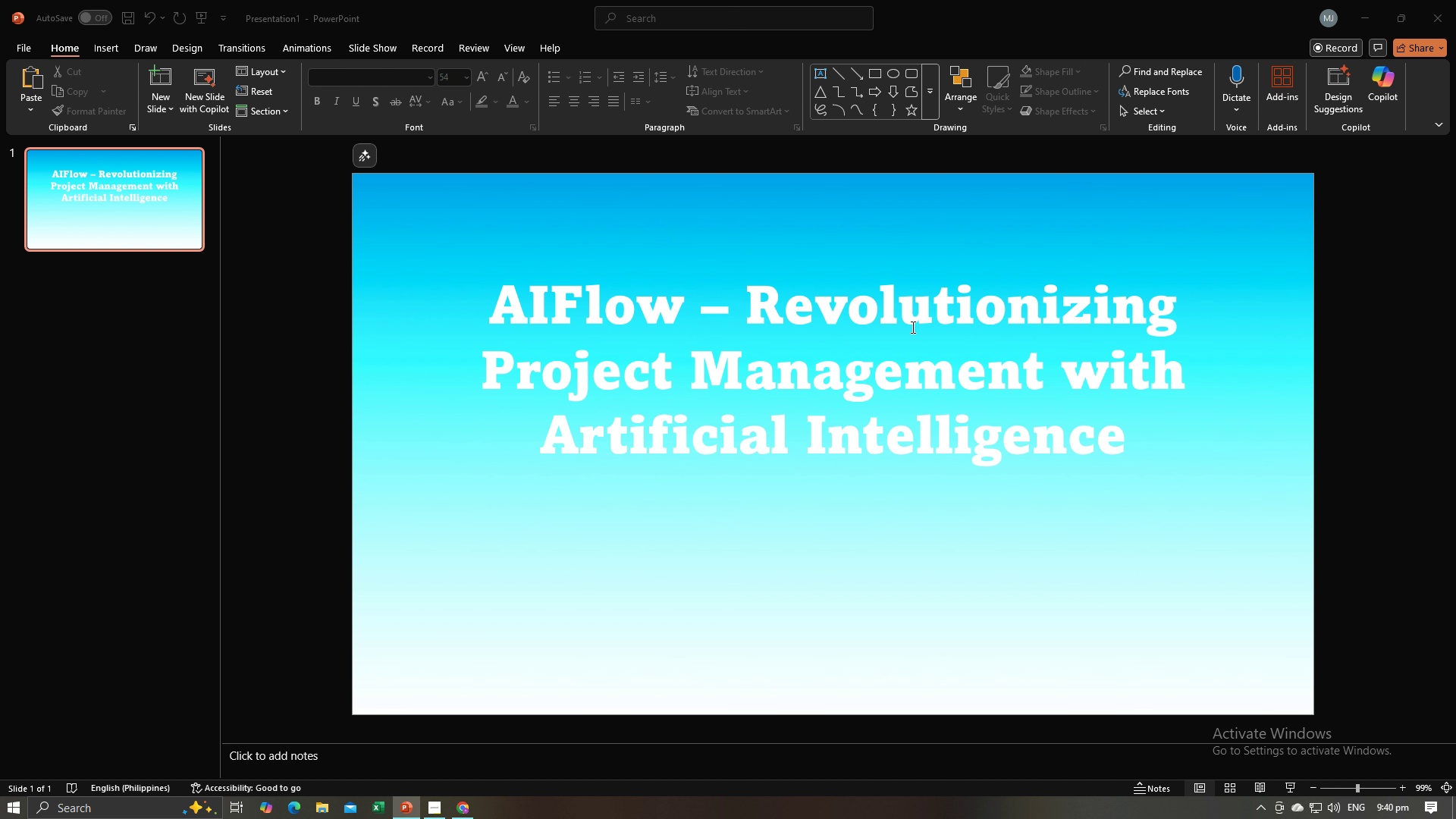 
key(Alt+Tab)
 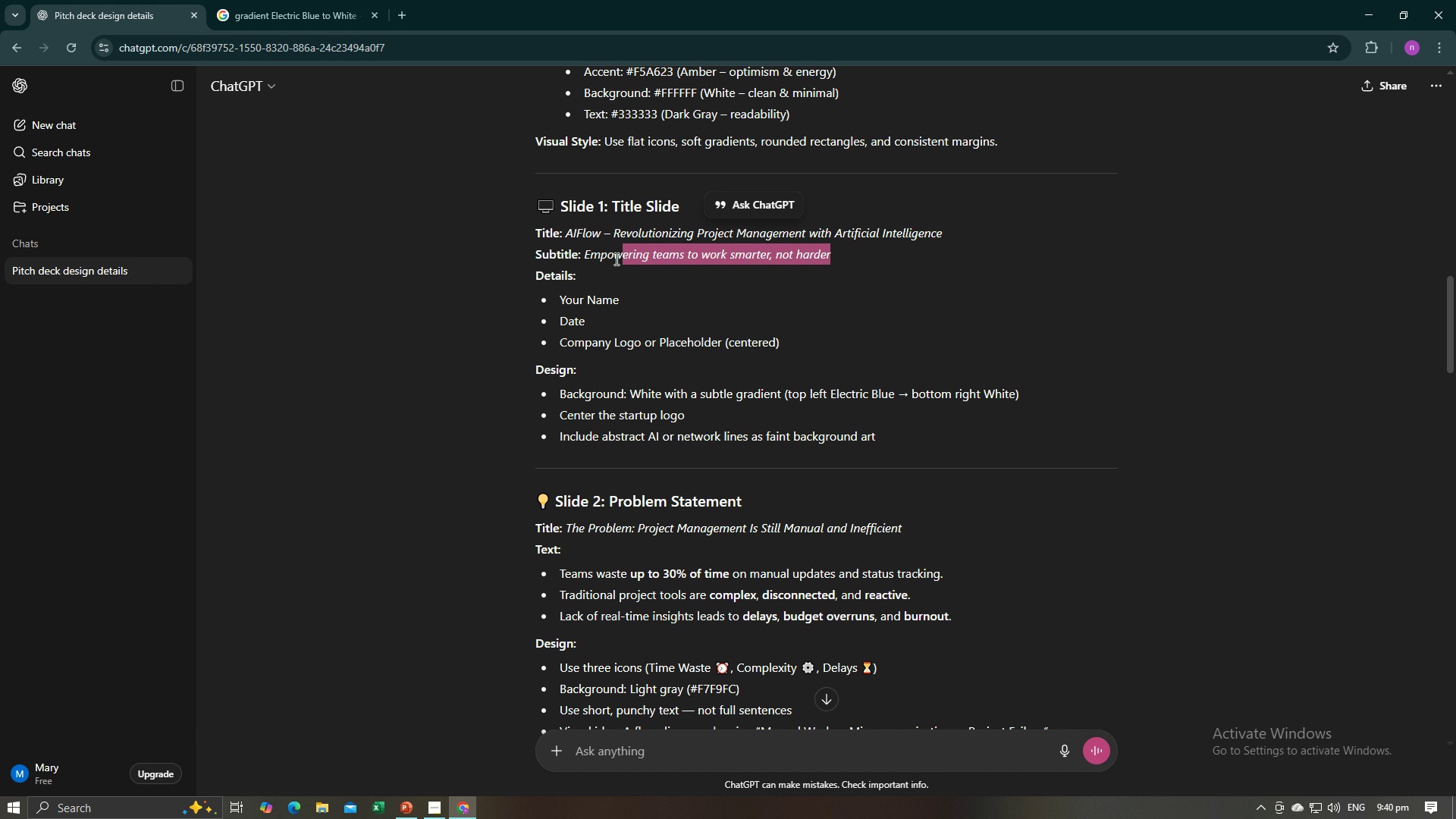 
key(Control+C)
 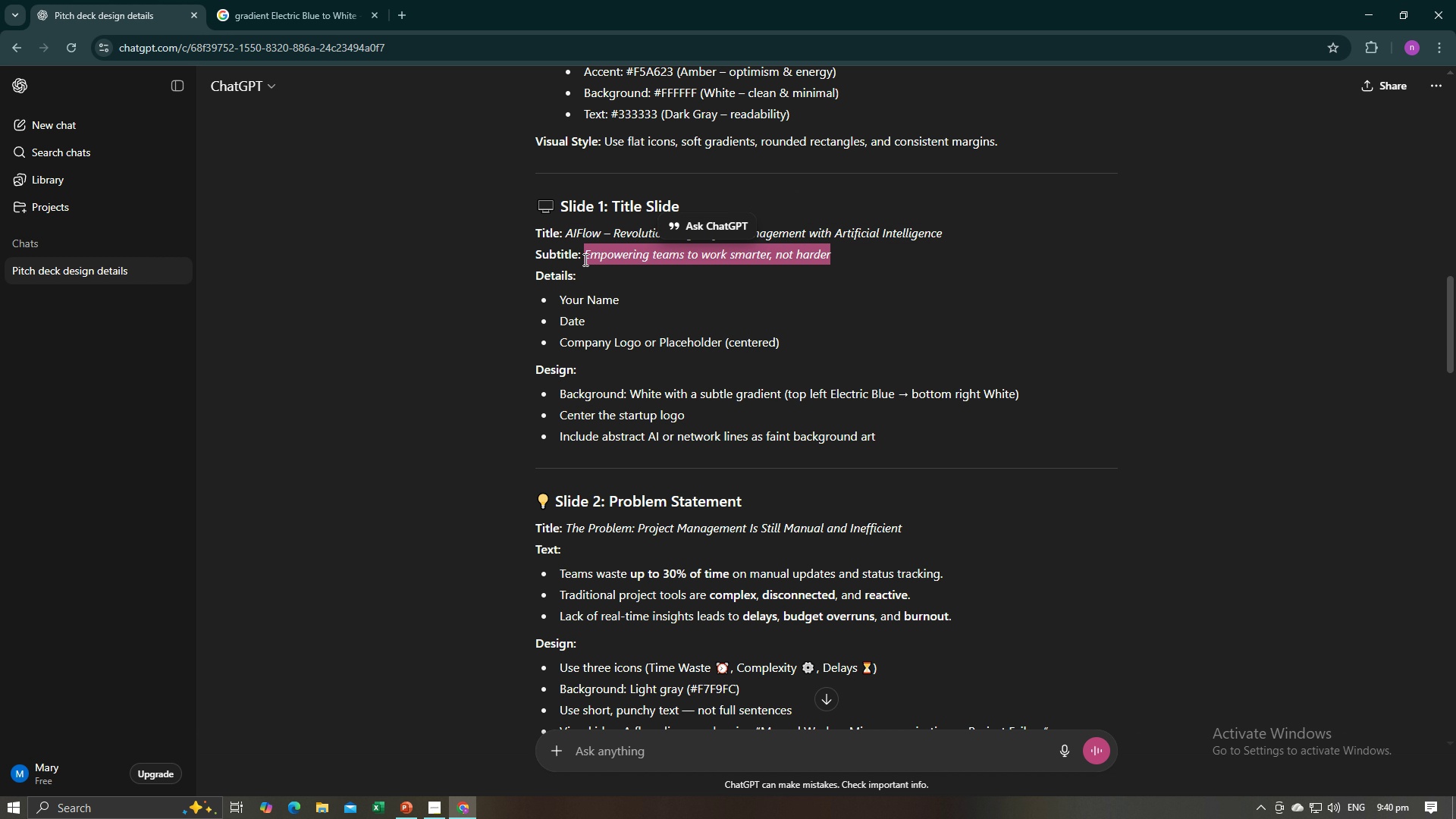 
key(Control+C)
 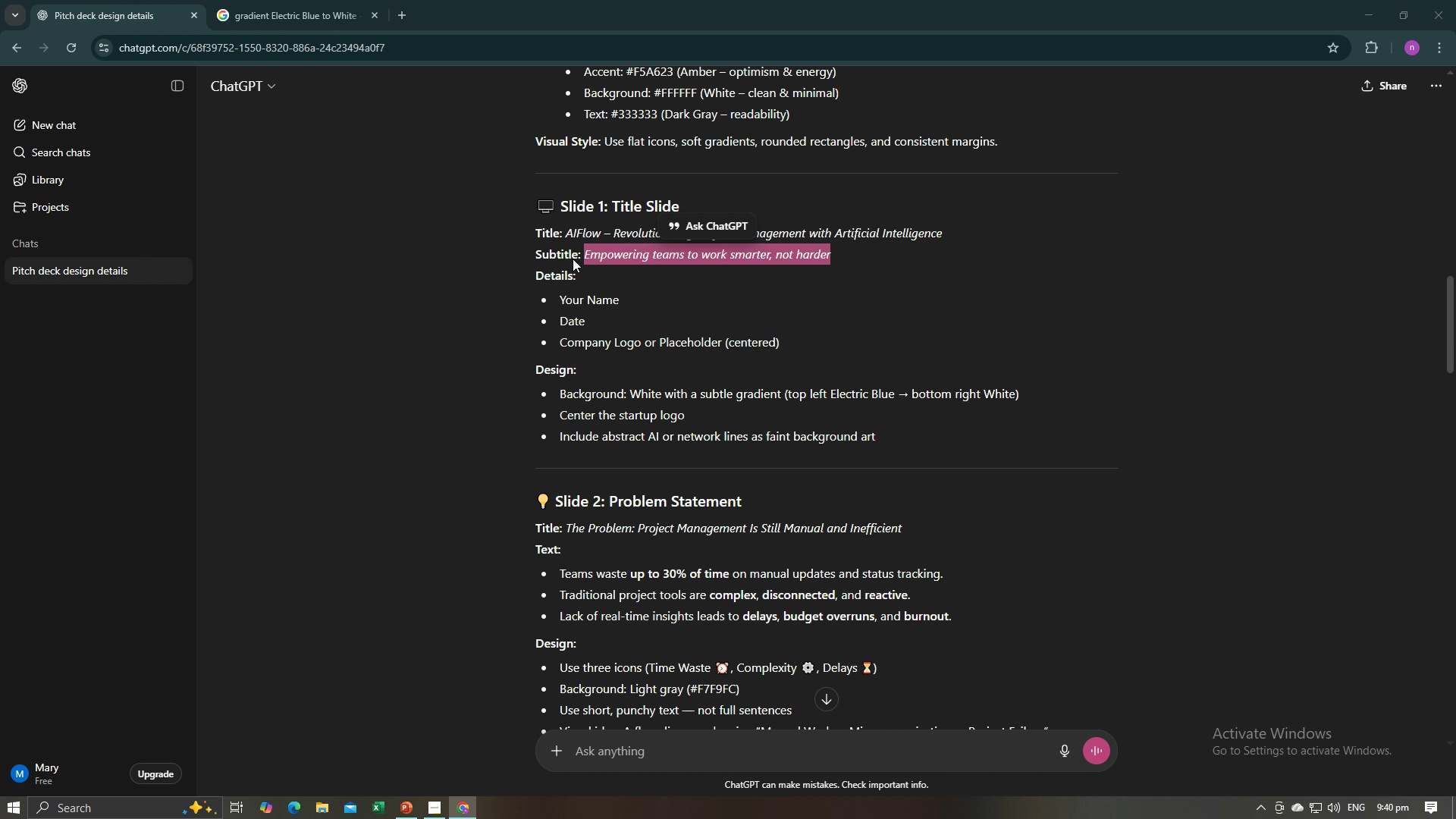 
key(Alt+AltLeft)
 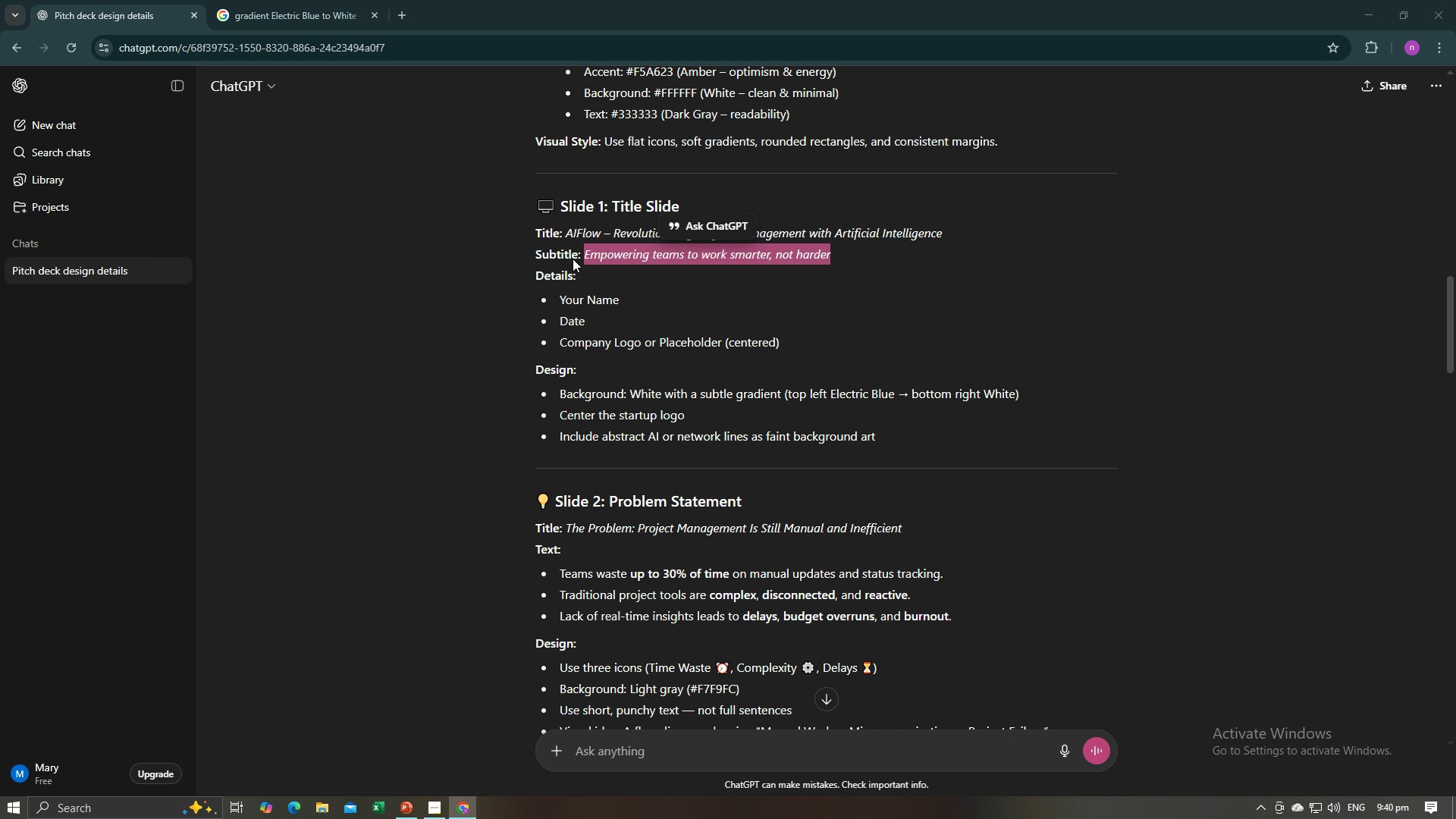 
key(Alt+Tab)
 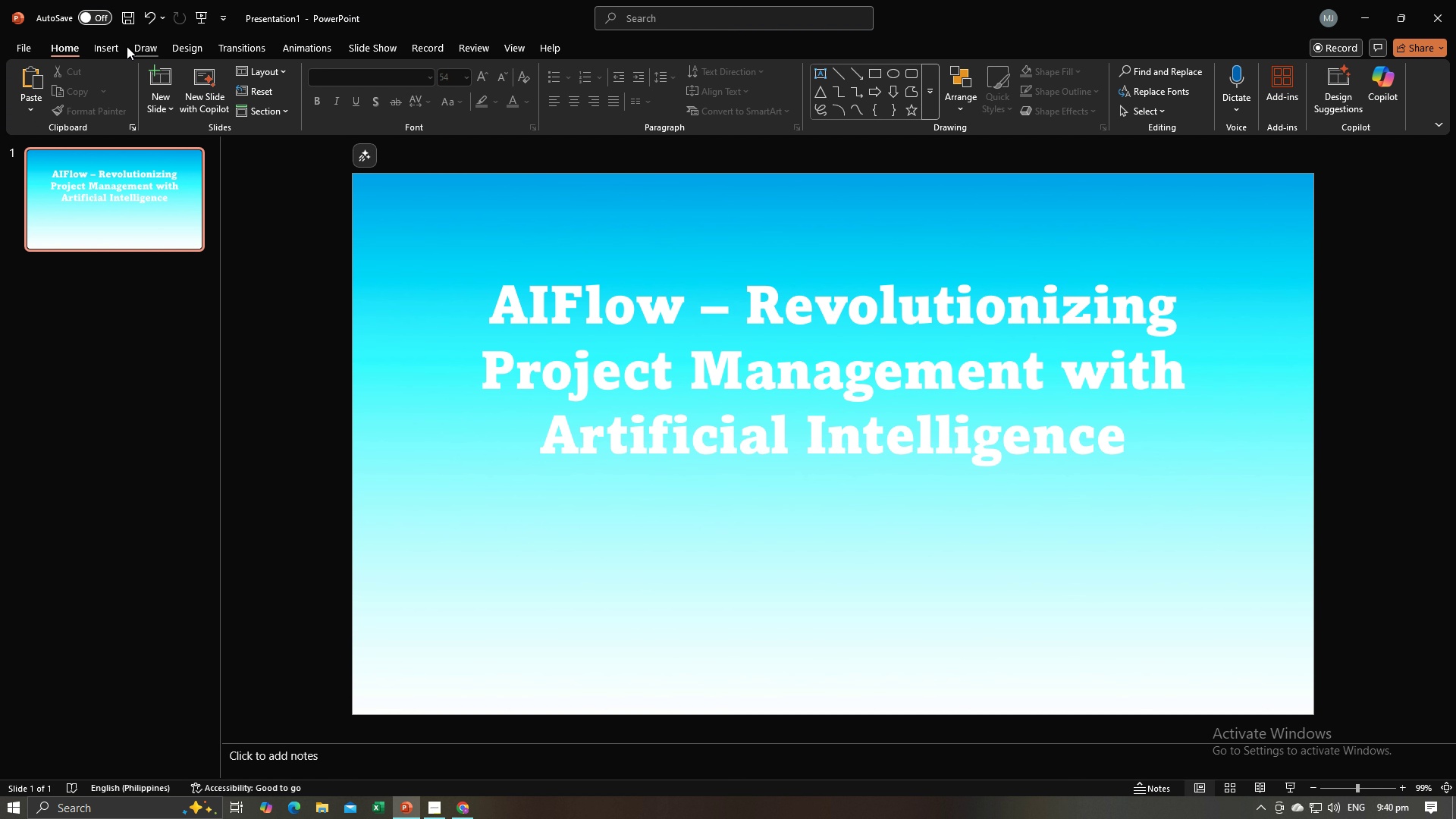 
left_click([113, 49])
 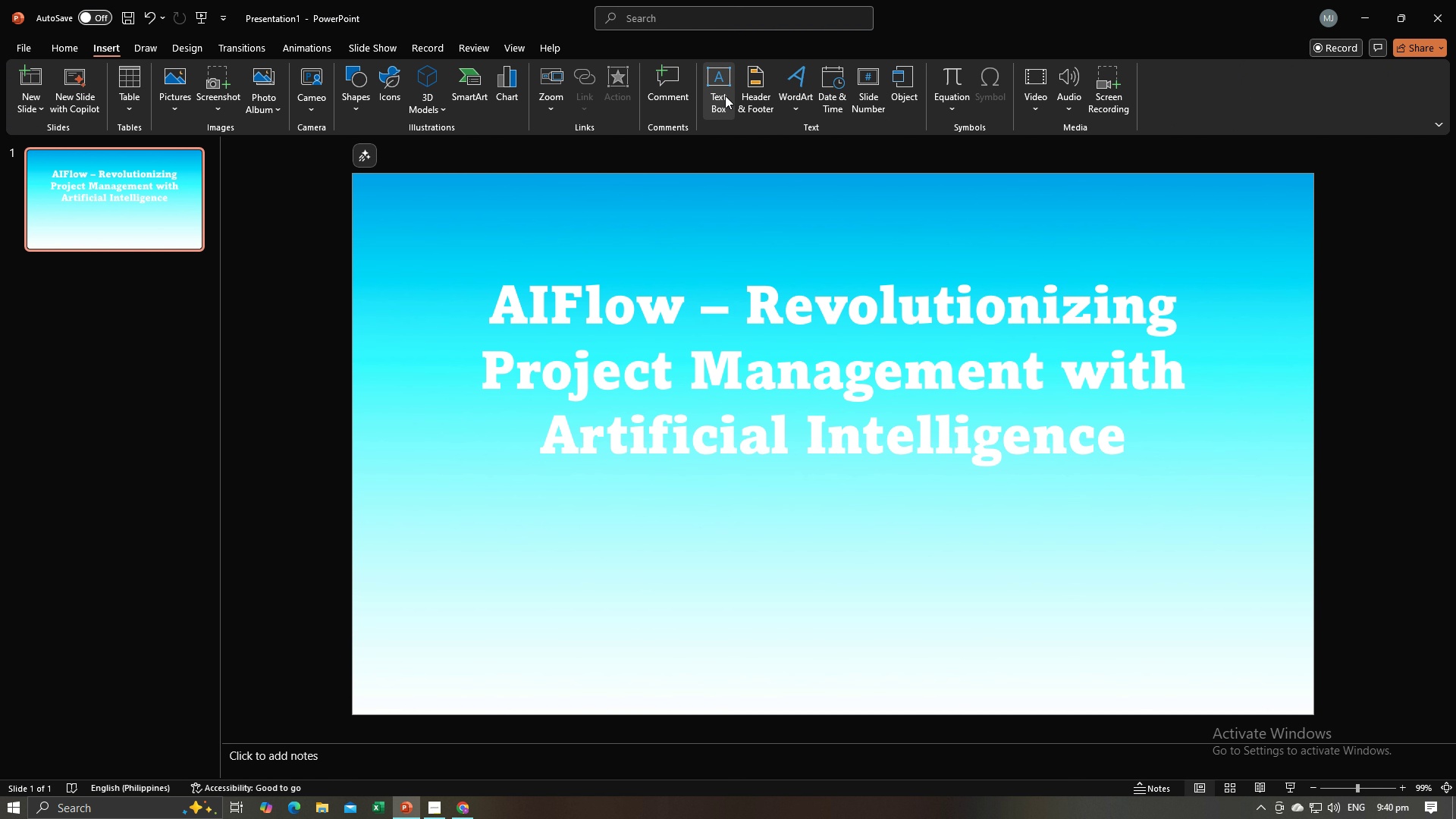 
left_click([724, 96])
 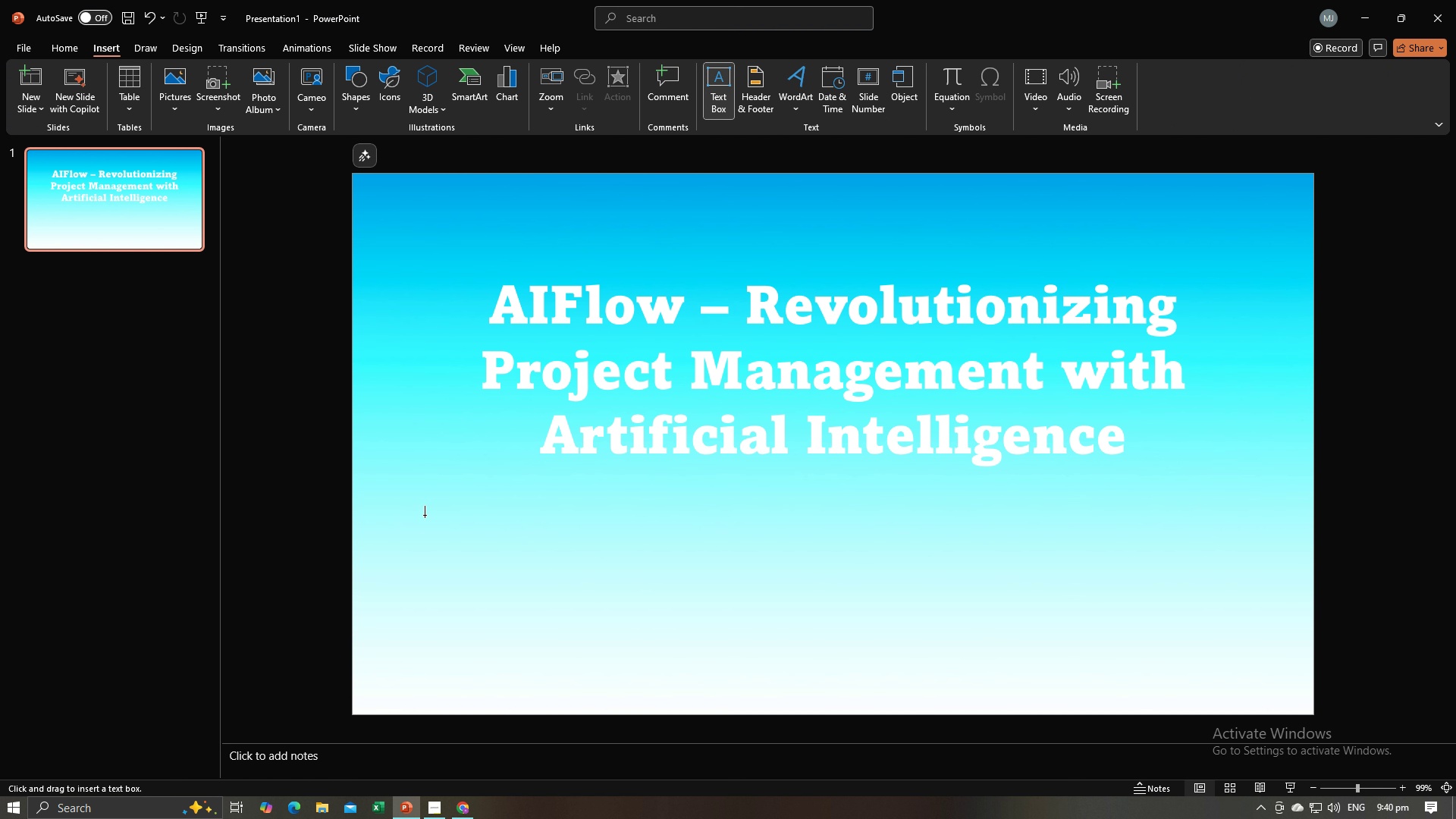 
left_click([425, 515])
 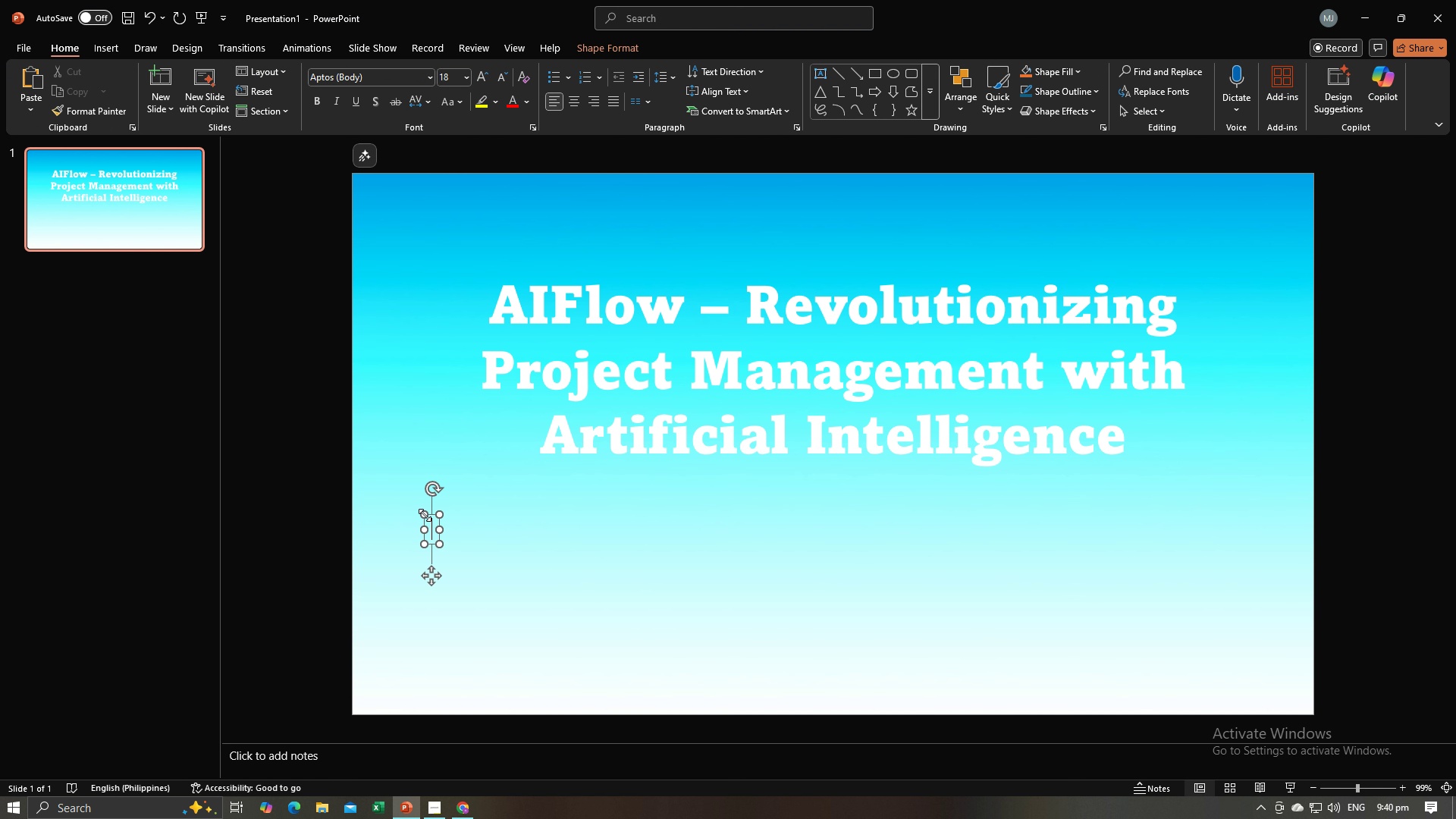 
key(Control+C)
 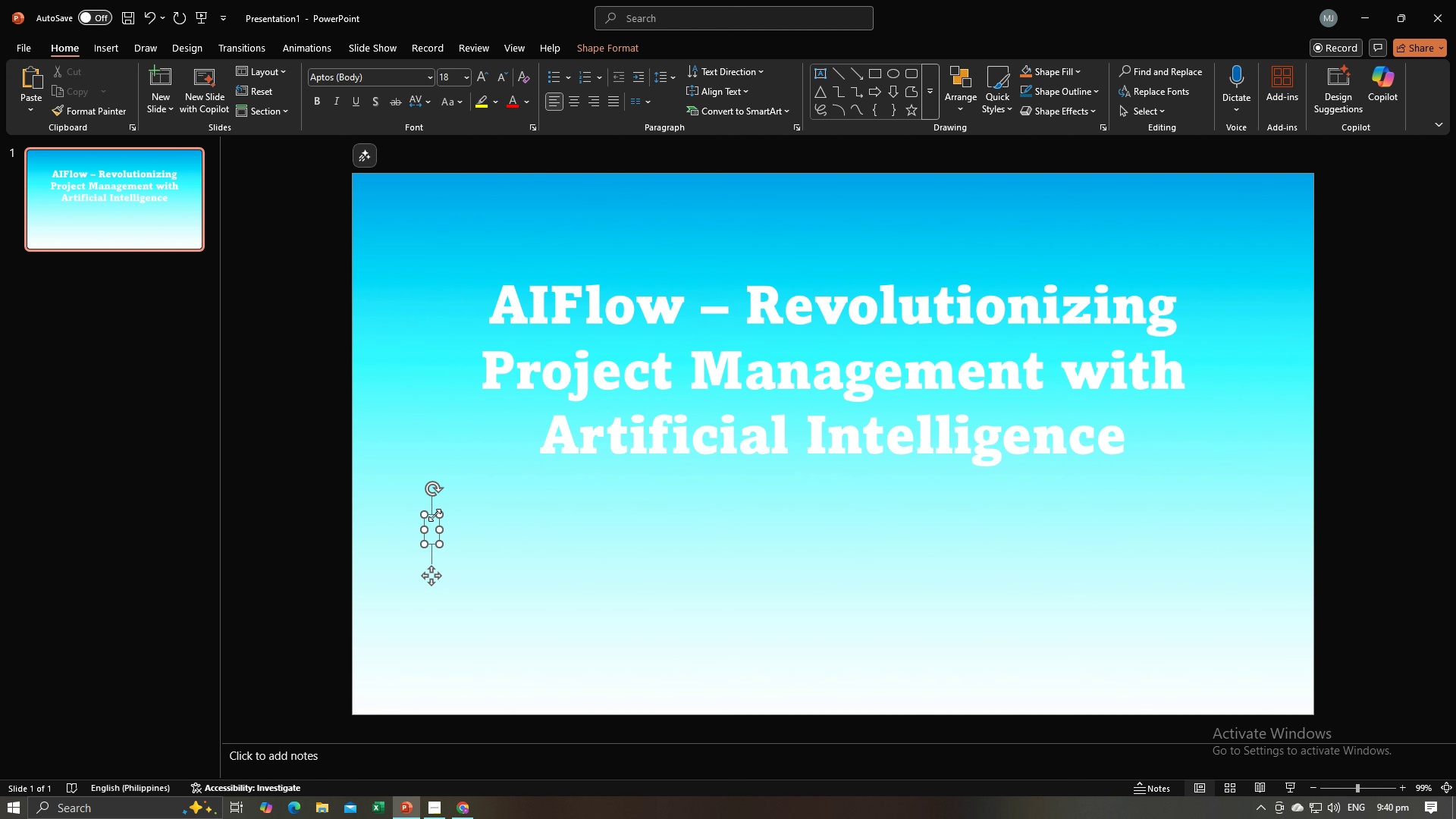 
key(Control+V)
 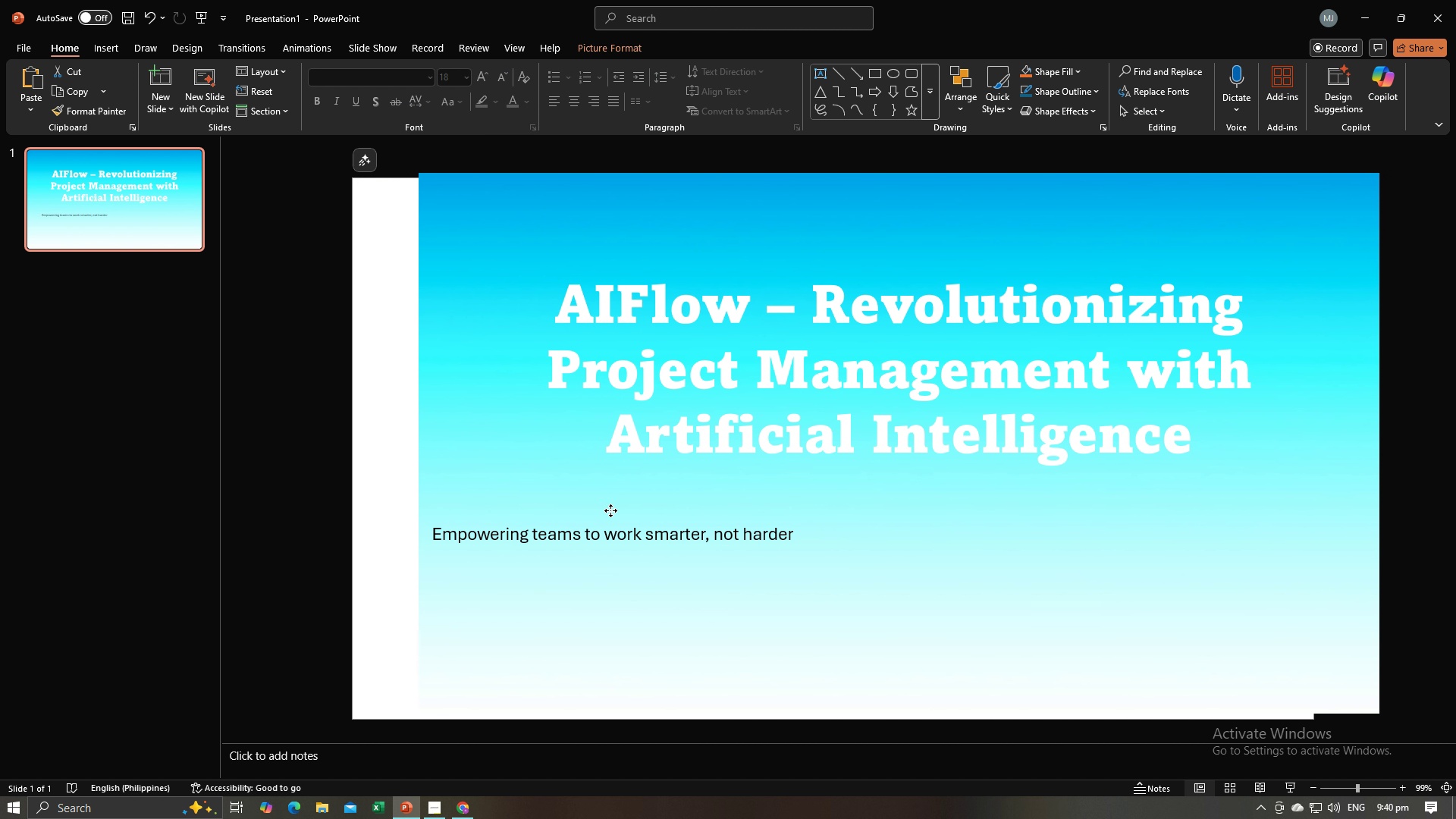 
key(Control+Z)
 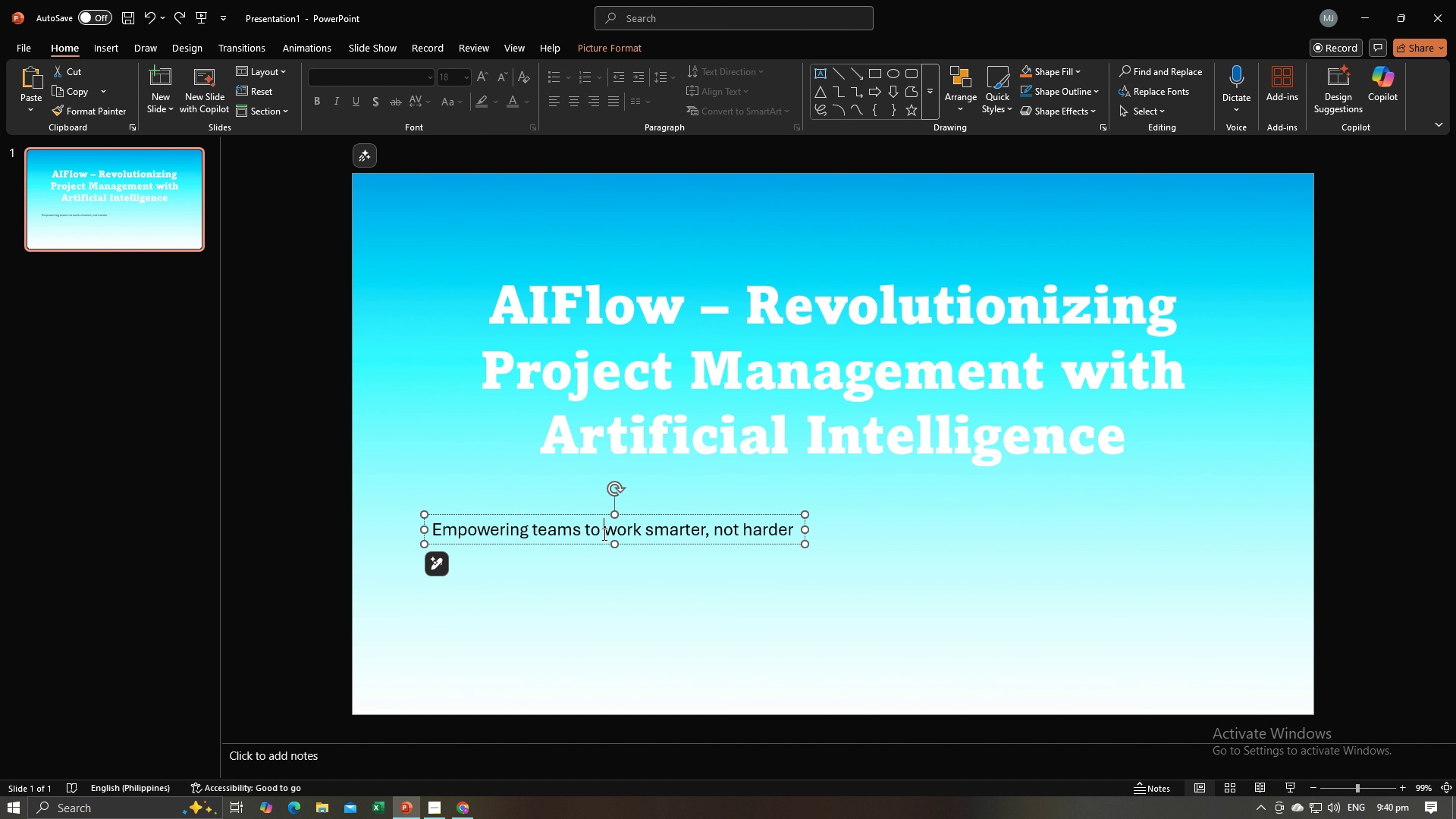 
left_click([603, 534])
 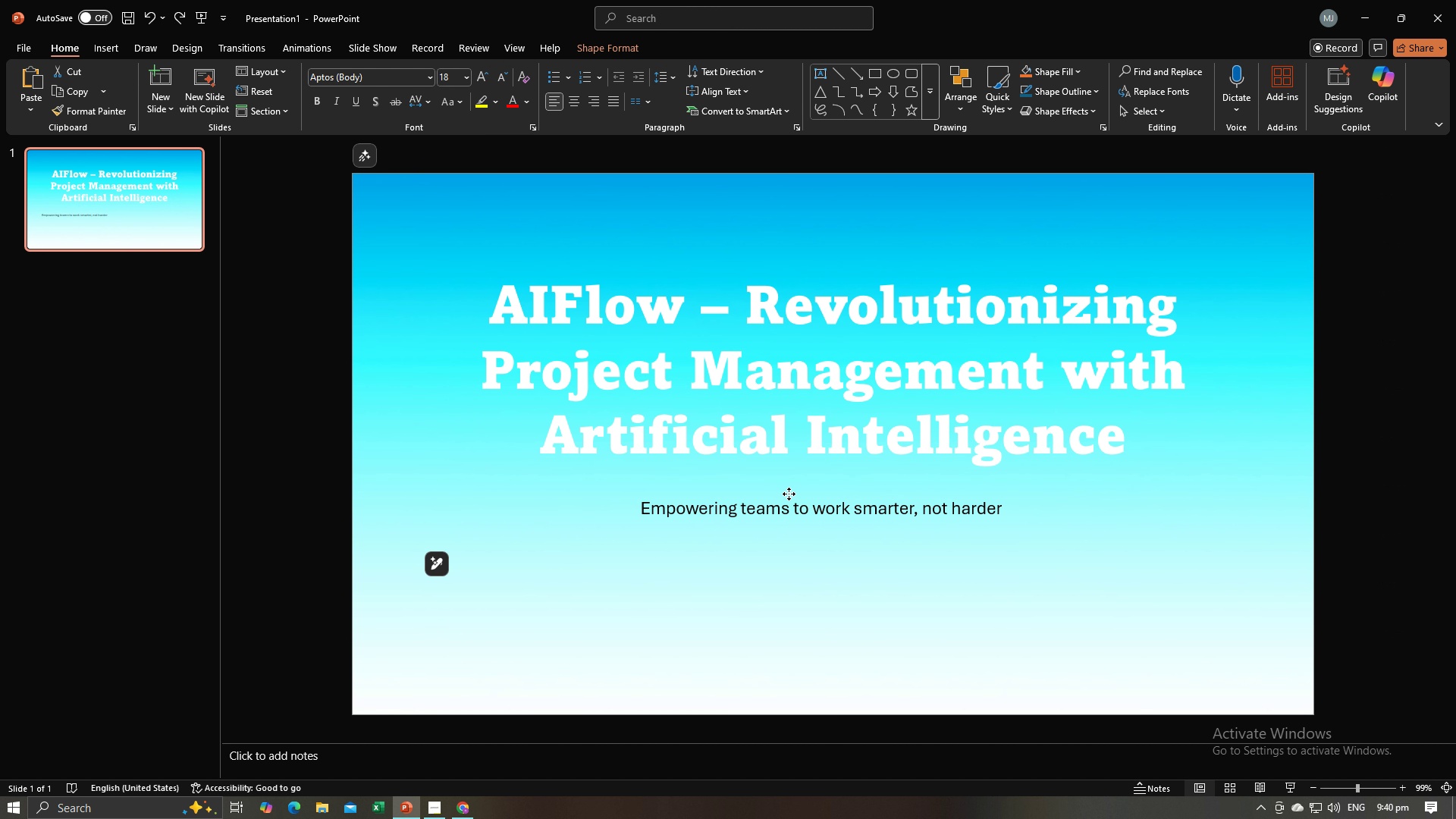 
left_click([767, 513])
 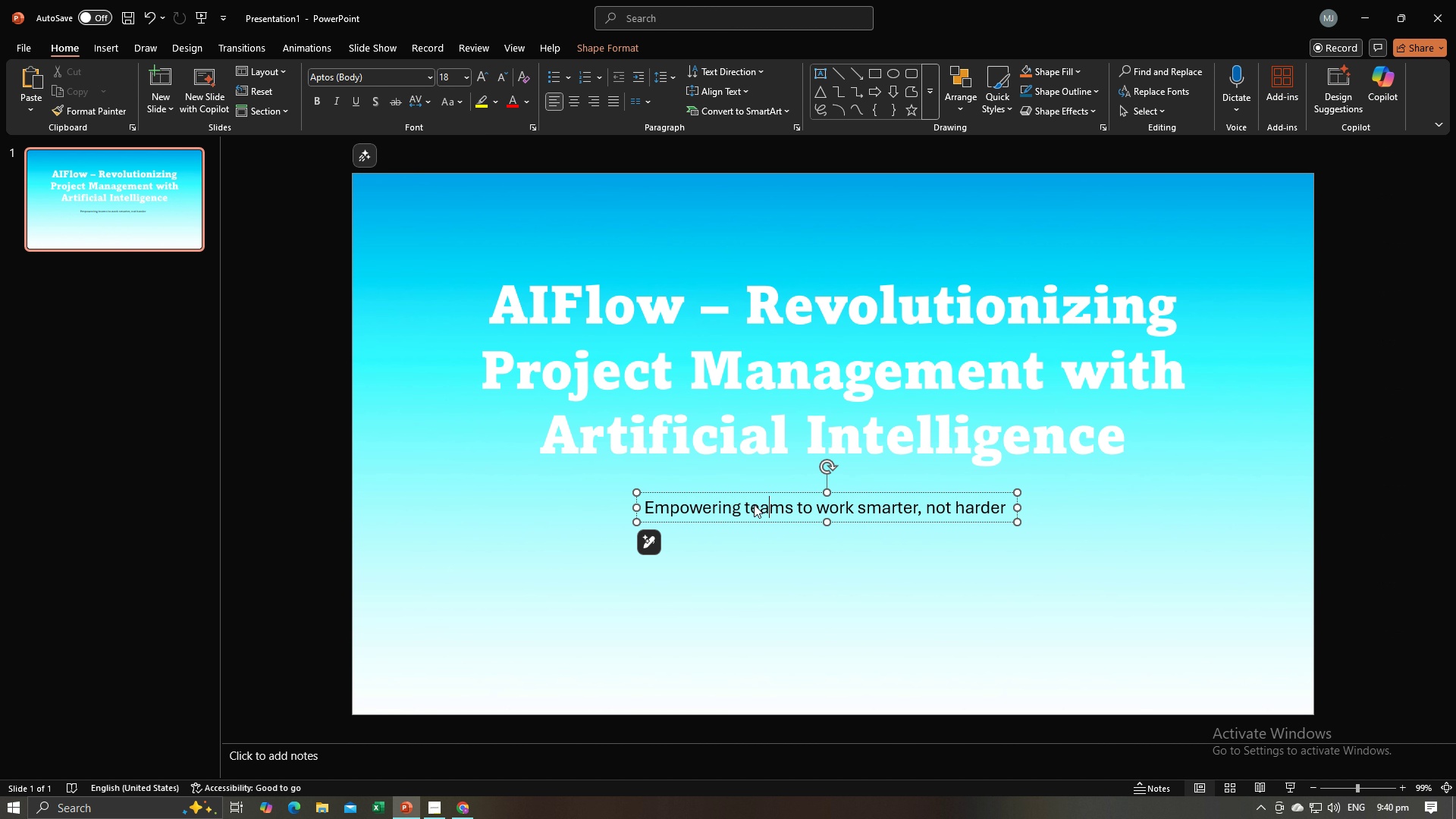 
key(Control+A)
 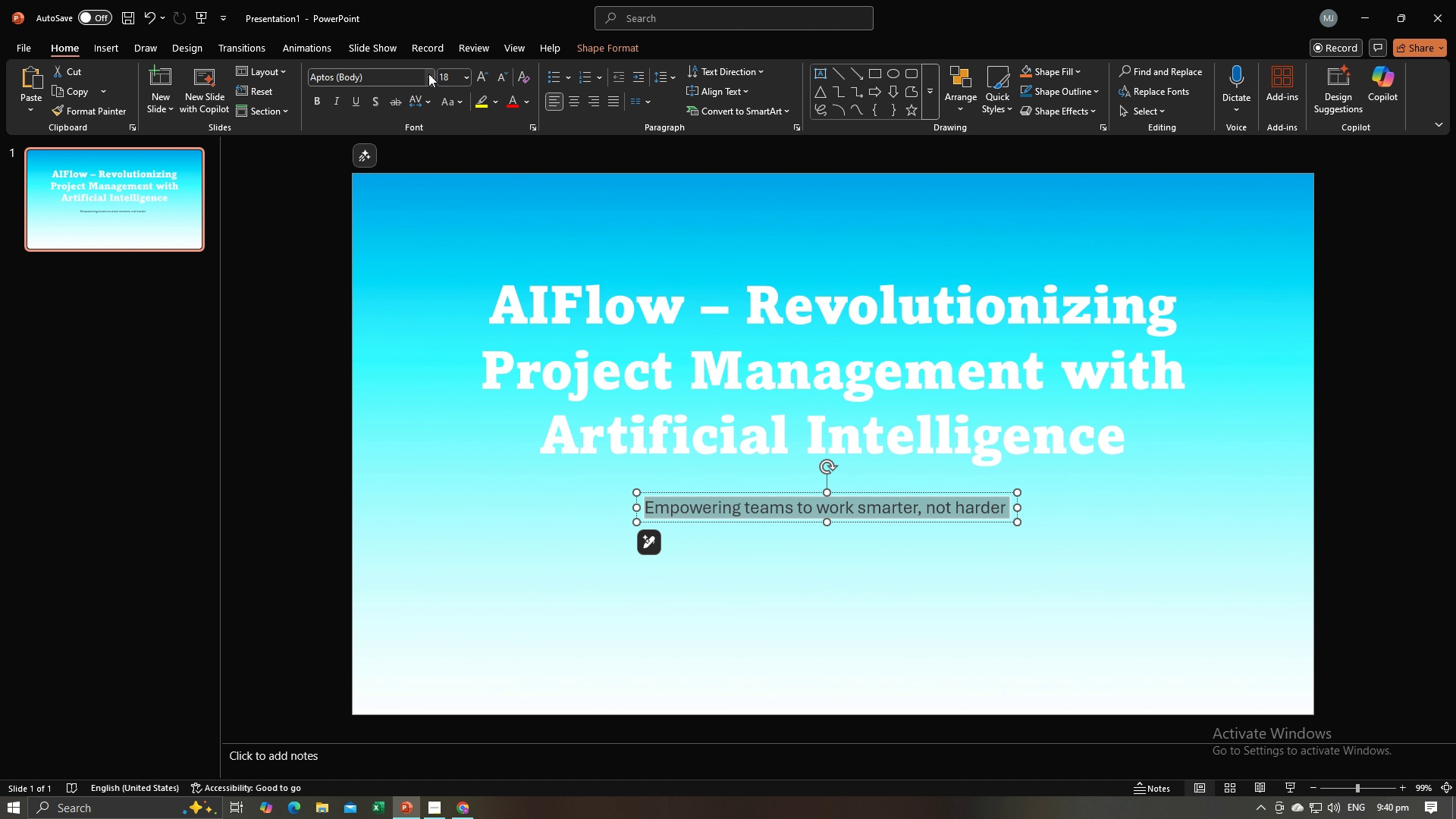 
left_click([429, 74])
 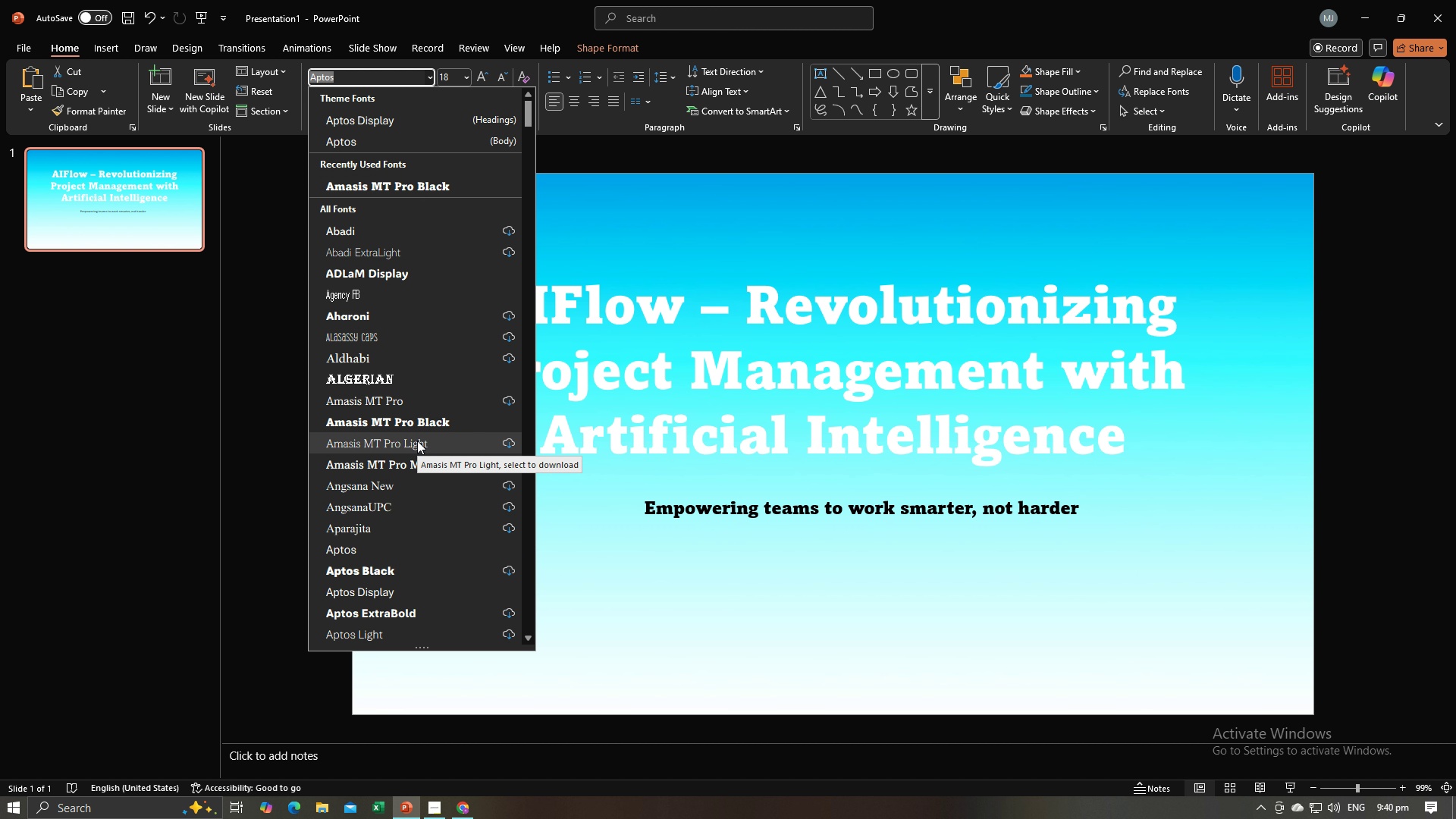 
wait(6.29)
 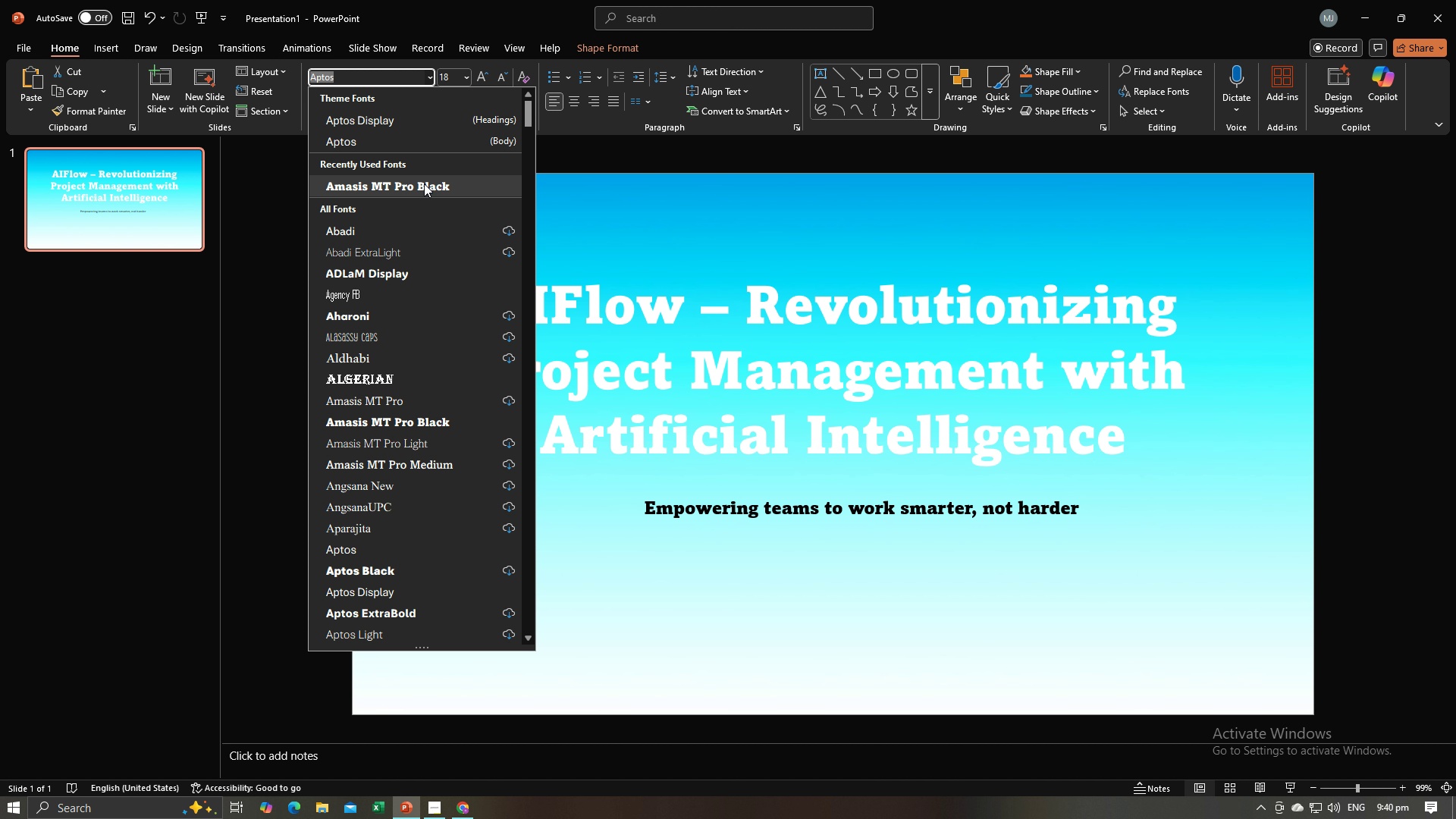 
left_click([388, 464])
 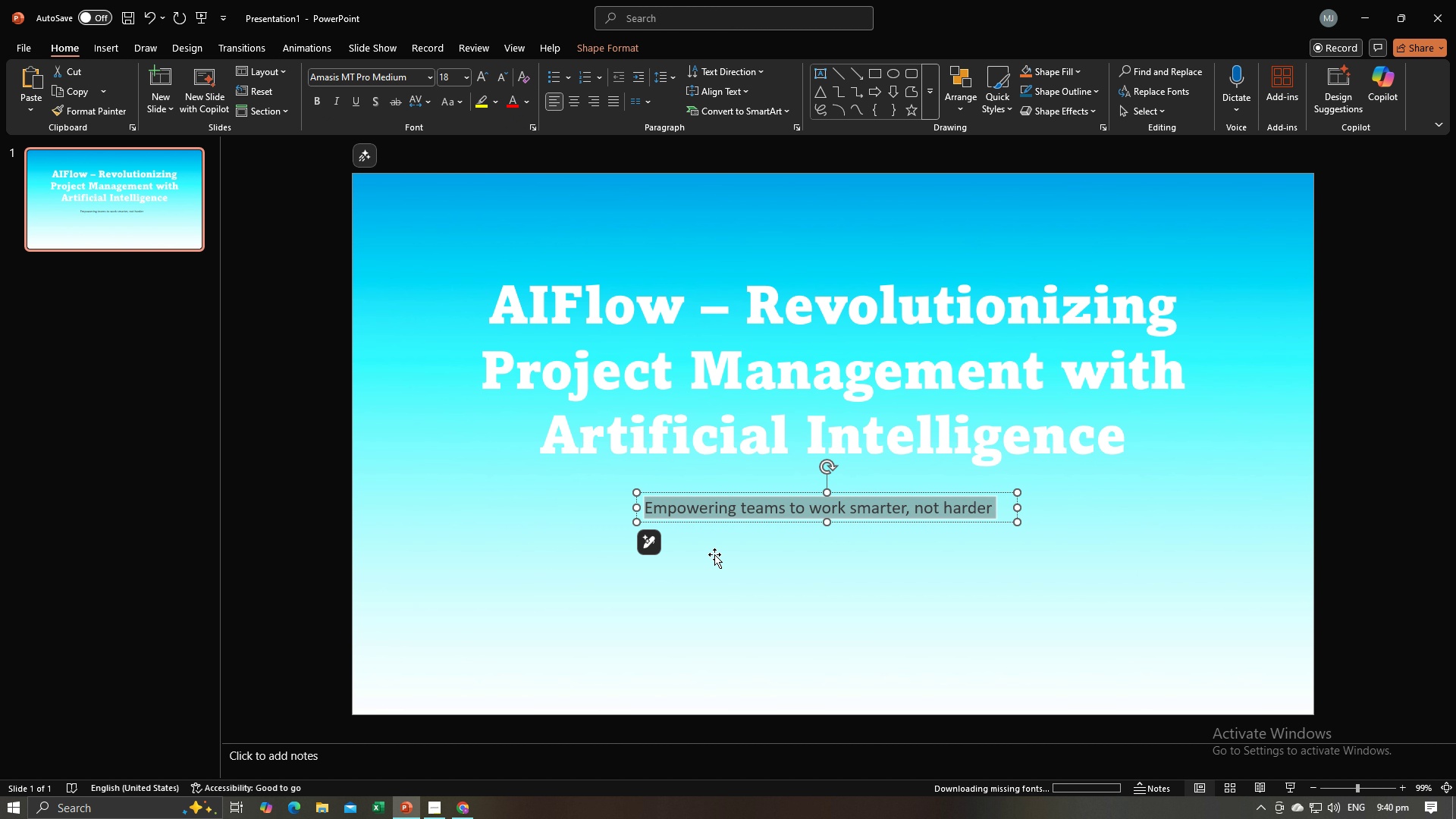 
left_click([714, 554])
 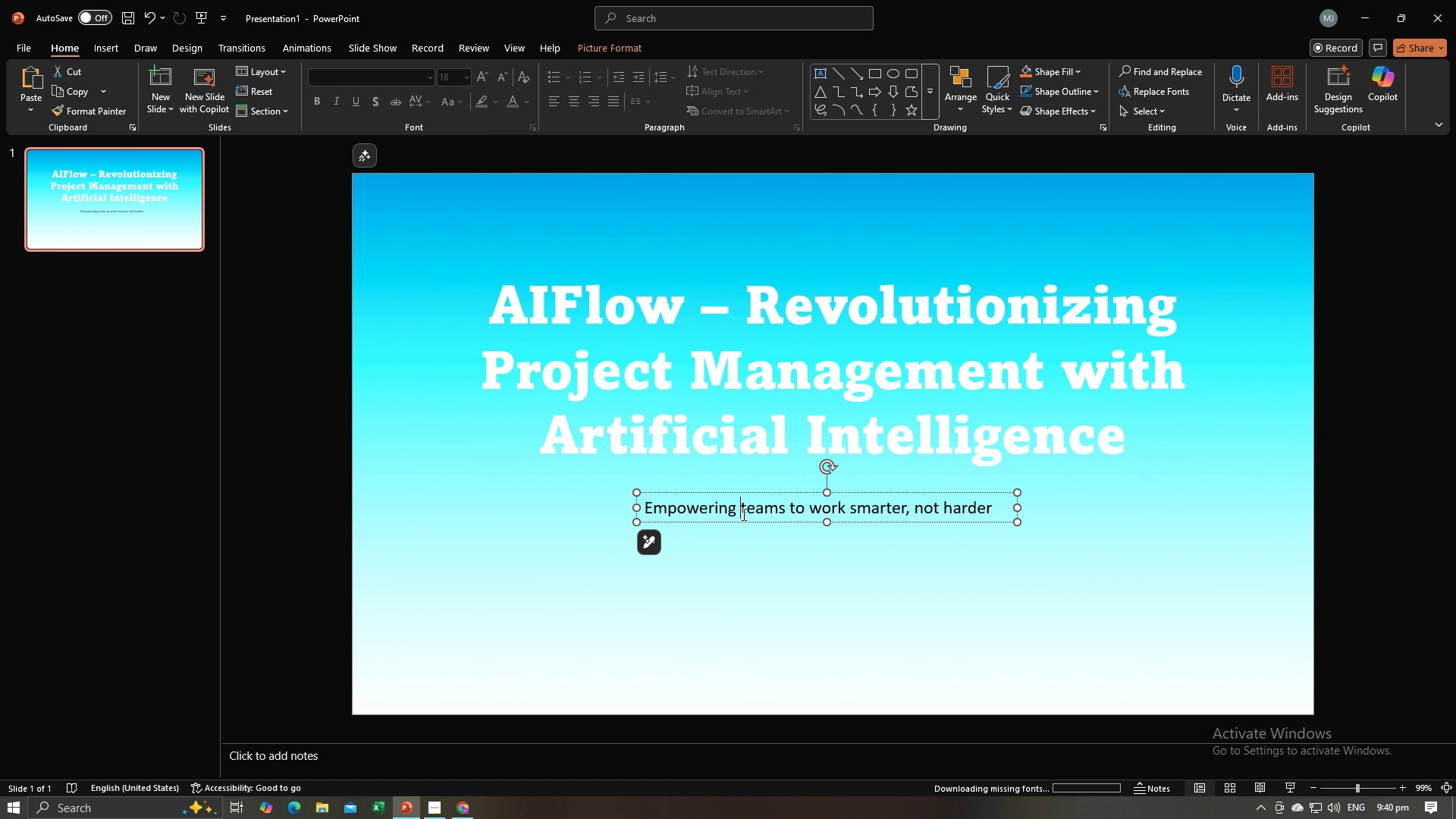 
left_click([742, 514])
 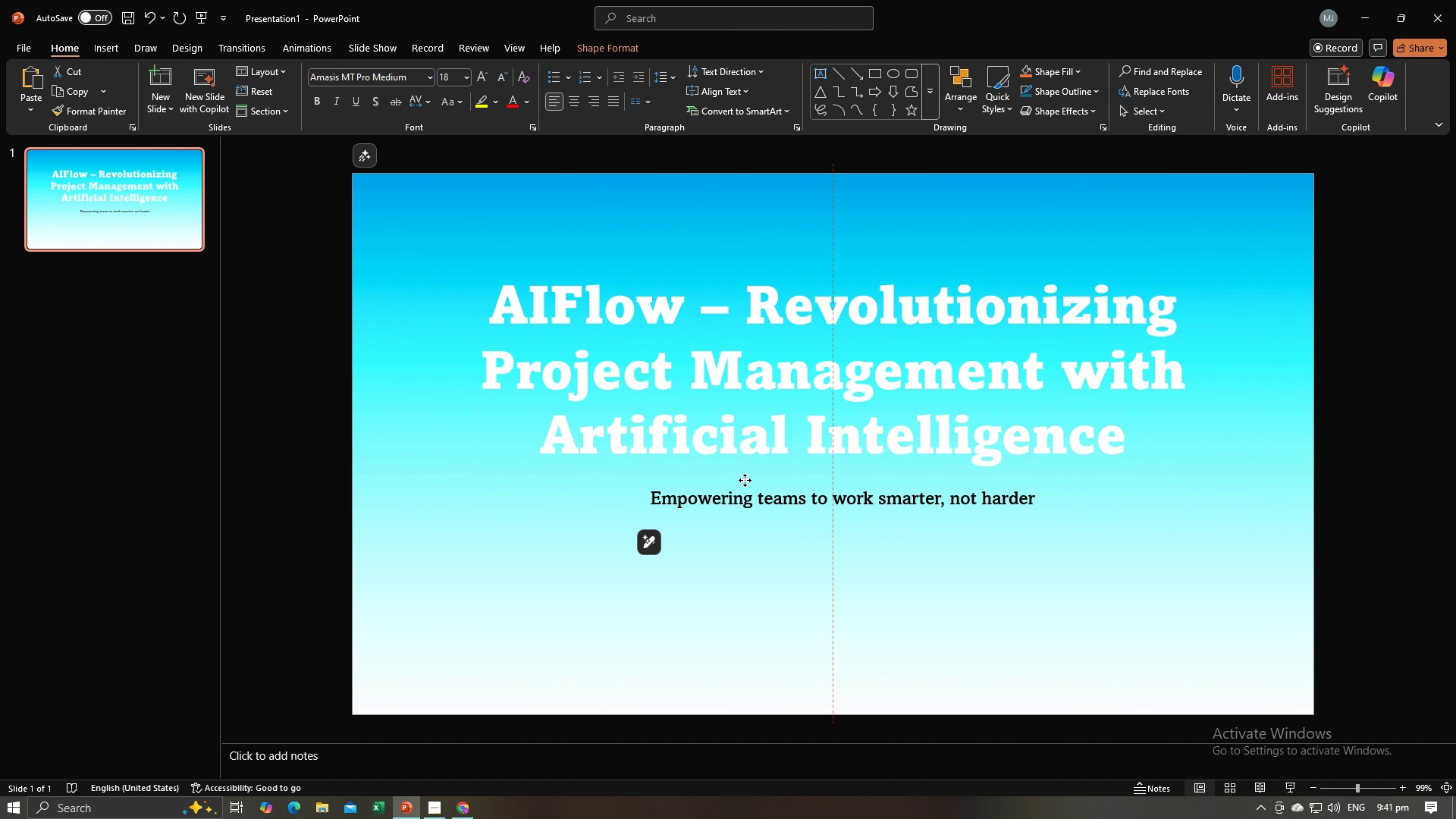 
wait(6.61)
 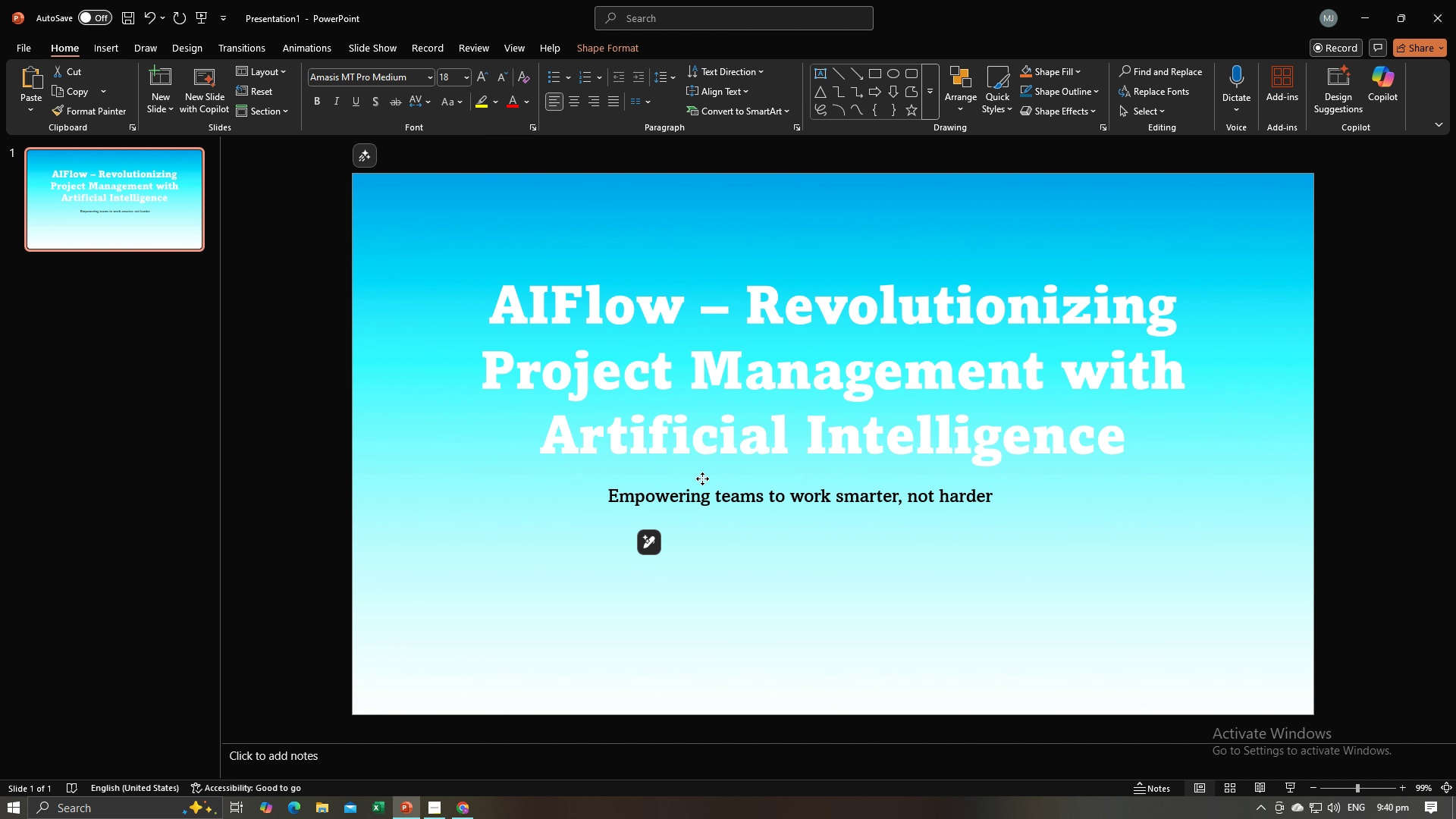 
left_click([747, 493])
 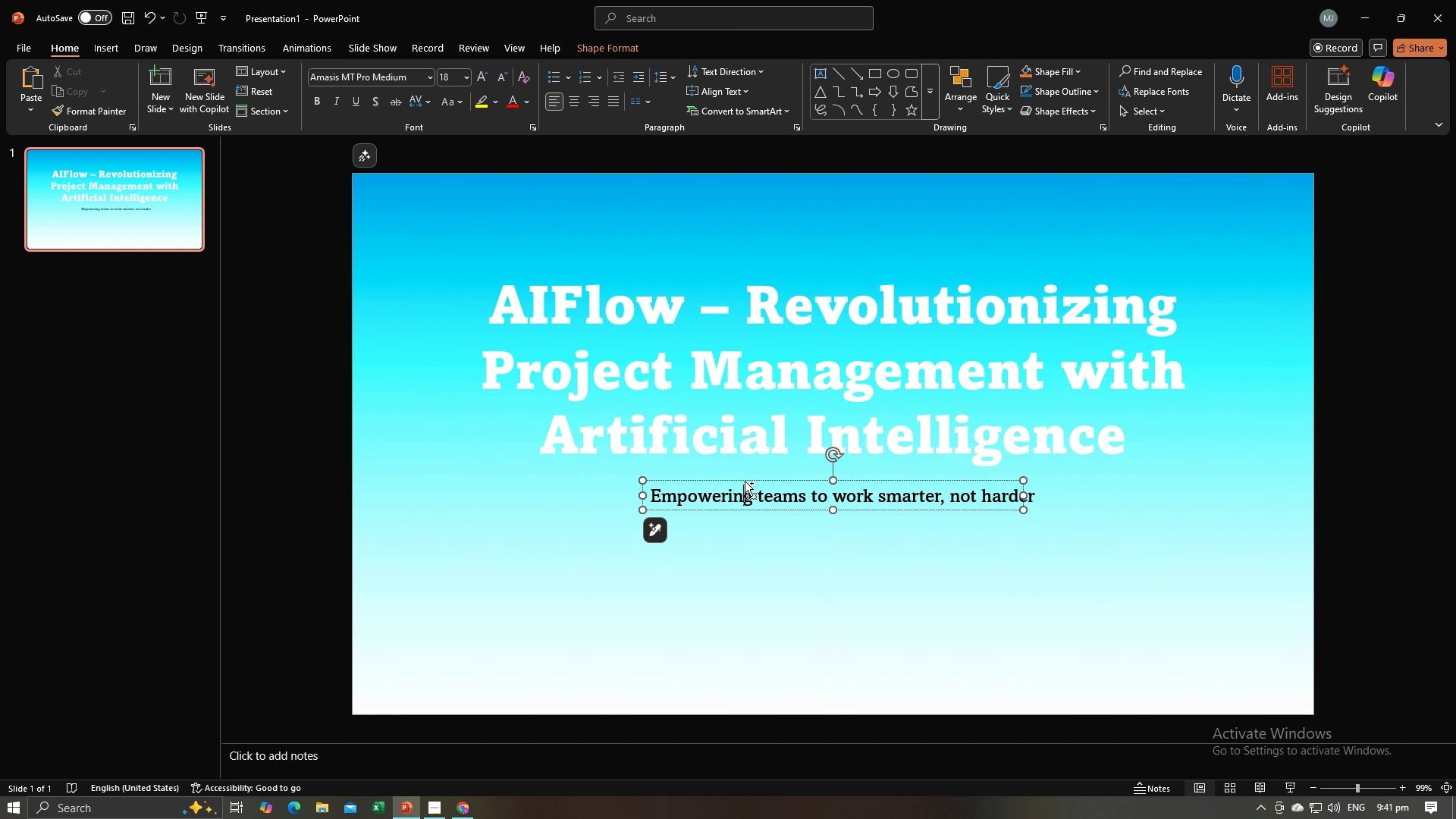 
key(Control+A)
 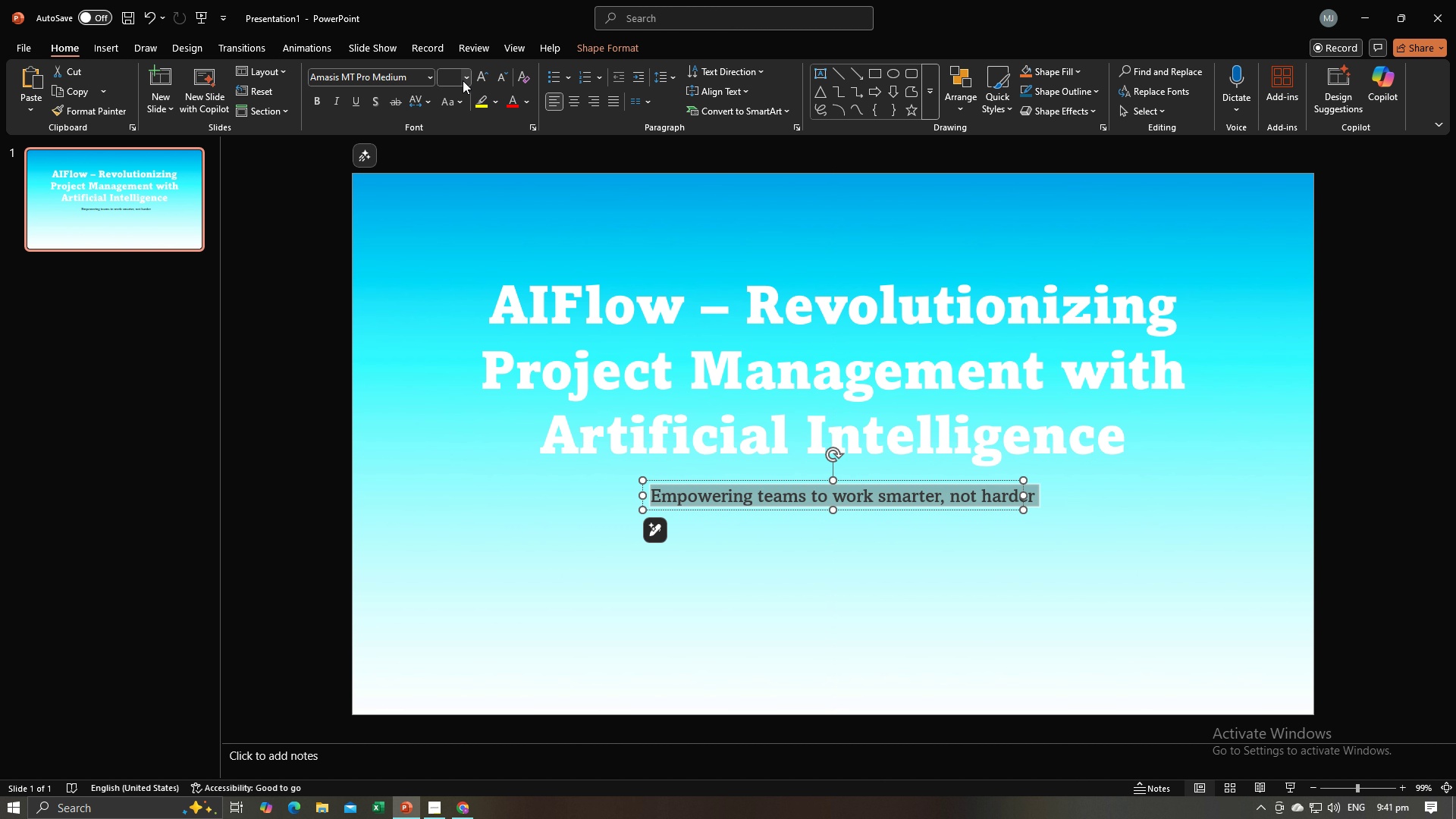 
left_click([465, 80])
 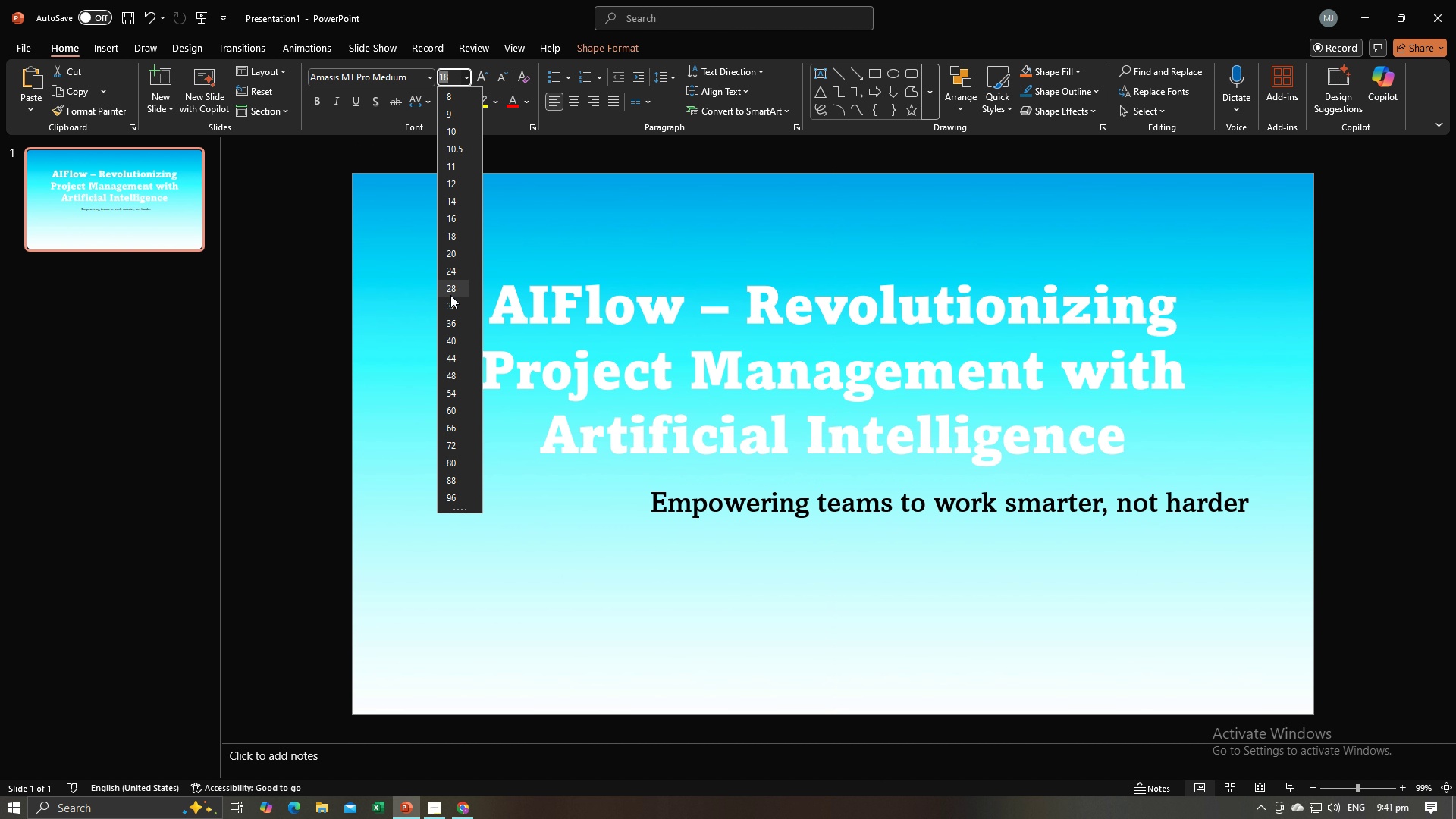 
left_click([450, 295])
 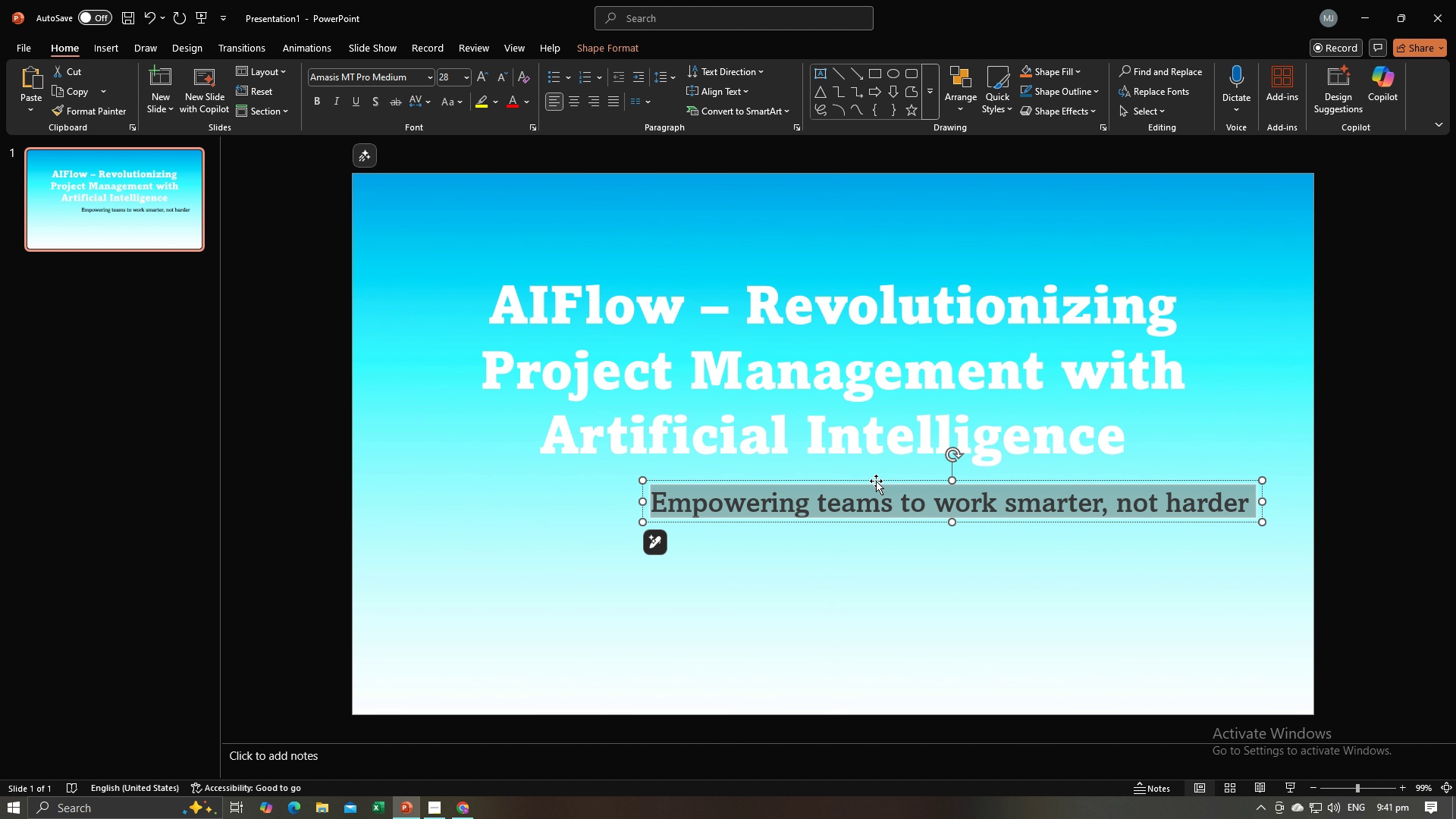 
left_click([876, 481])
 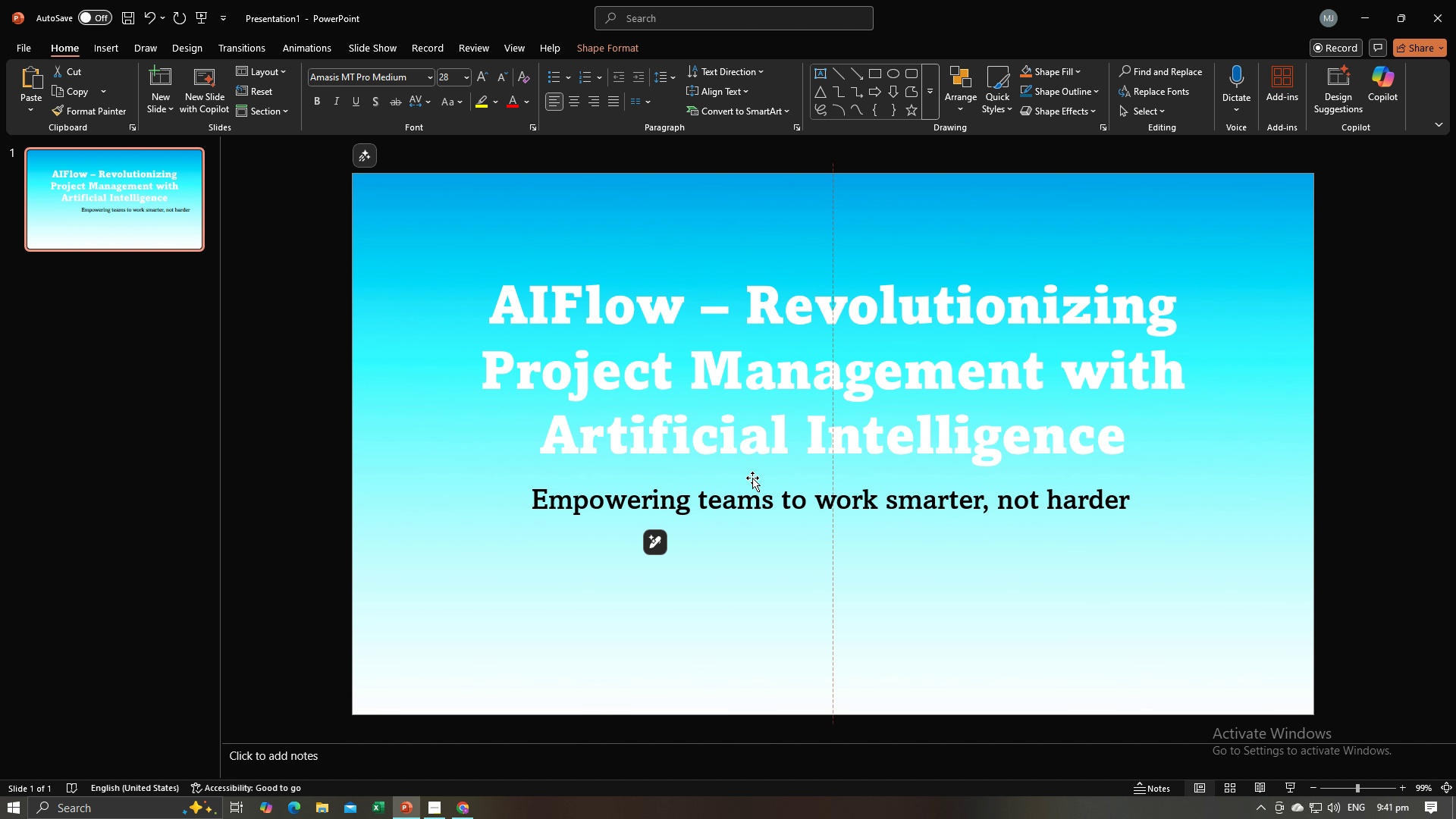 
left_click([483, 450])
 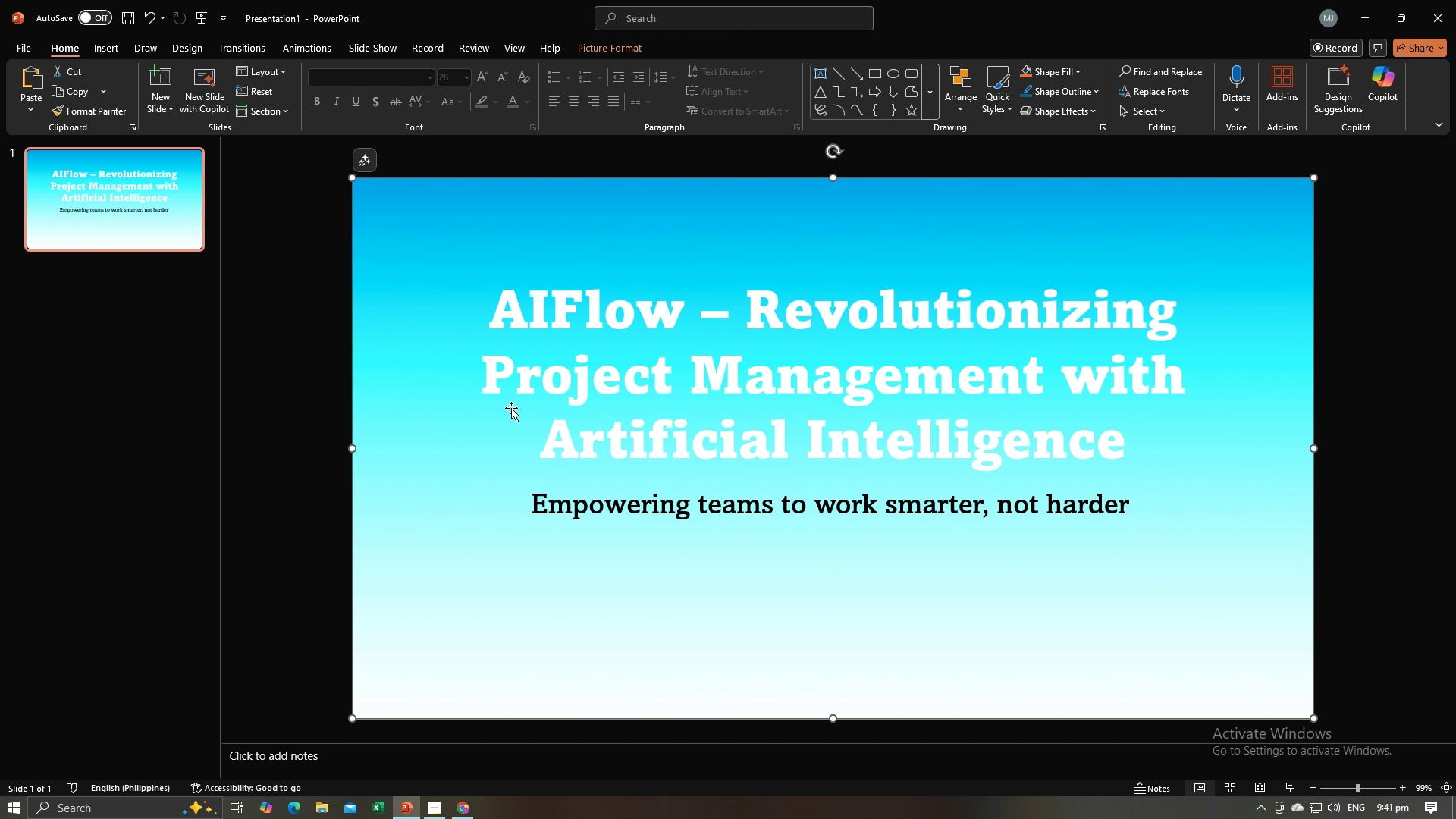 
key(Alt+AltLeft)
 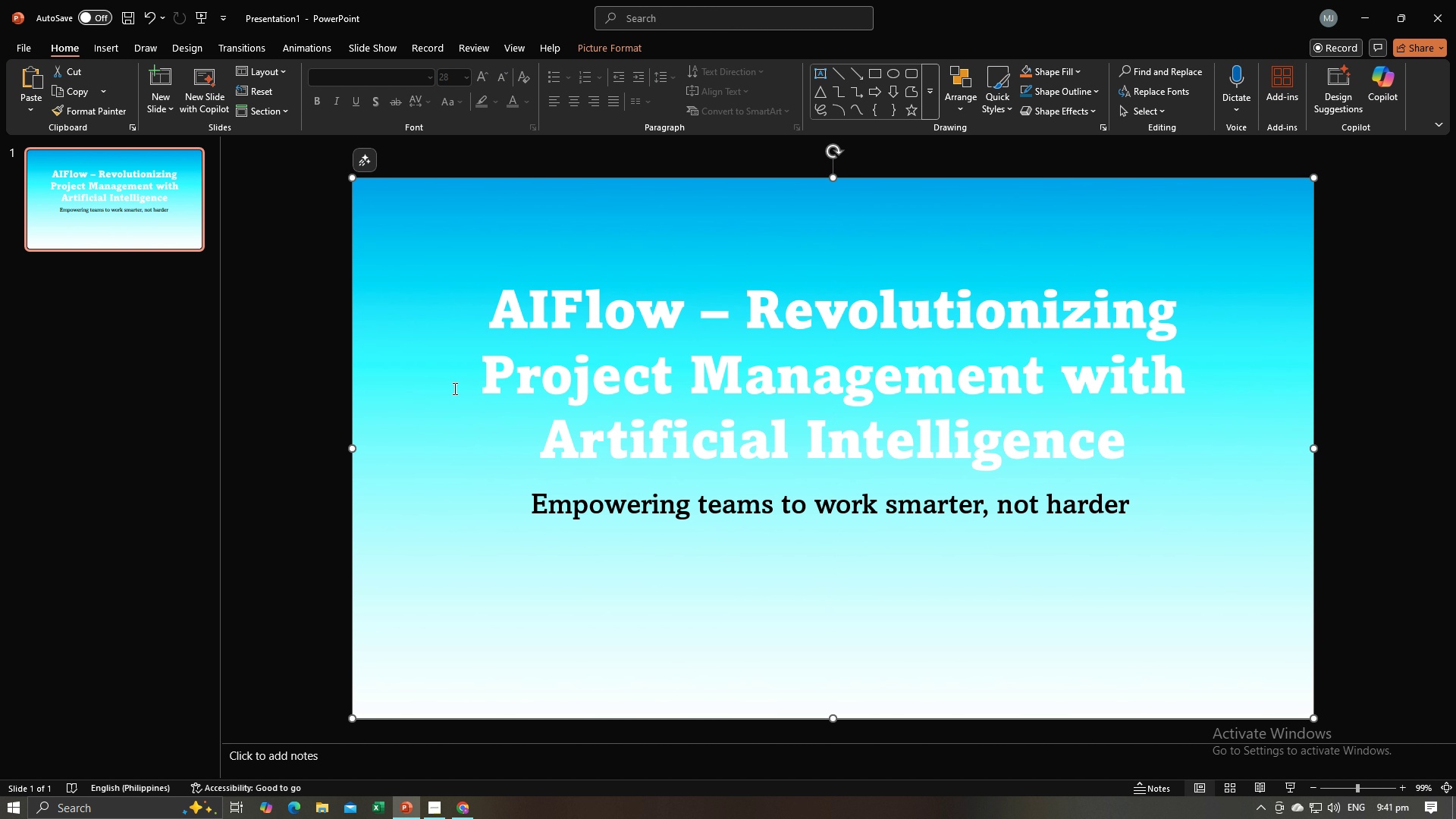 
key(Alt+Tab)
 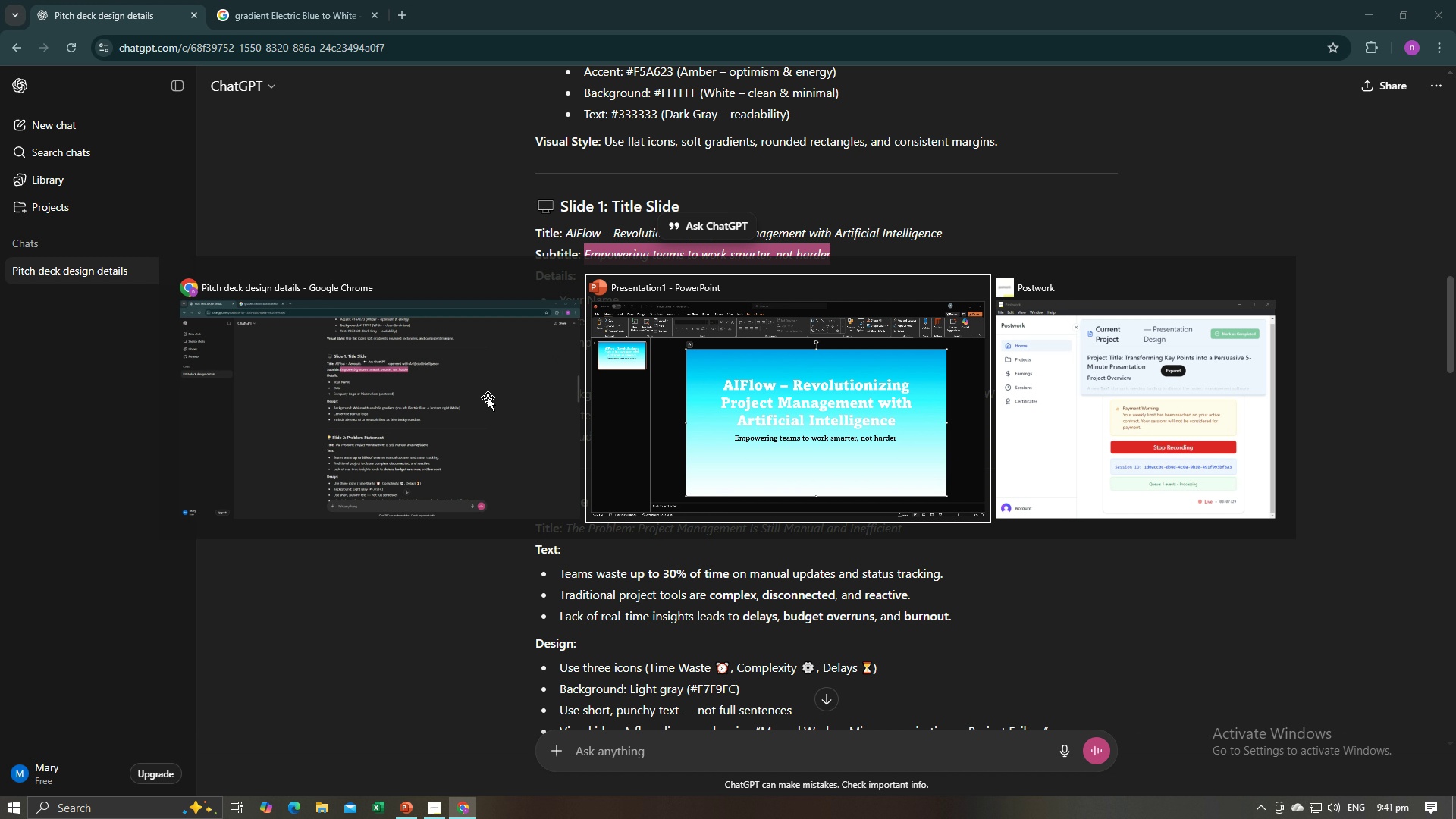 
wait(5.8)
 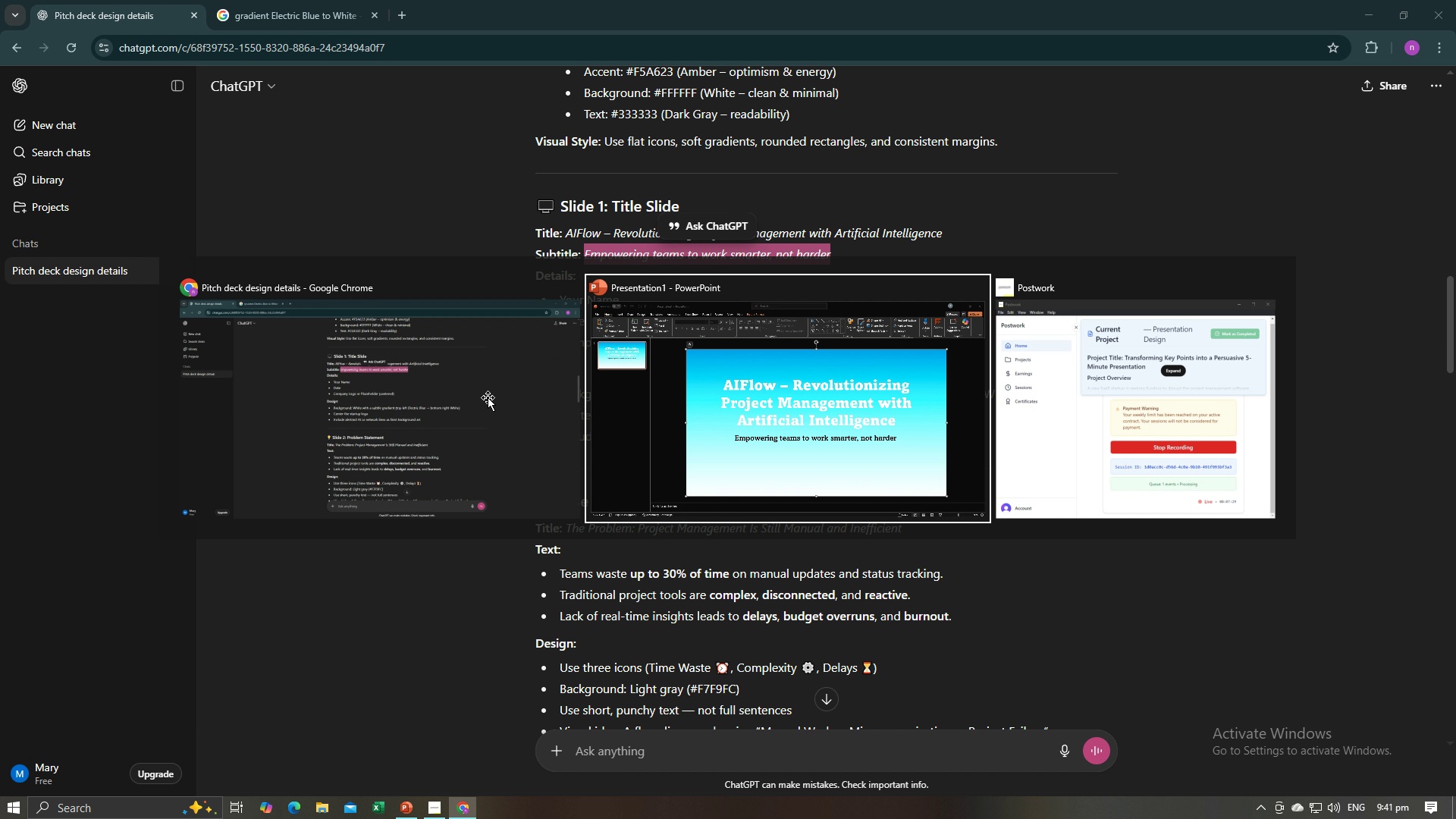 
key(Alt+AltLeft)
 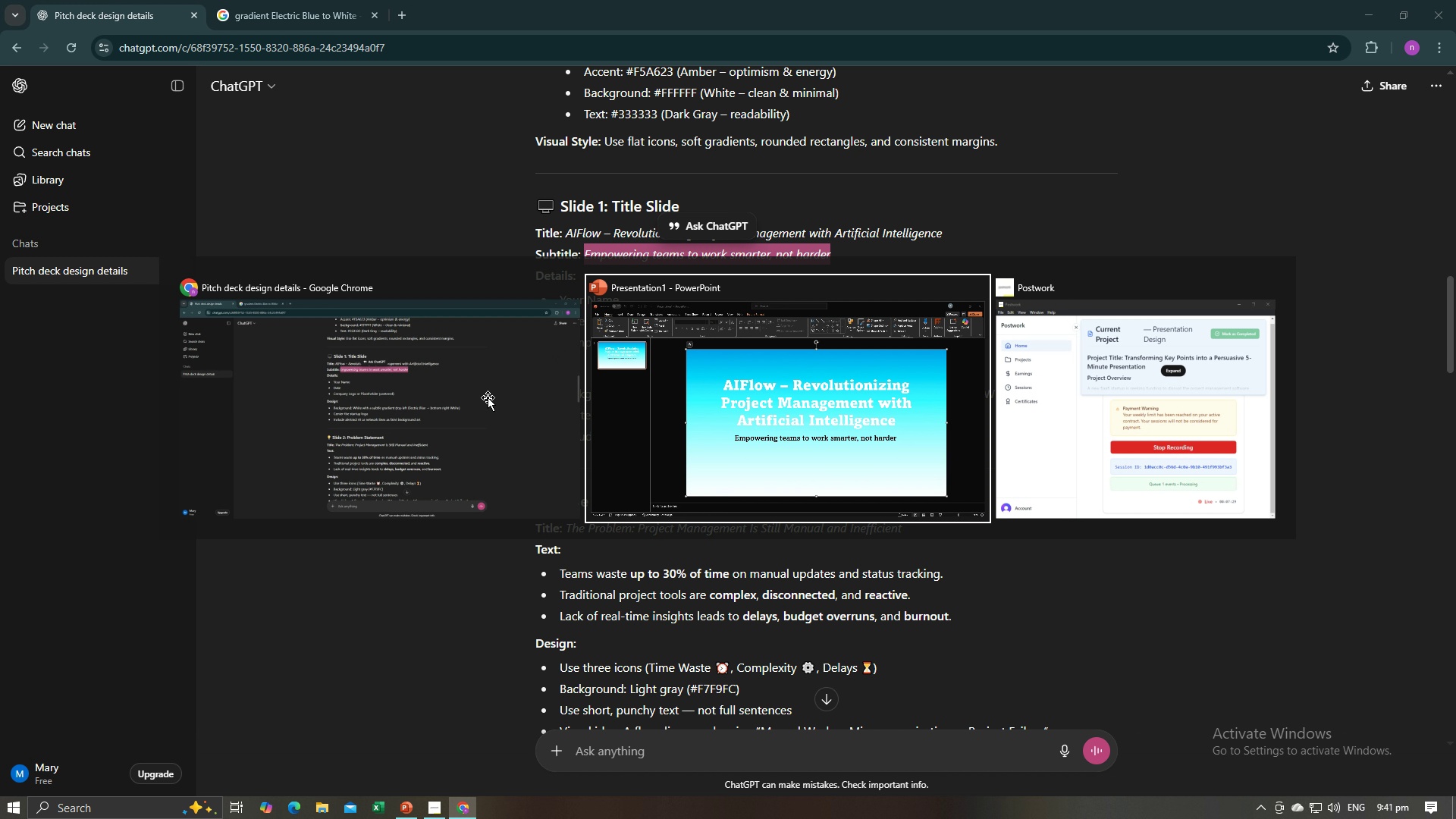 
key(Alt+Tab)
 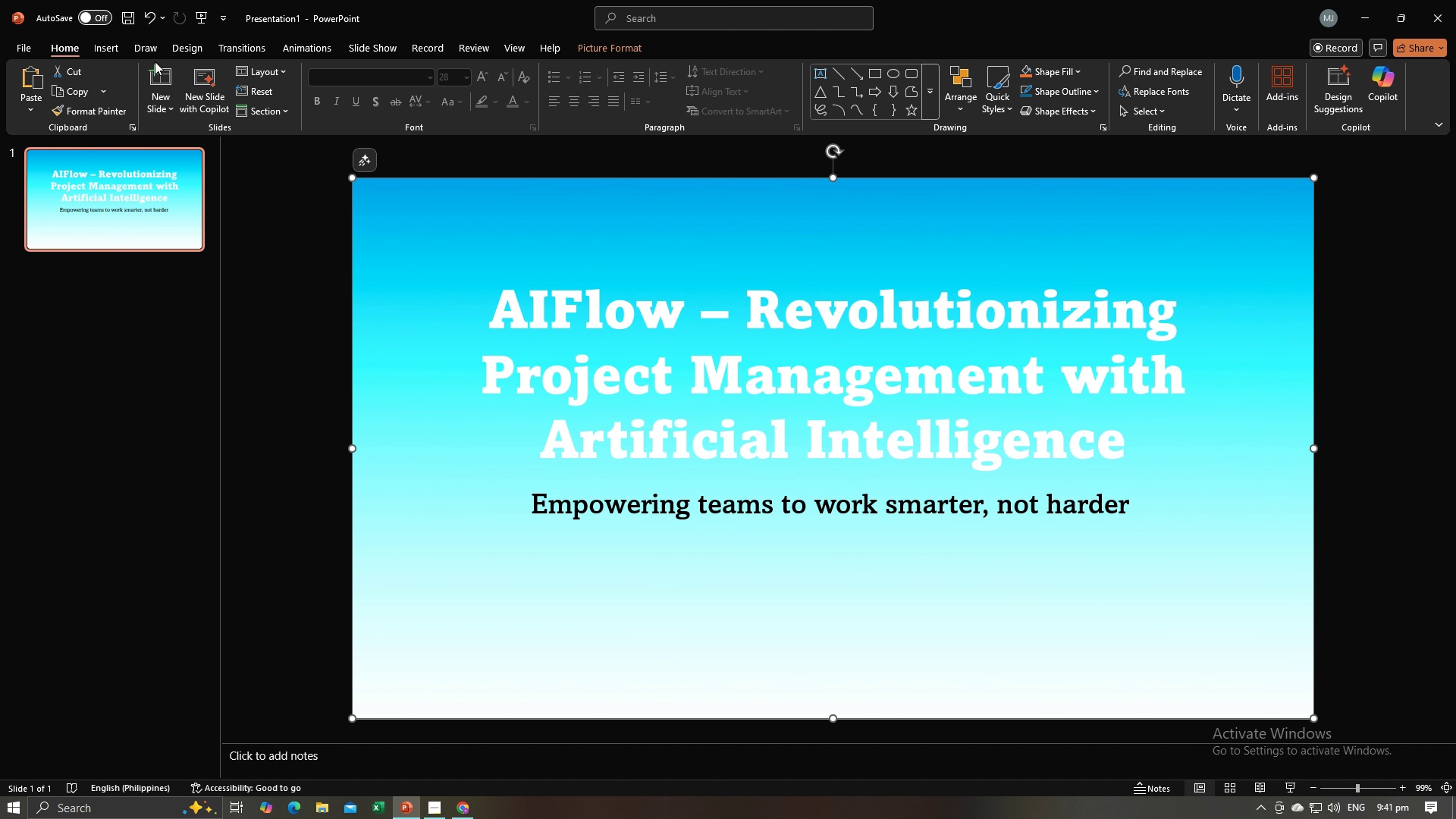 
left_click([116, 50])
 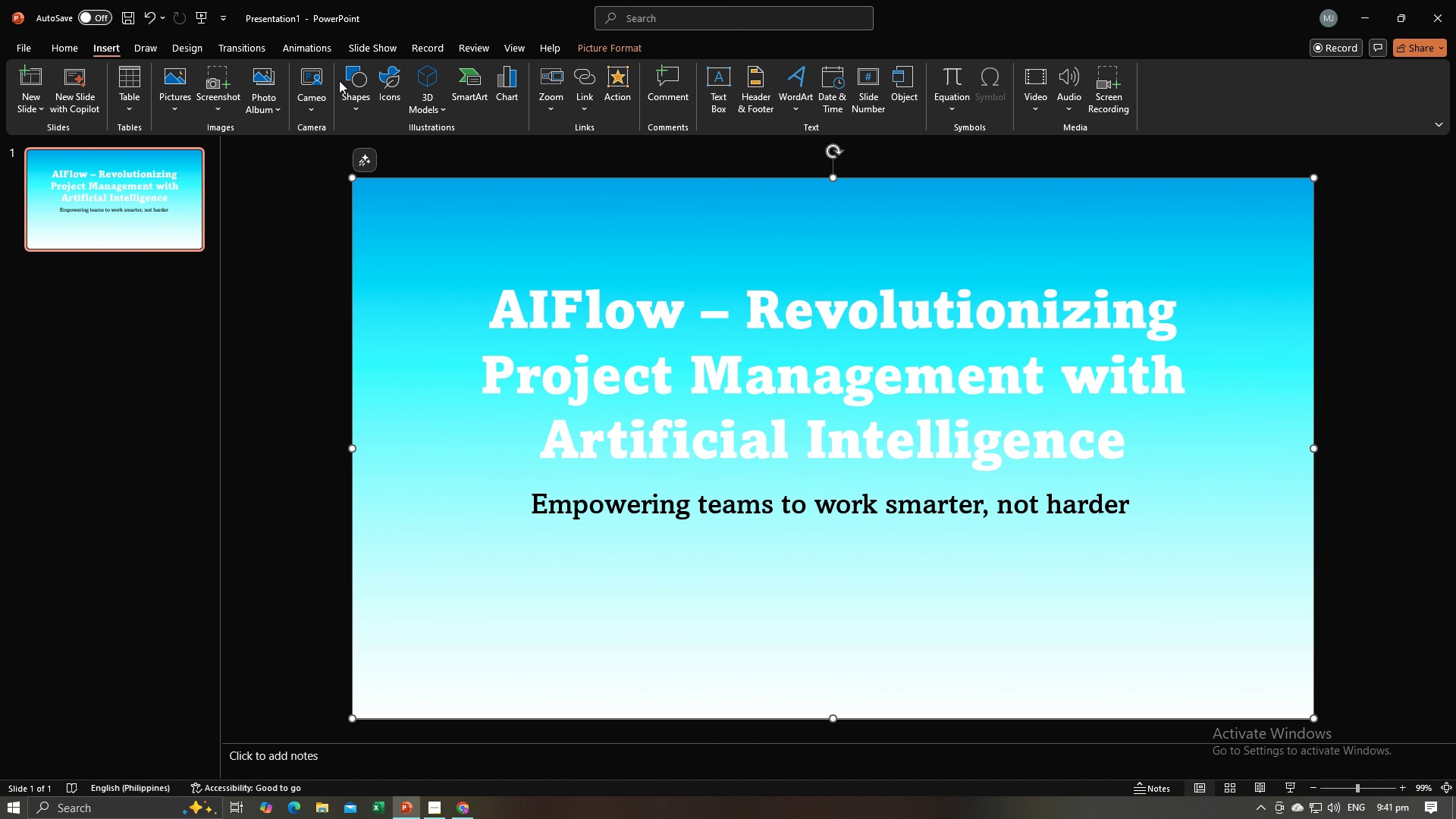 
left_click([346, 77])
 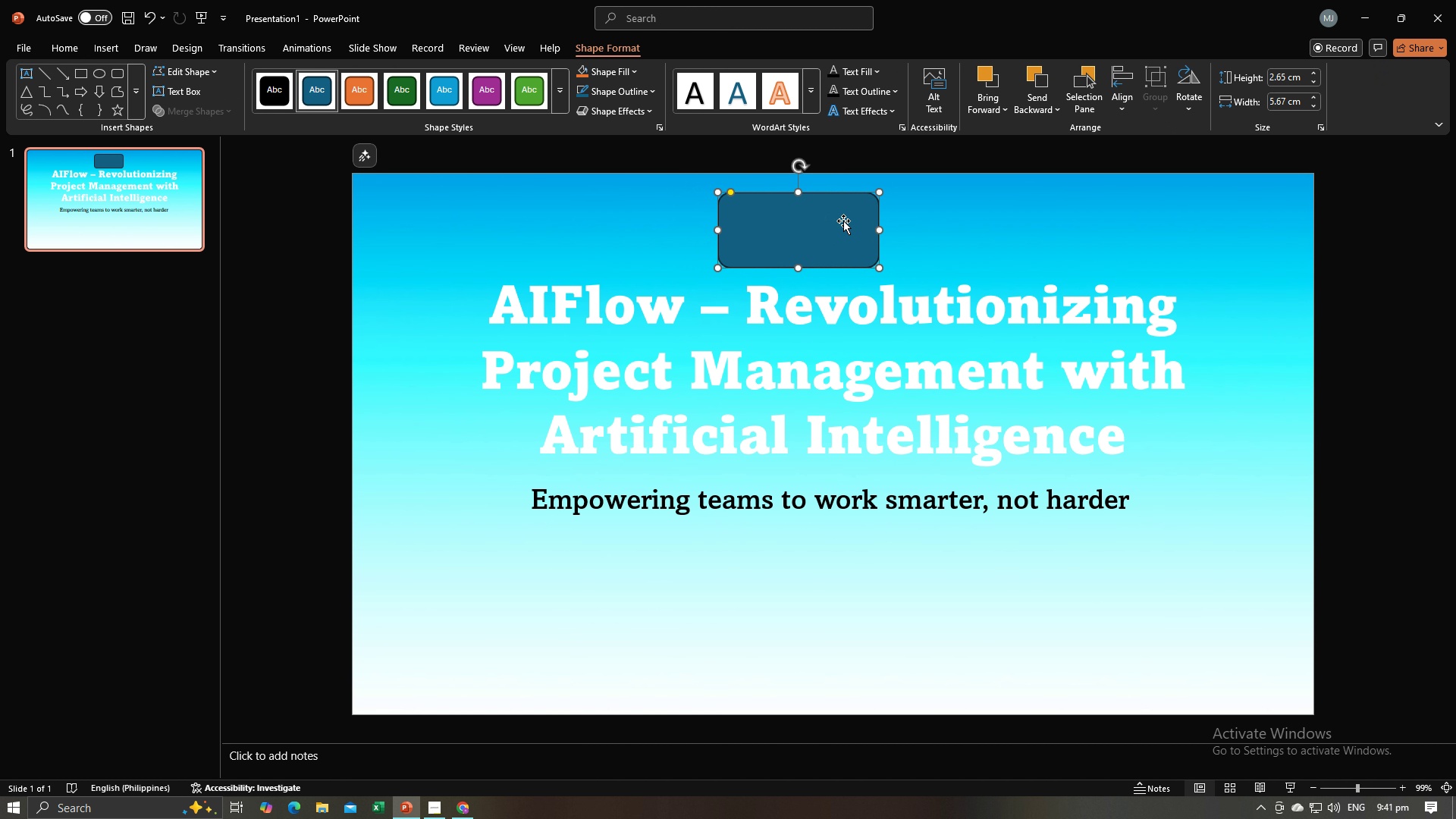 
wait(11.55)
 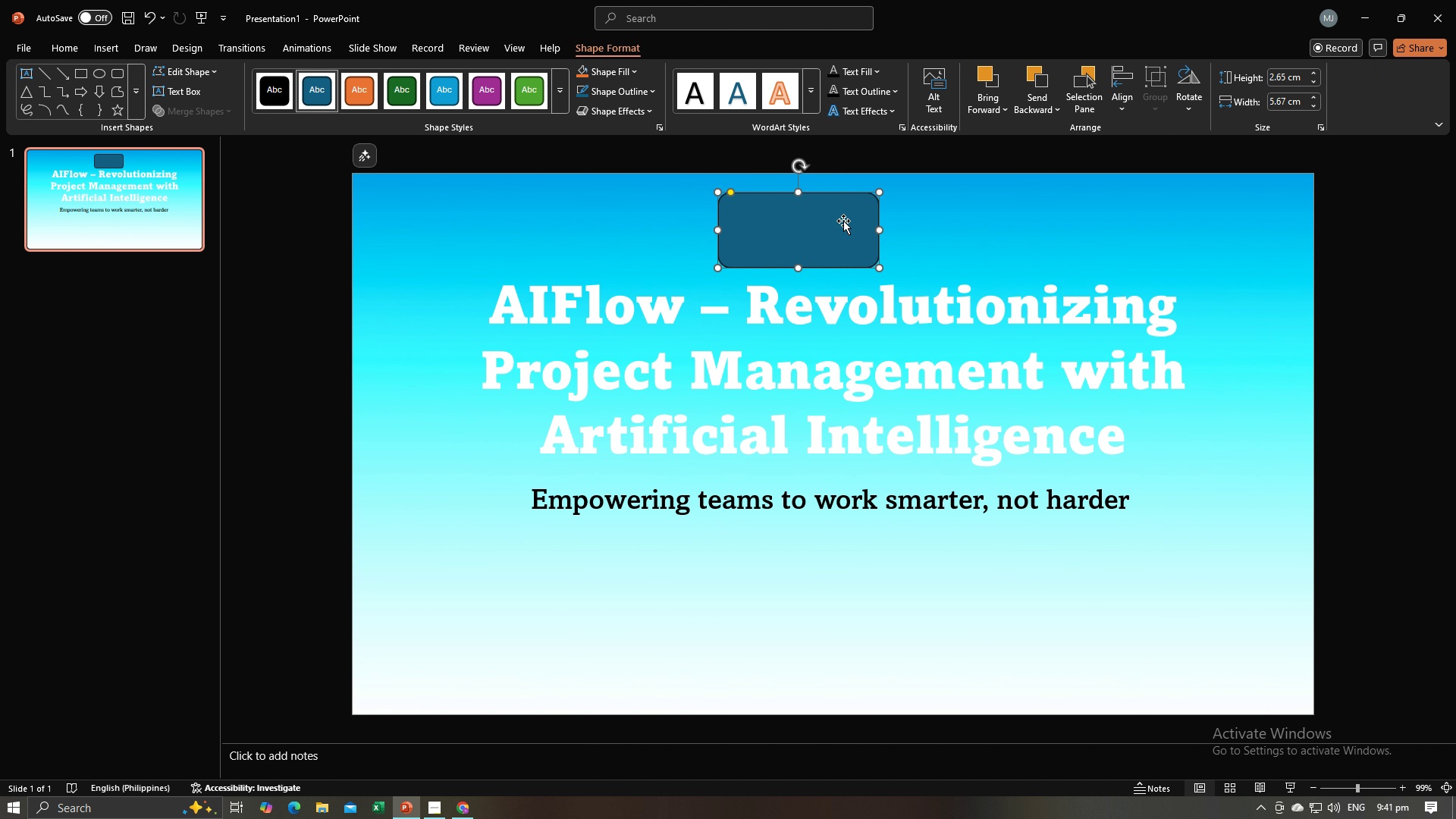 
left_click([558, 102])
 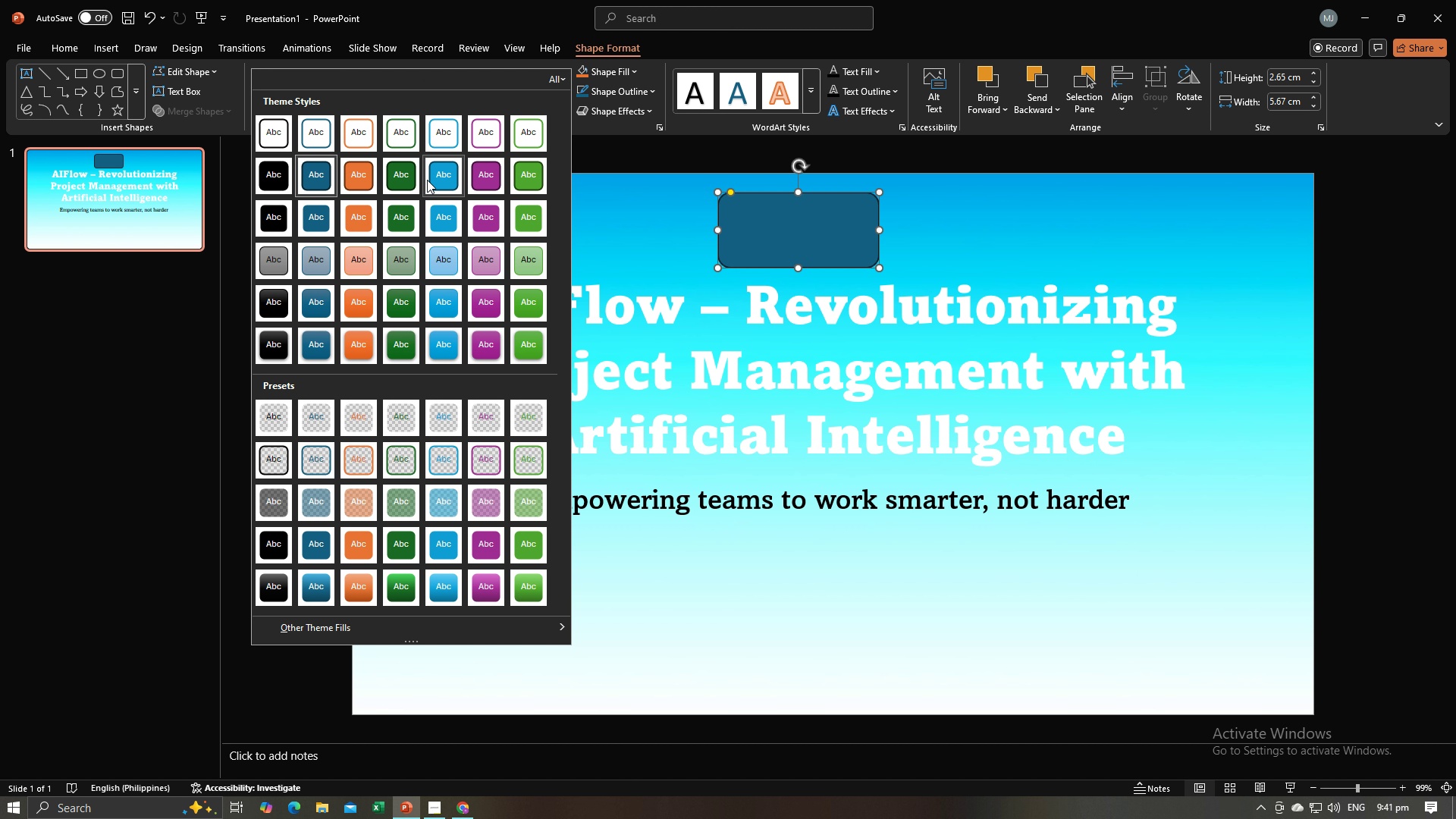 
wait(5.22)
 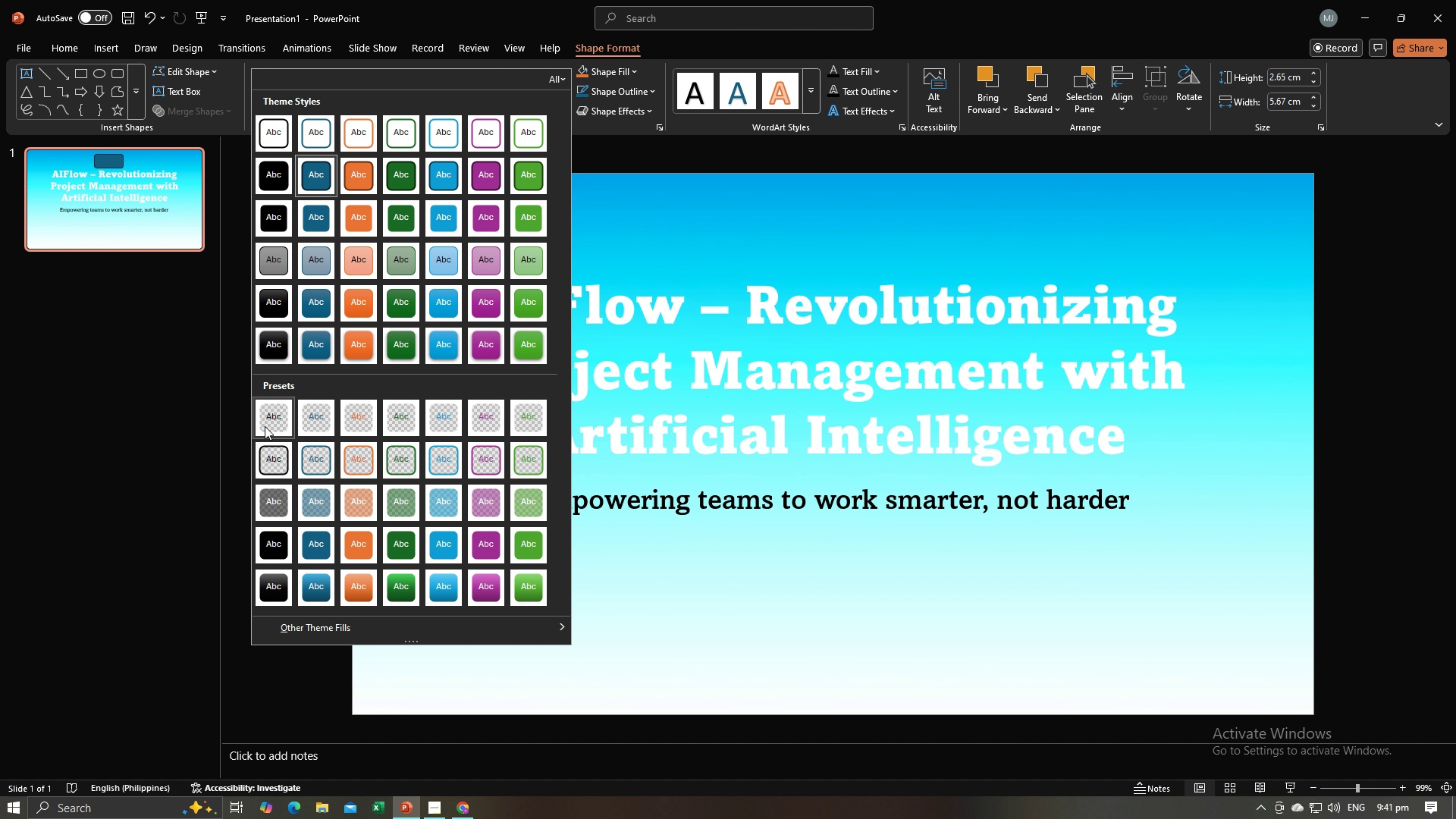 
double_click([774, 222])
 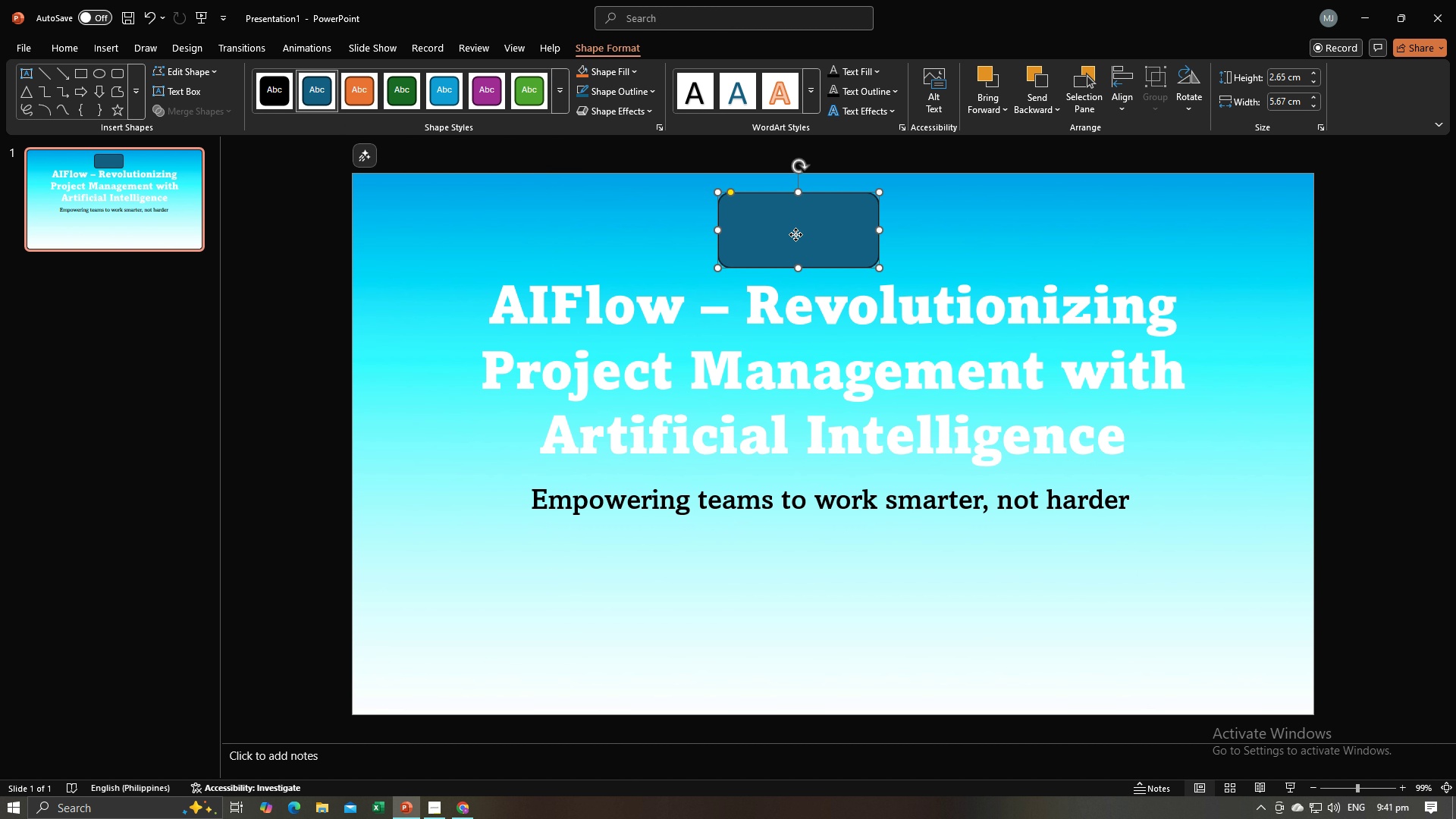 
left_click([795, 234])
 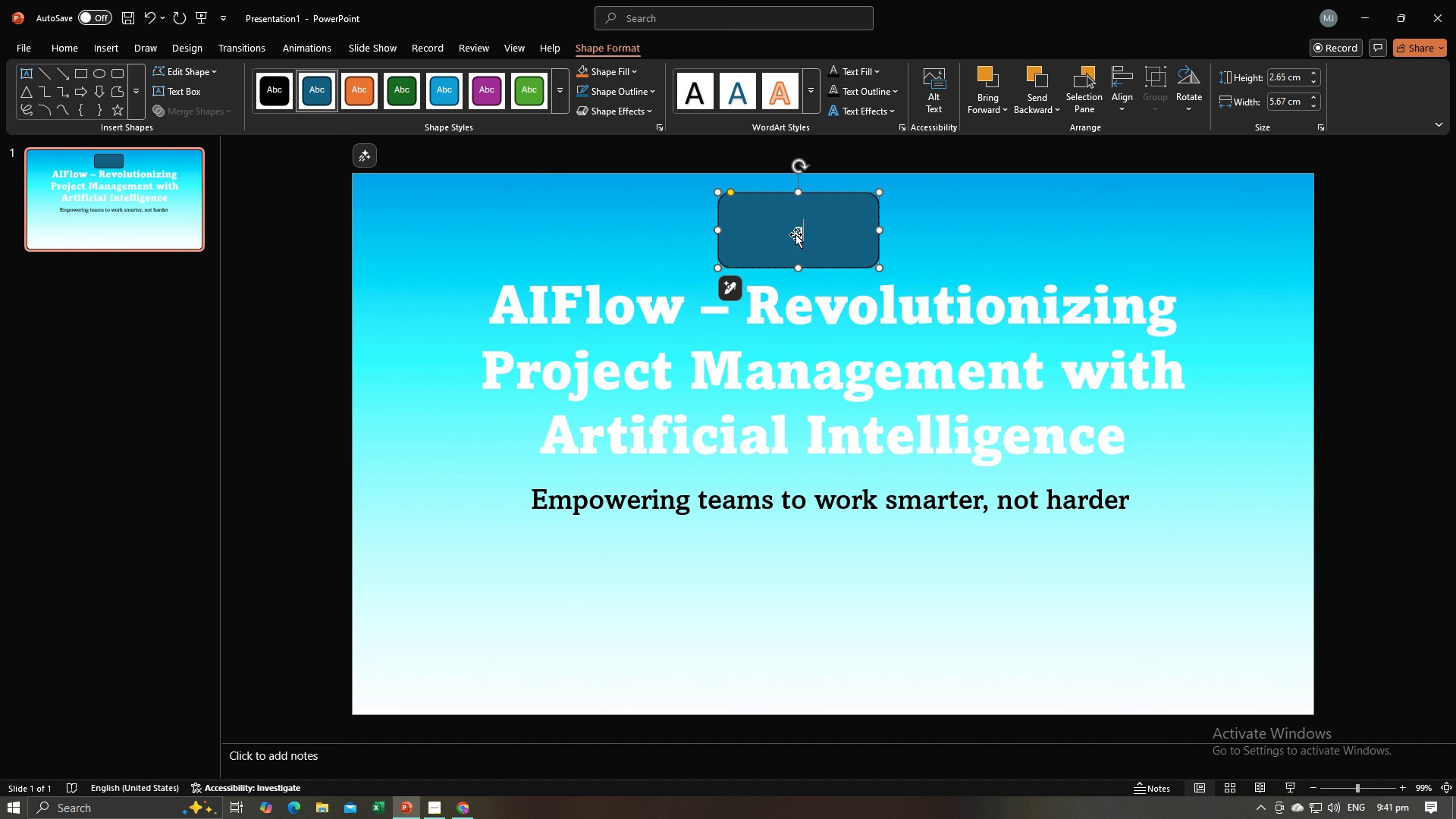 
type(qwqwq)
 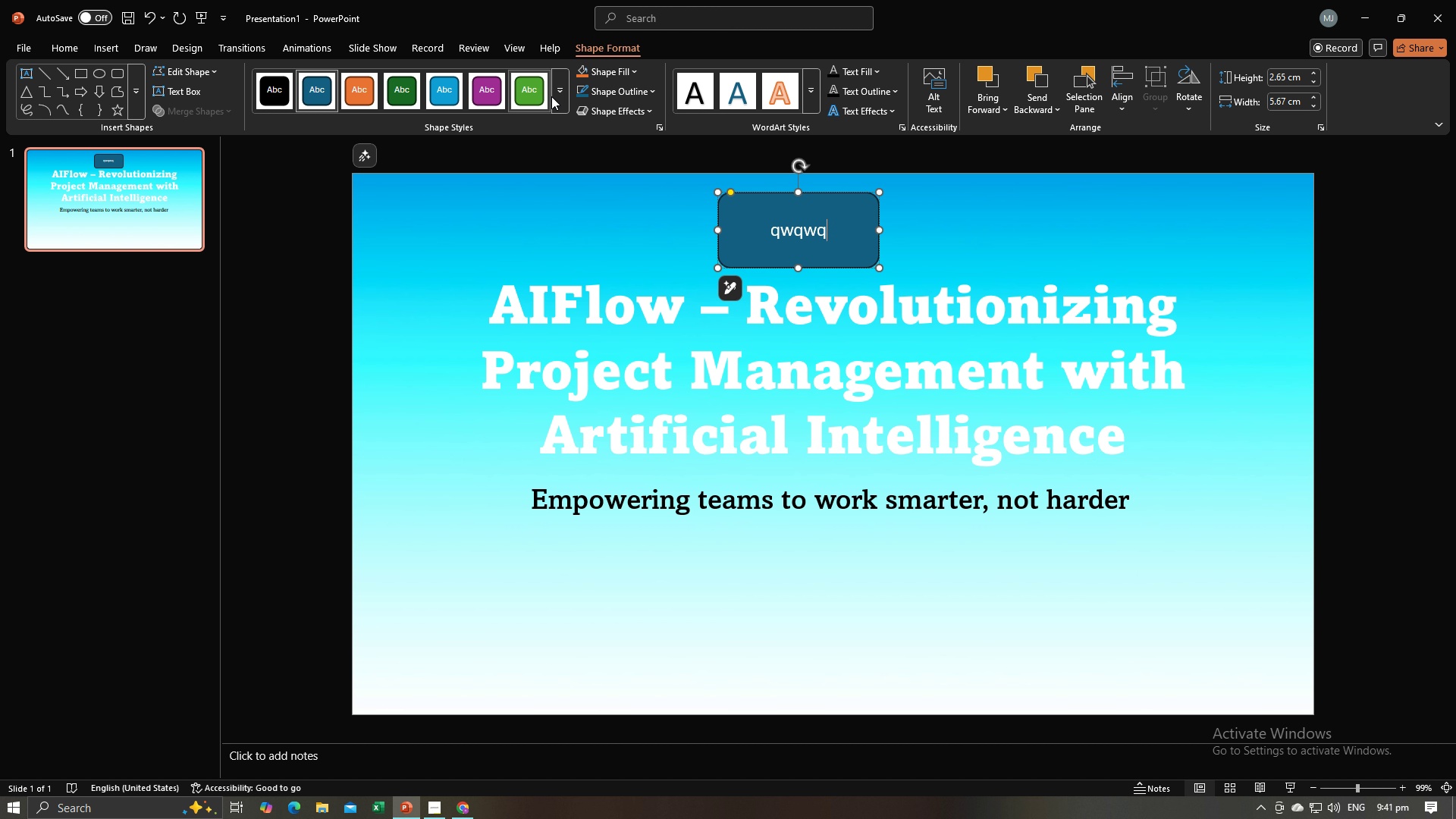 
left_click([554, 95])
 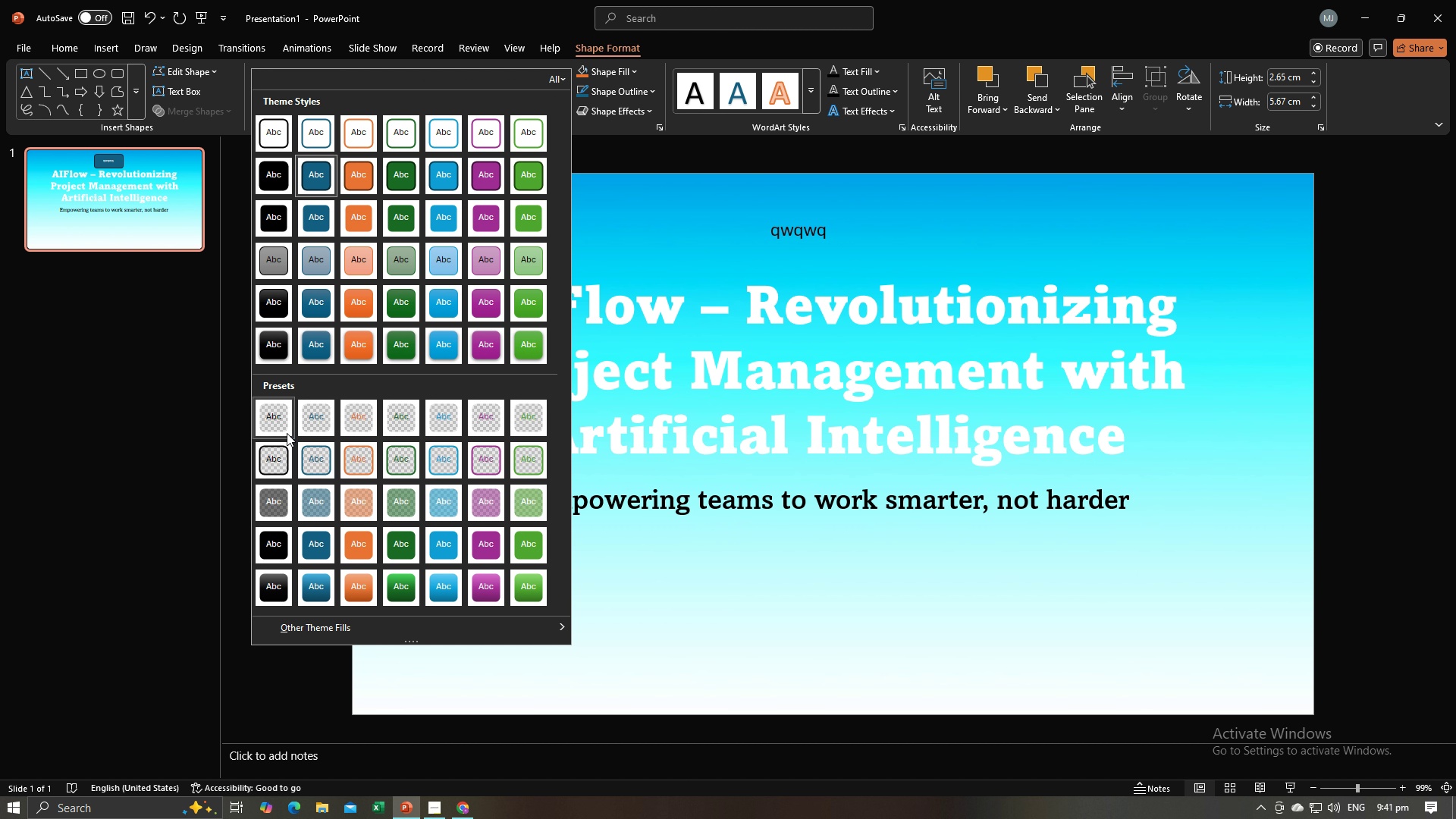 
left_click([277, 454])
 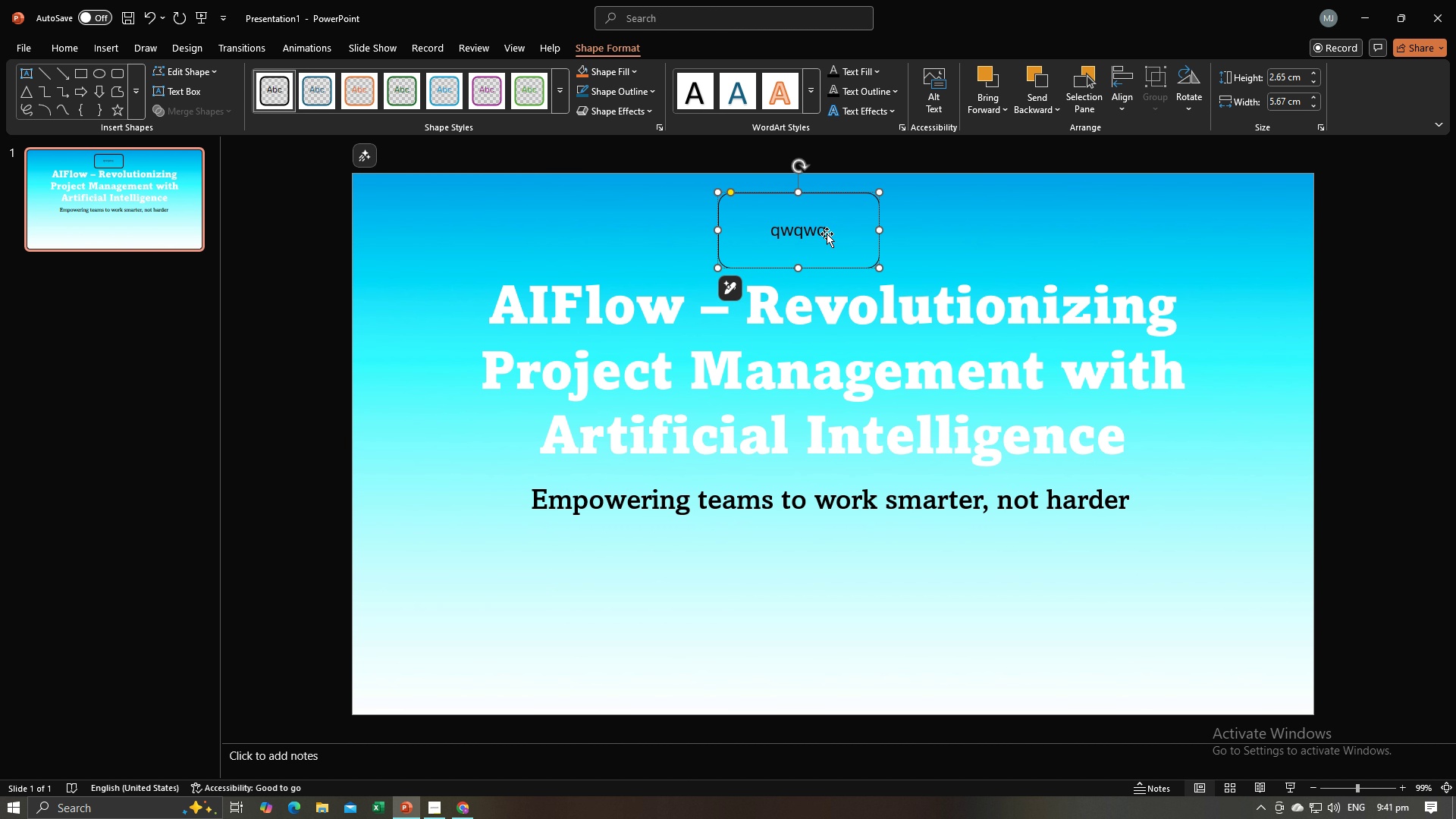 
left_click([824, 231])
 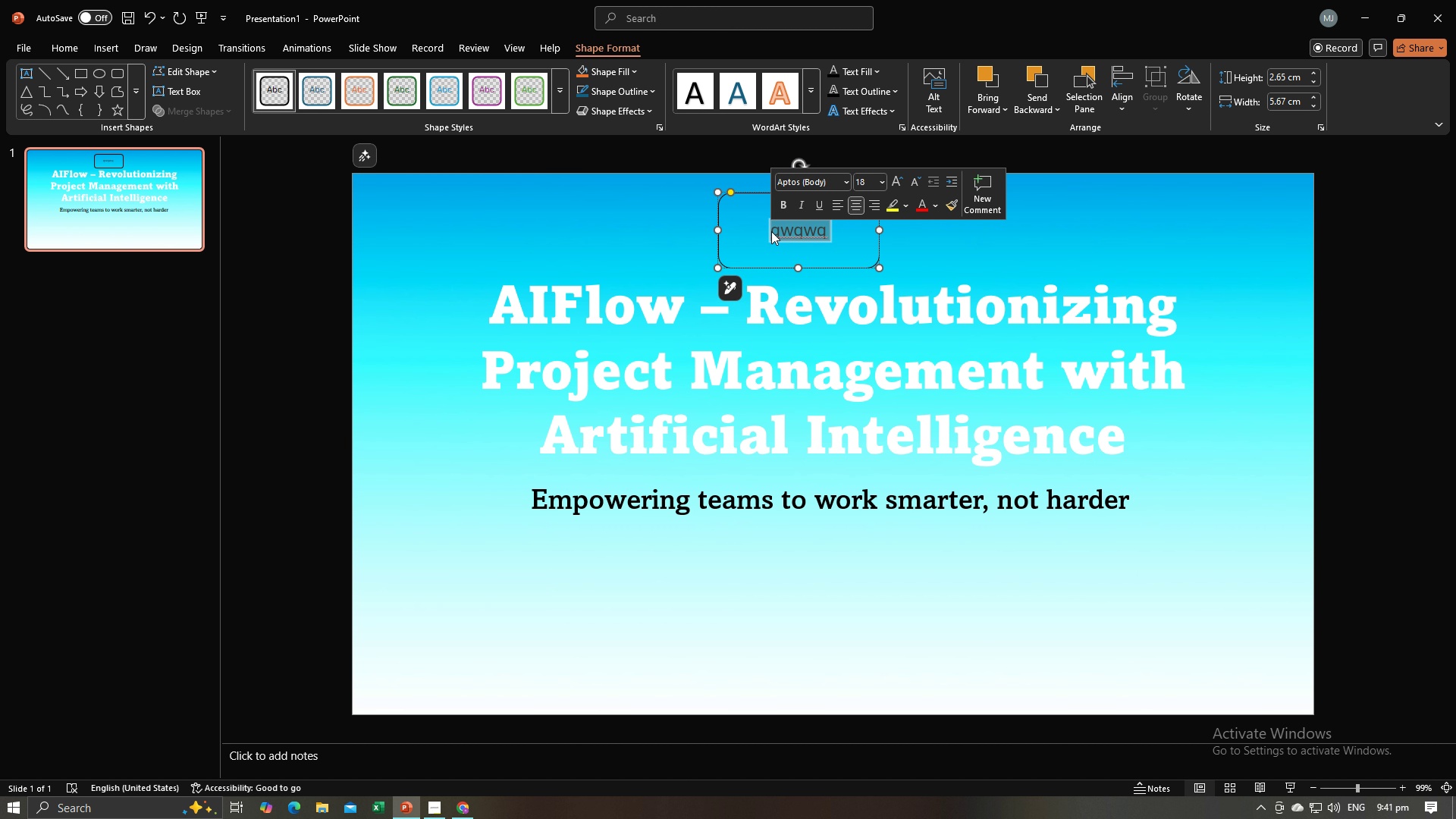 
type(LOGO)
 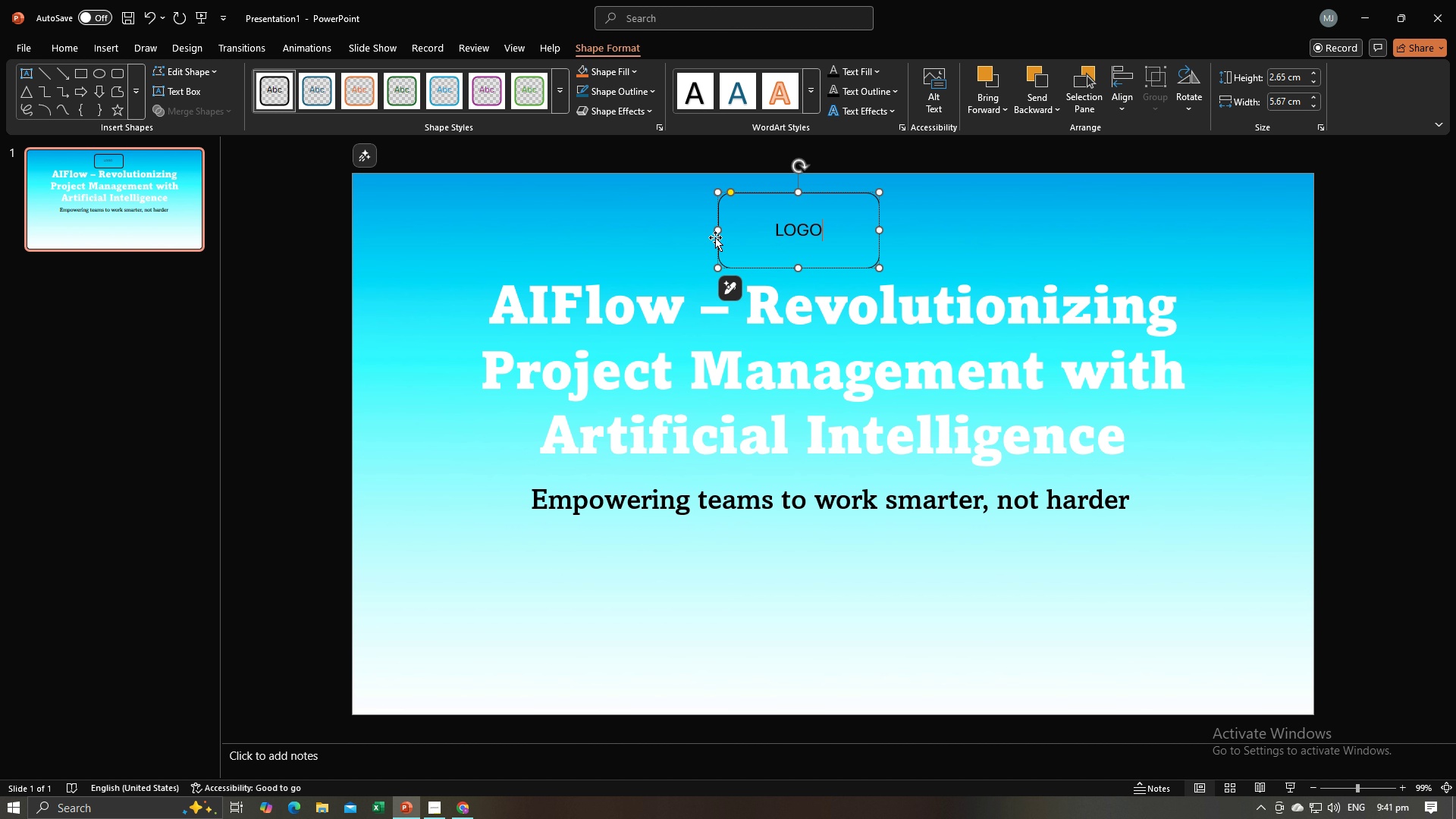 
left_click([663, 237])
 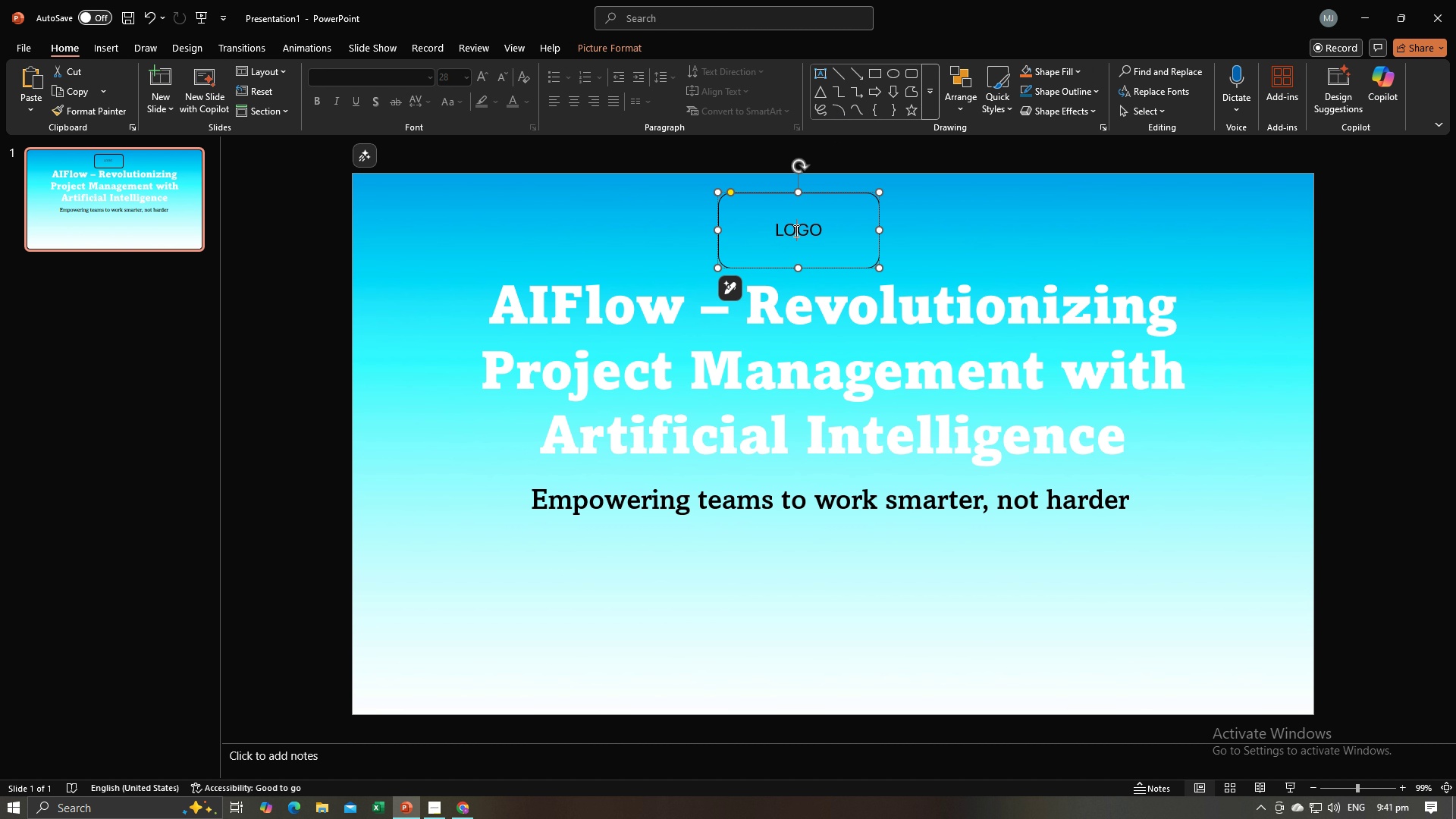 
left_click([795, 231])
 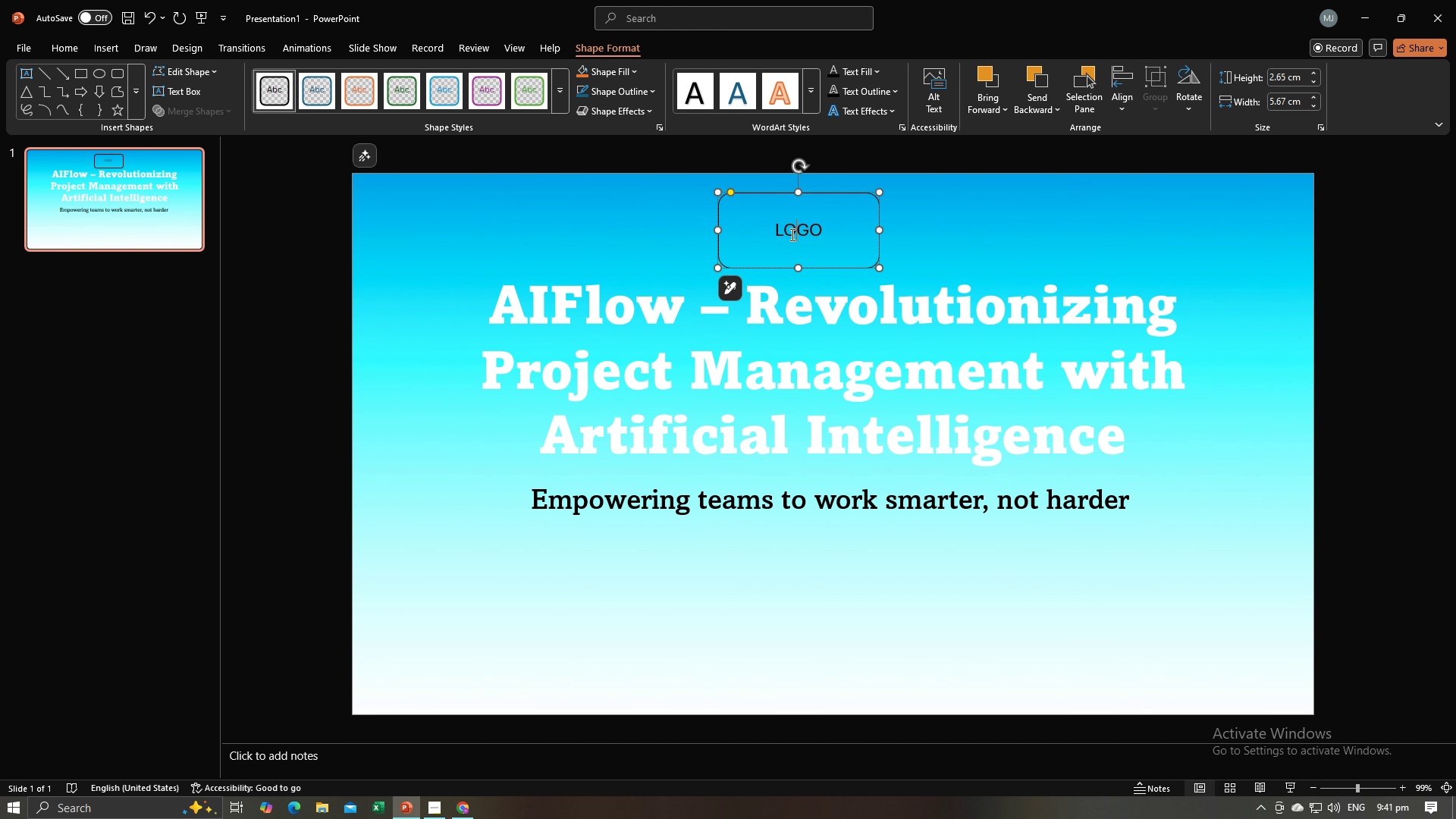 
left_click([802, 230])
 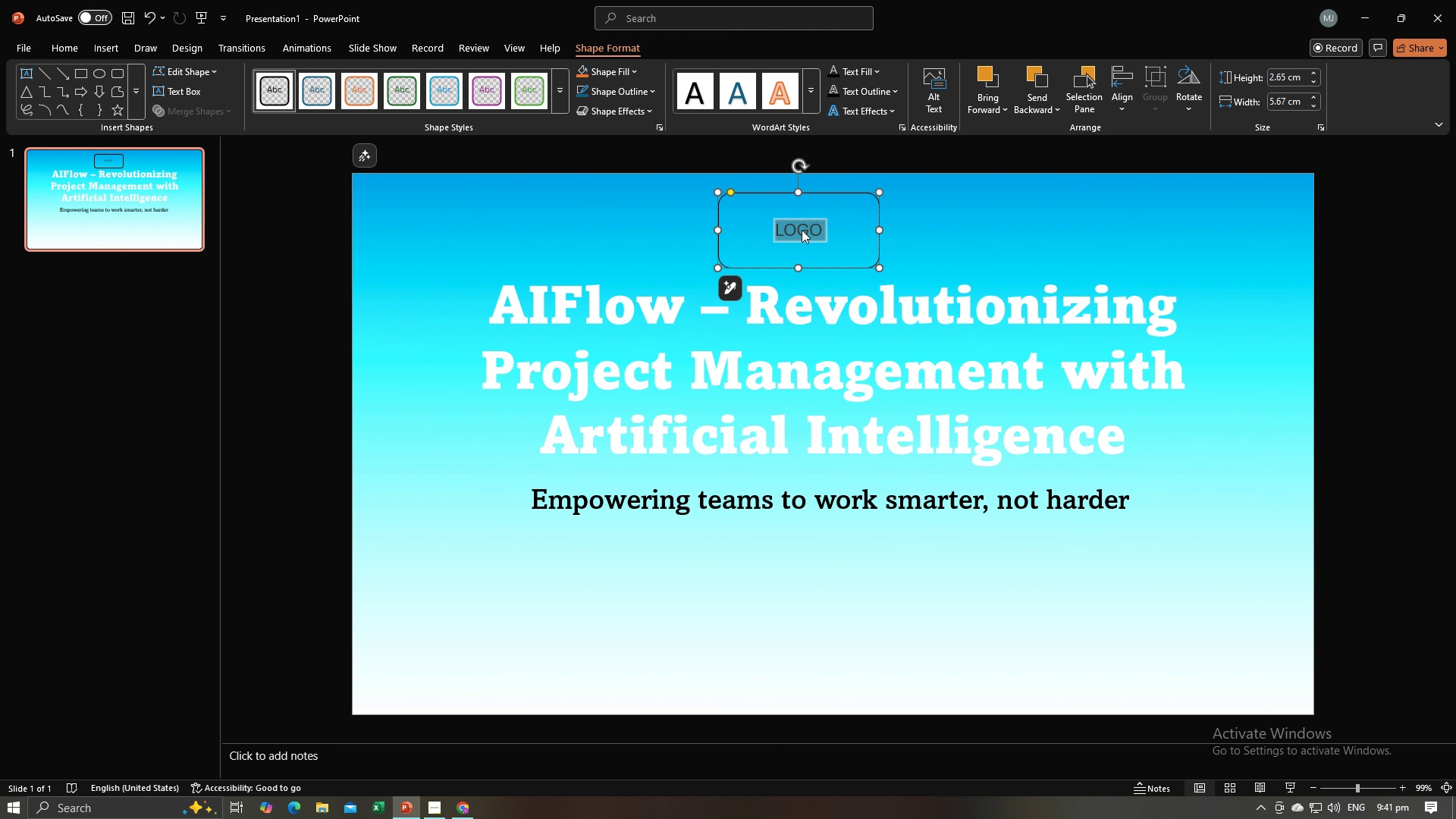 
key(Control+A)
 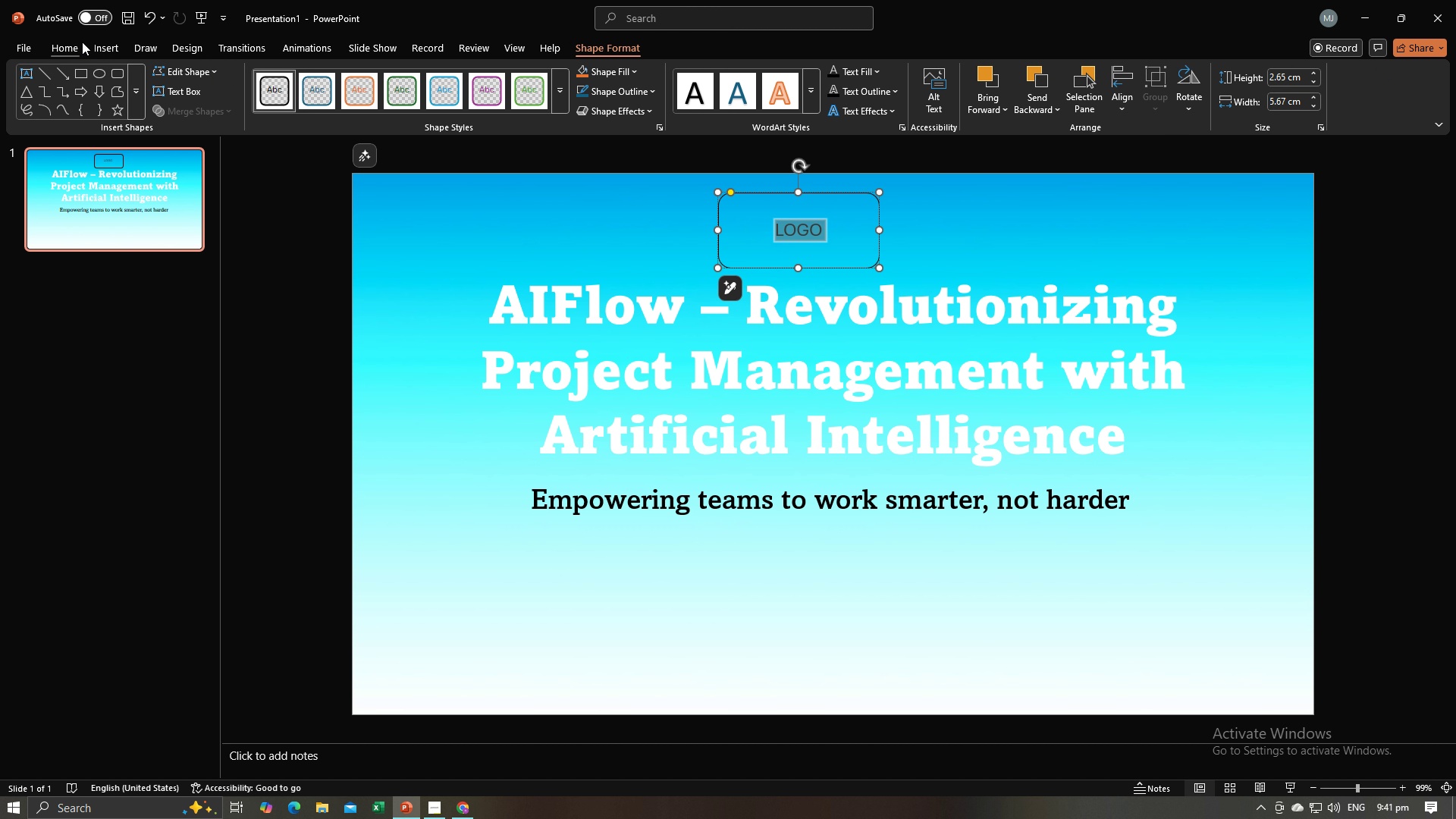 
left_click([71, 42])
 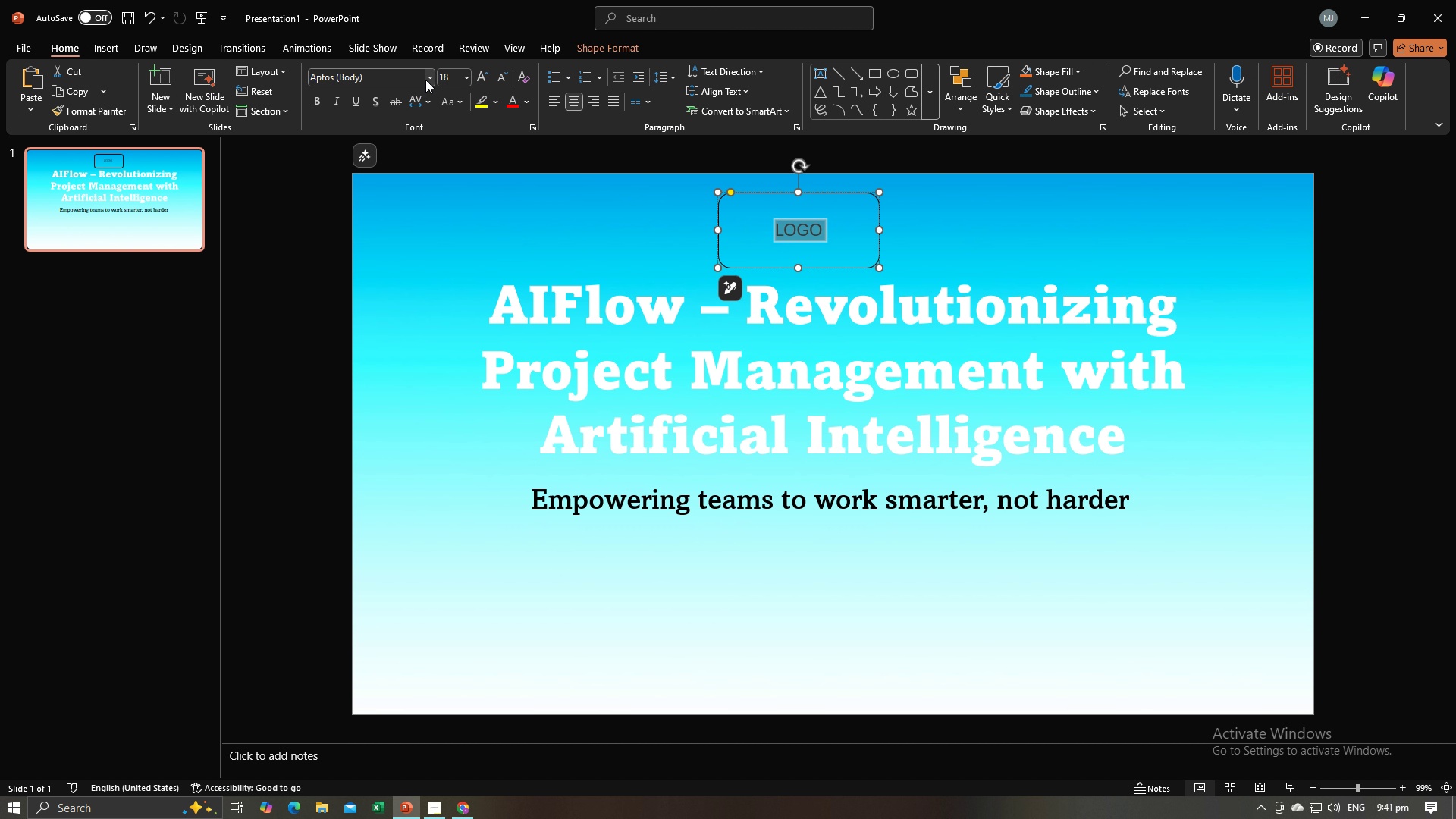 
left_click([425, 80])
 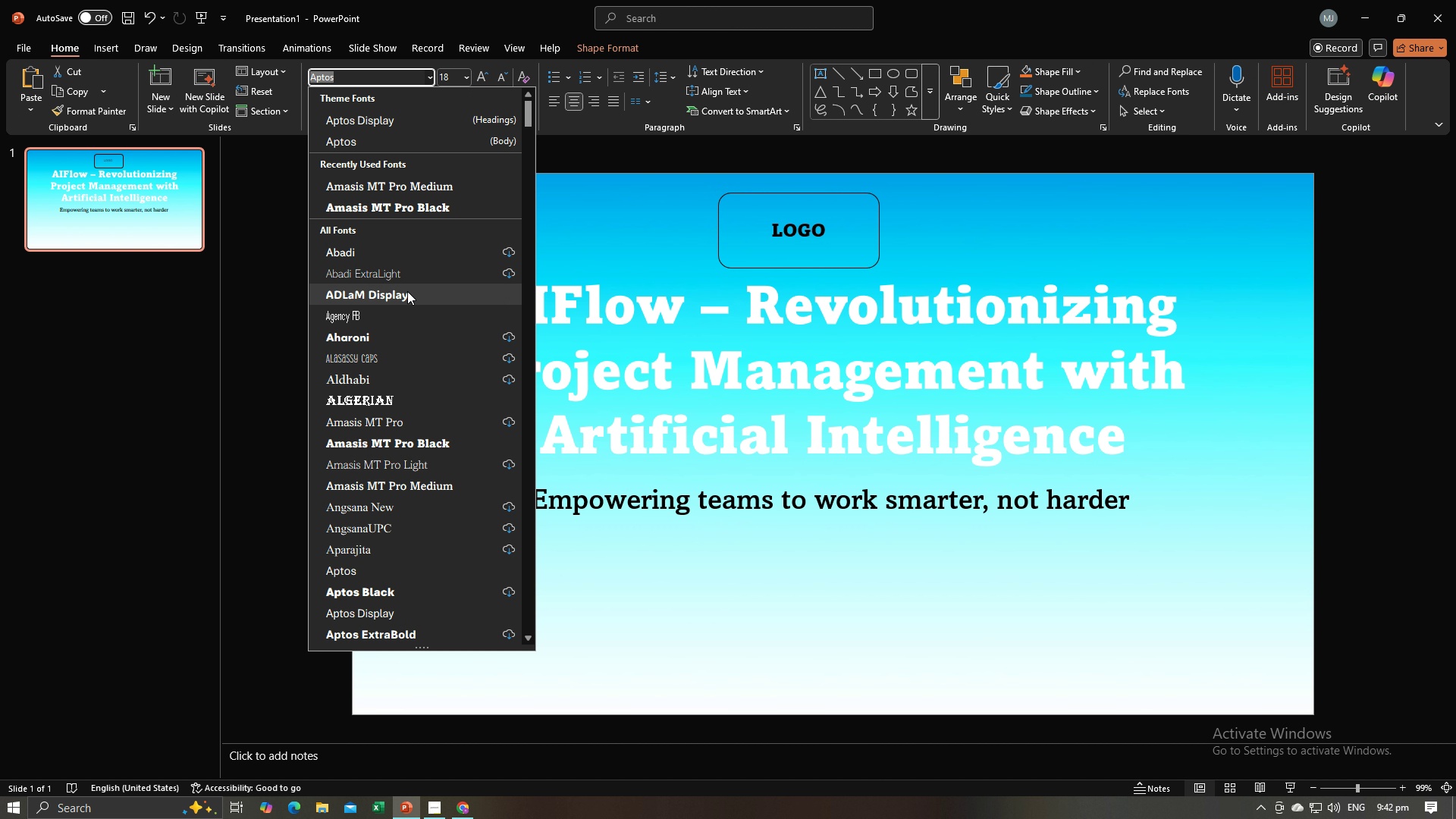 
left_click([407, 291])
 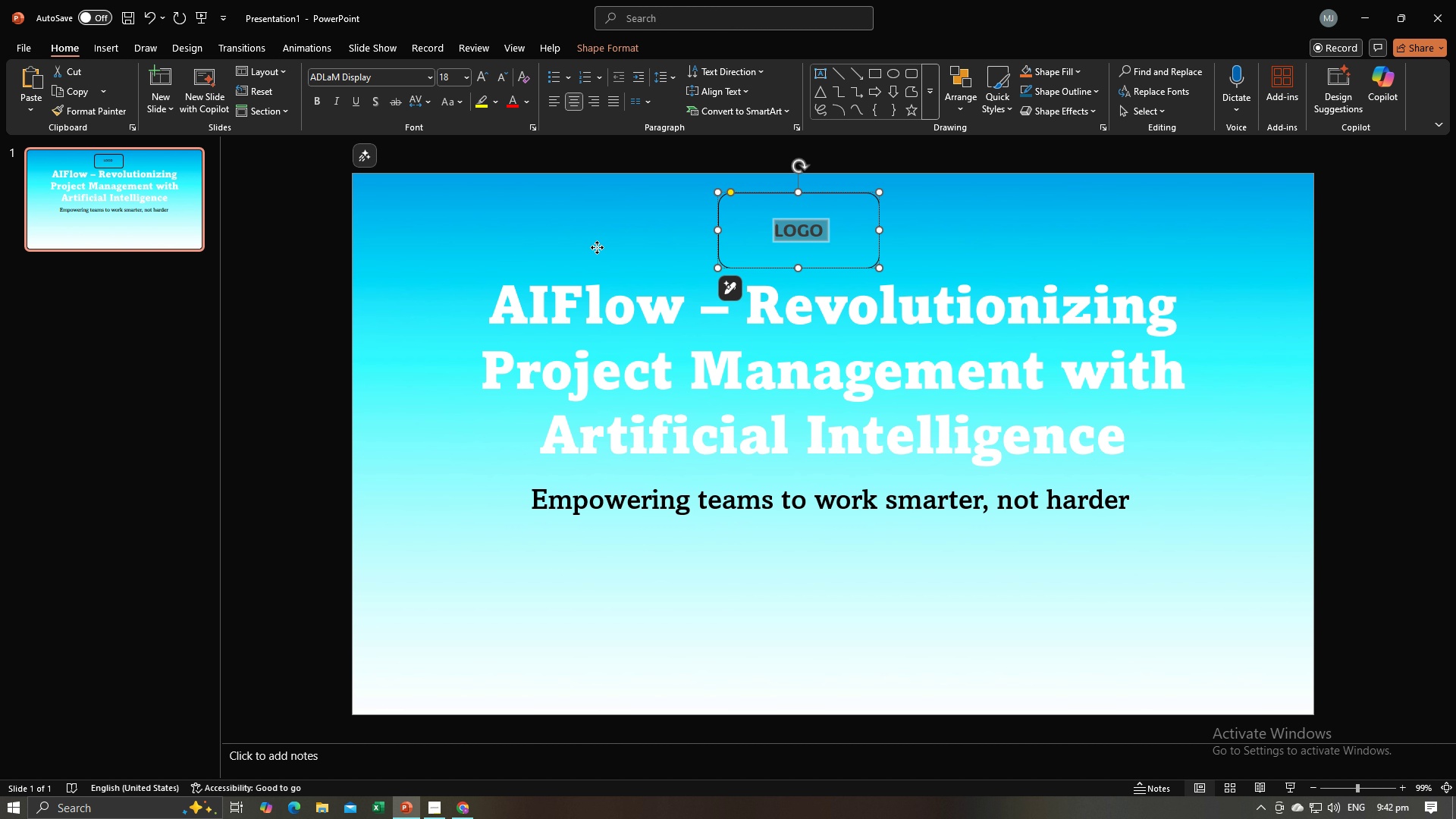 
left_click([597, 247])
 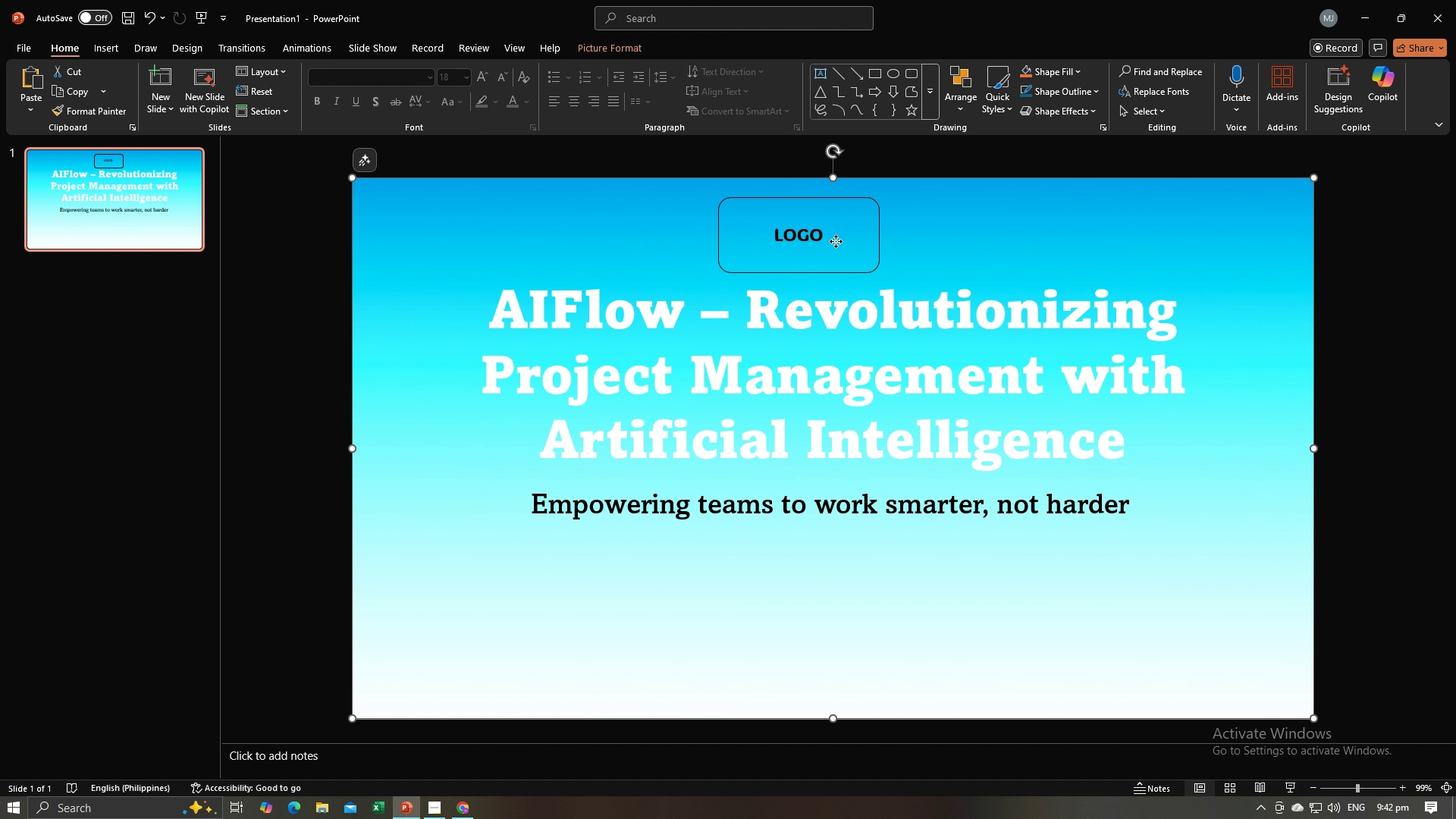 
left_click([836, 241])
 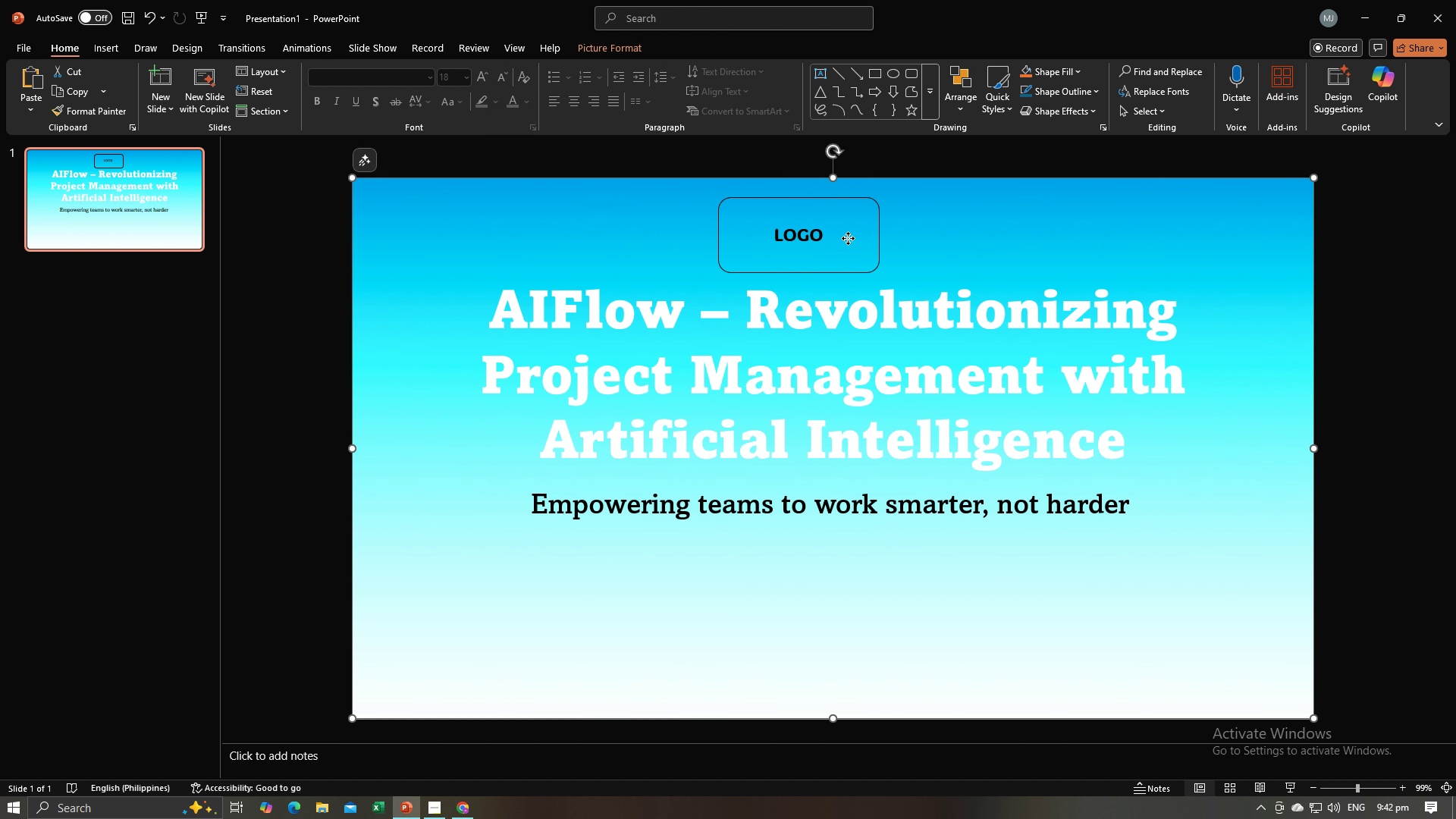 
left_click([848, 238])
 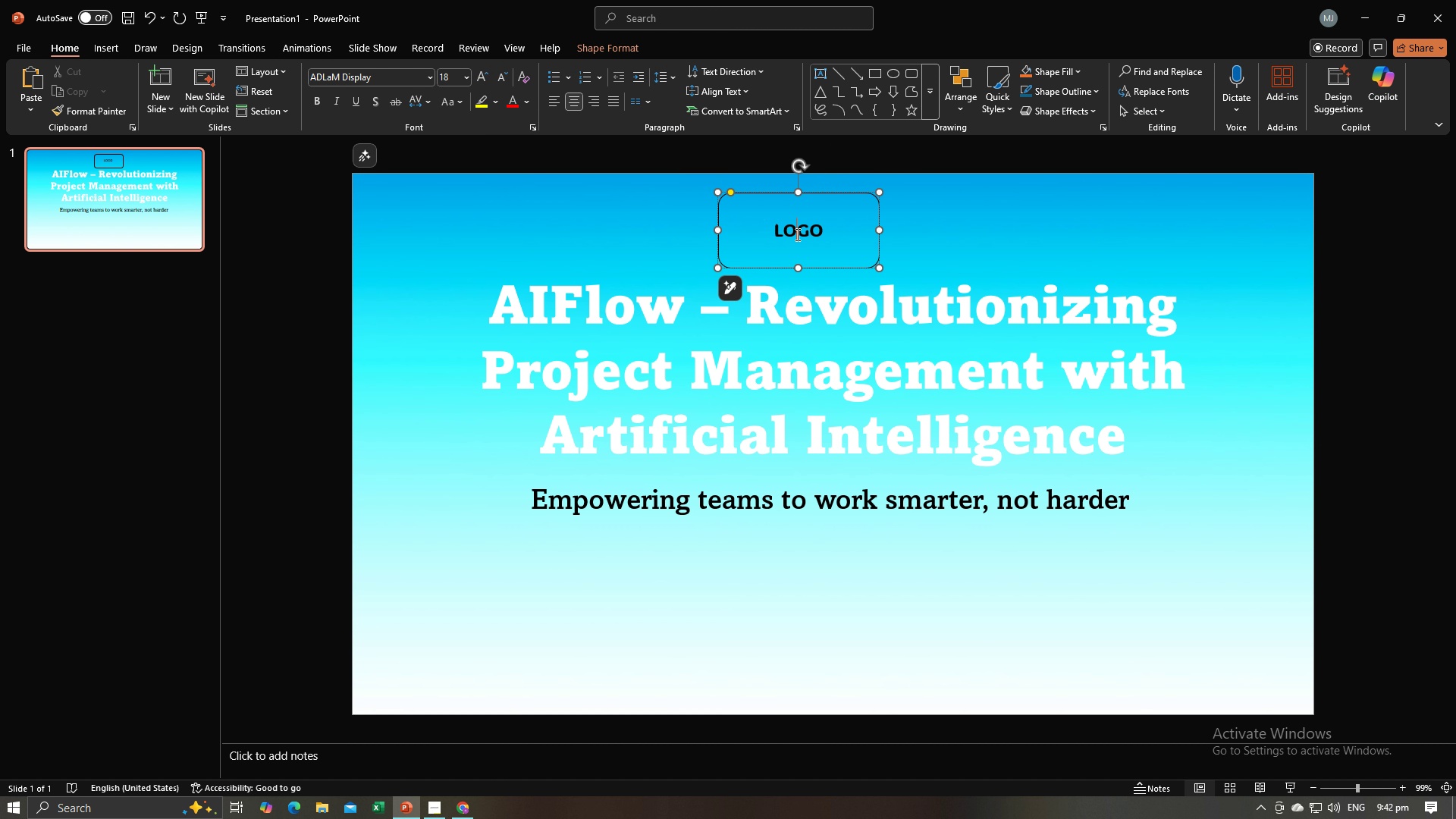 
left_click([796, 234])
 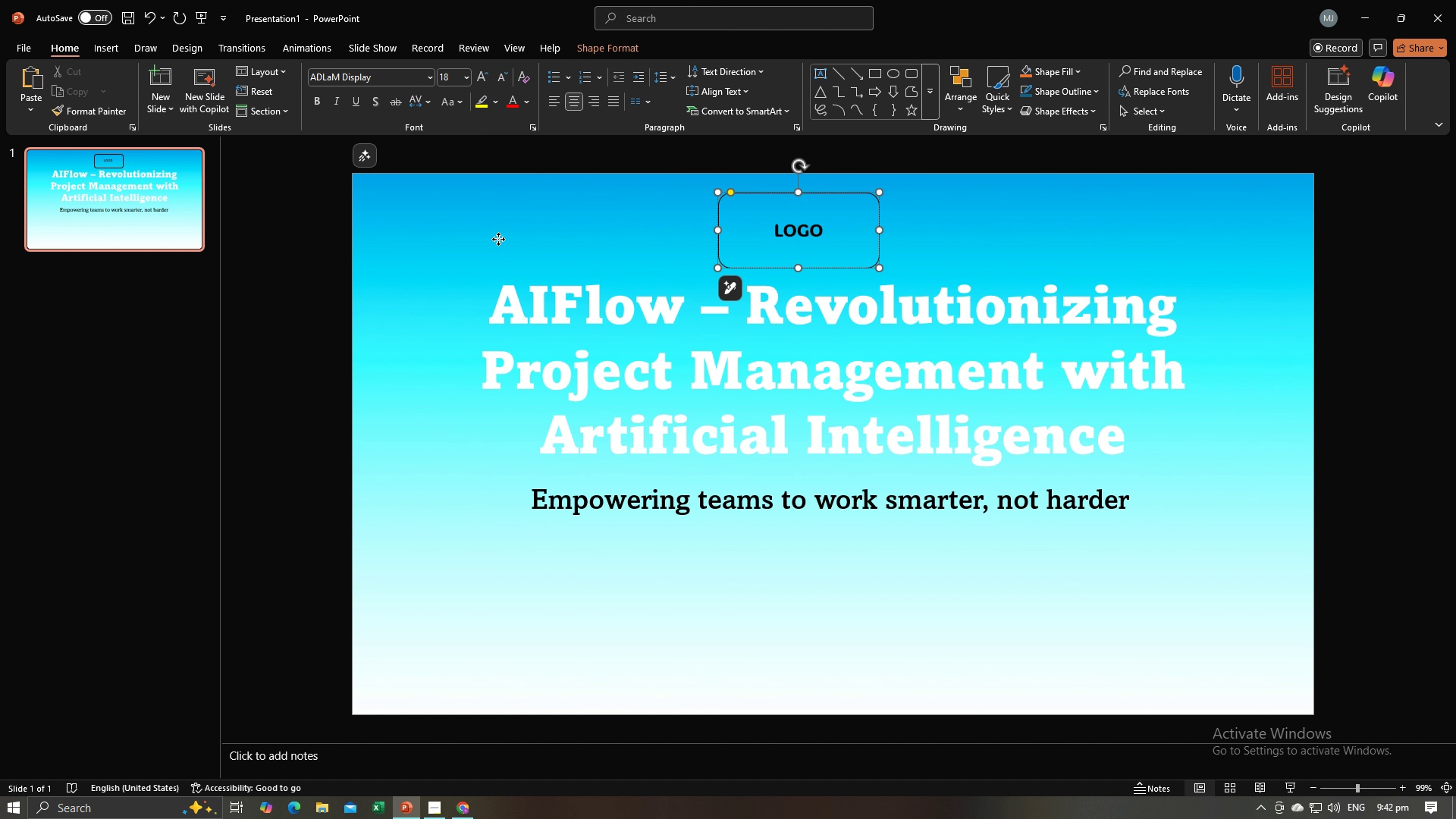 
left_click([498, 239])
 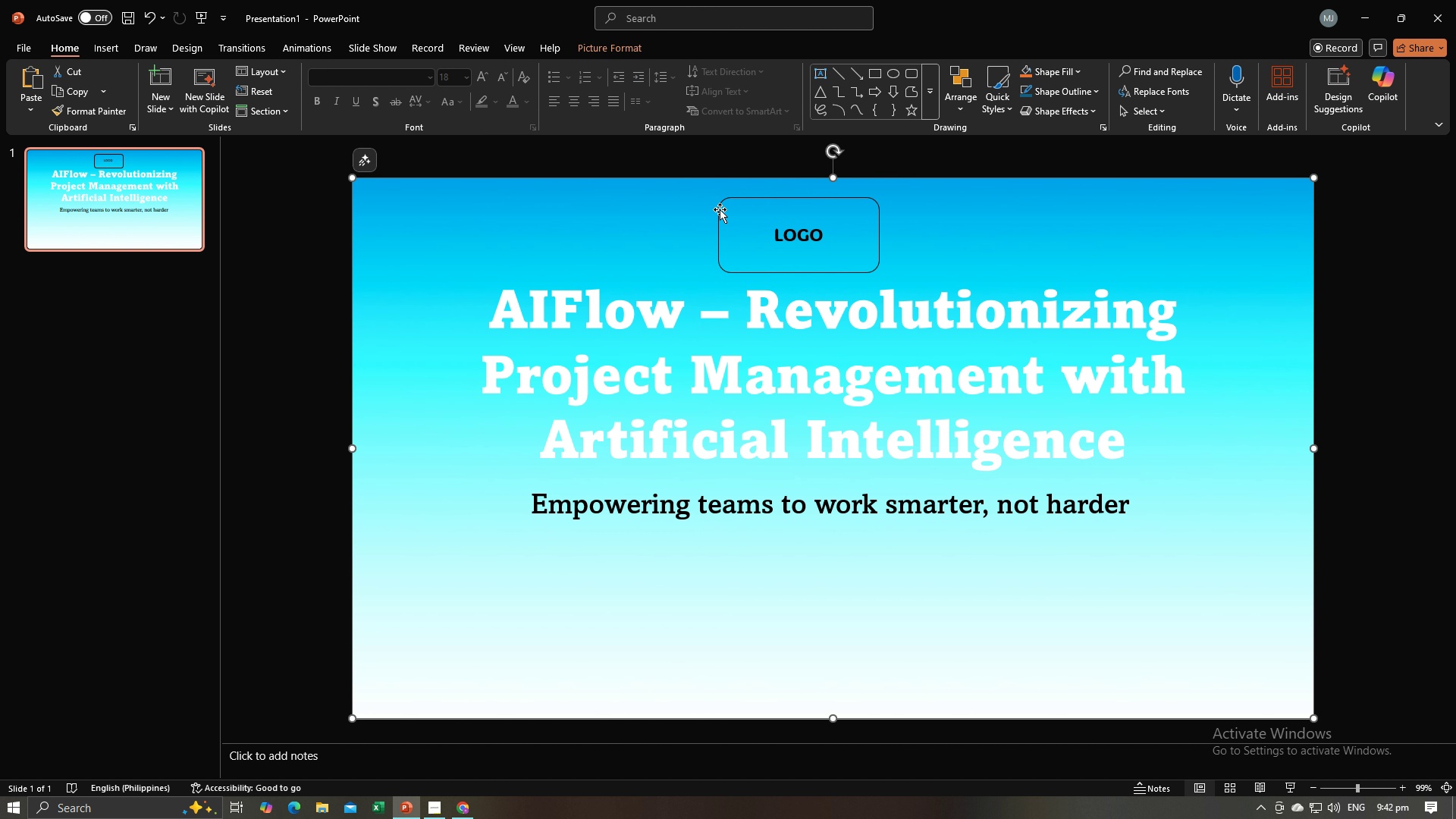 
left_click([721, 209])
 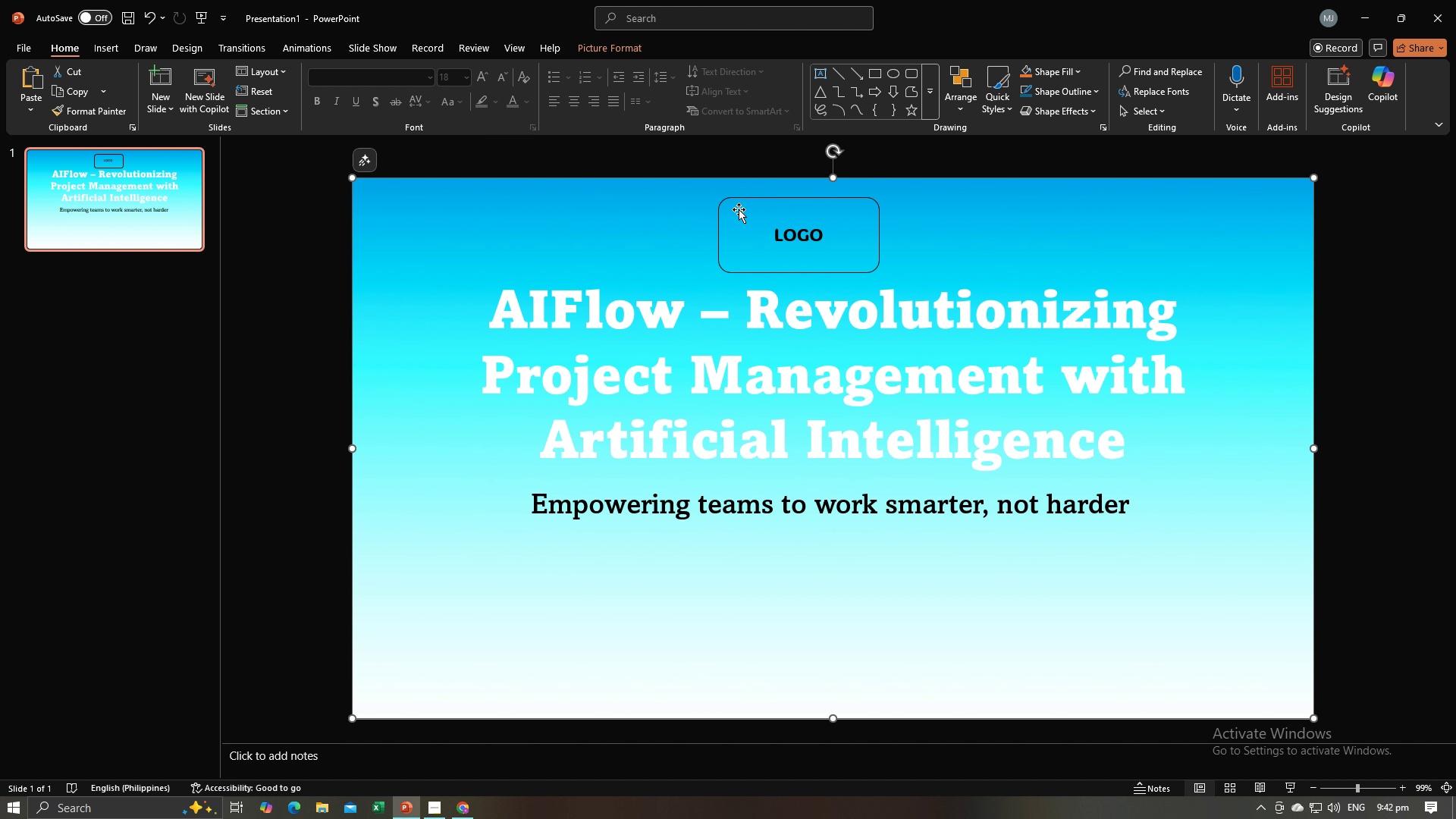 
left_click([739, 209])
 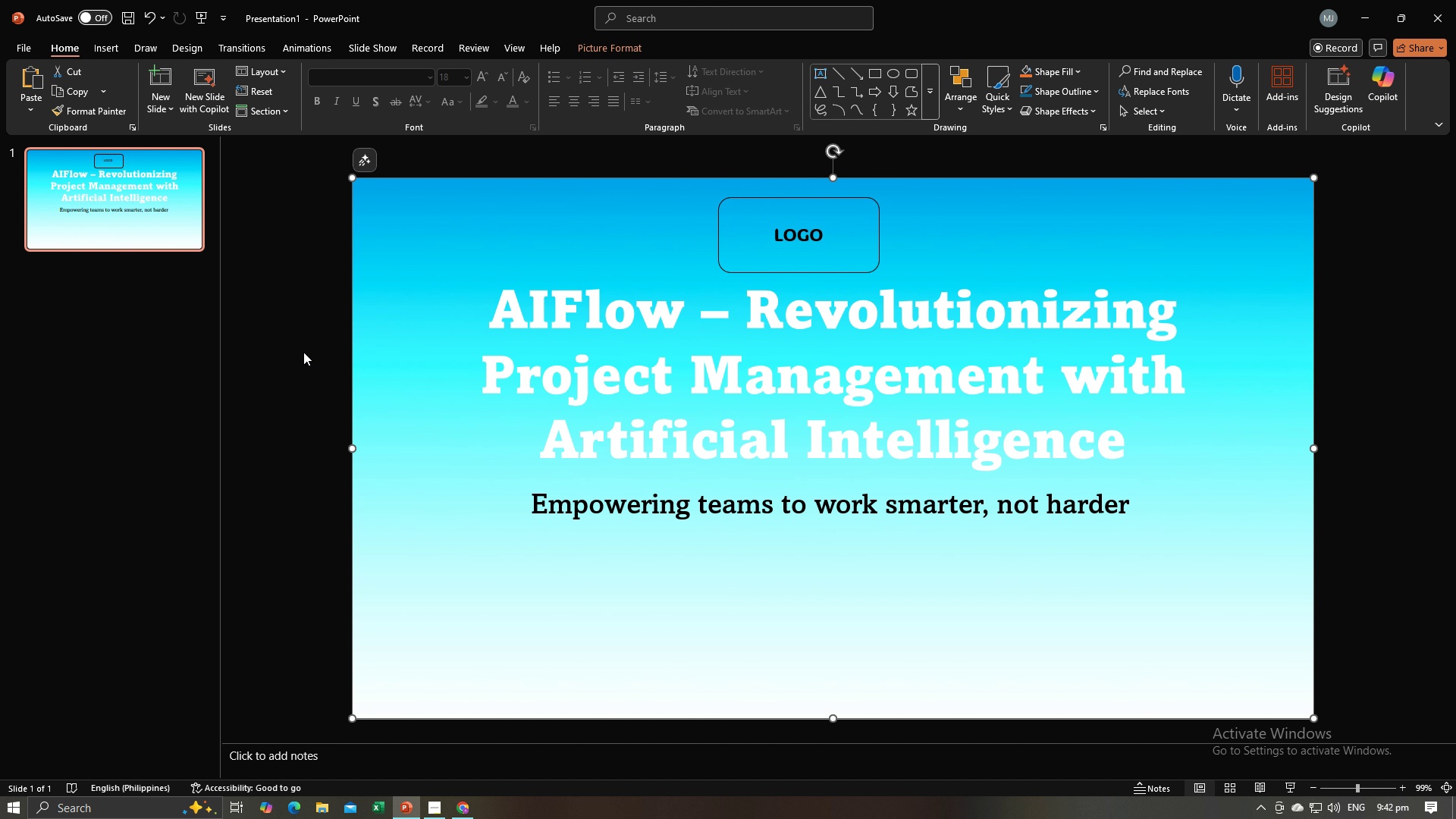 
left_click([303, 352])
 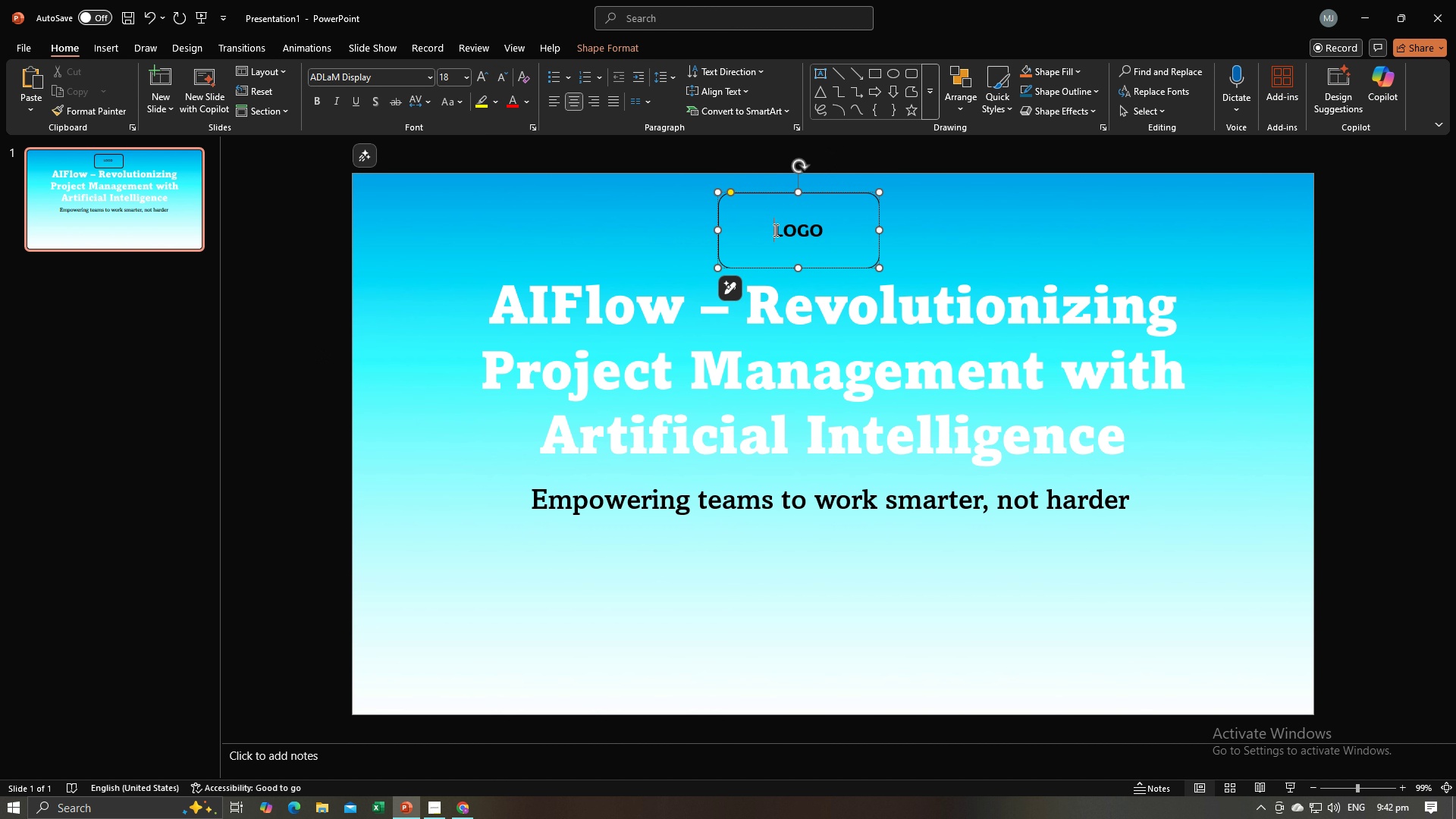 
left_click([774, 230])
 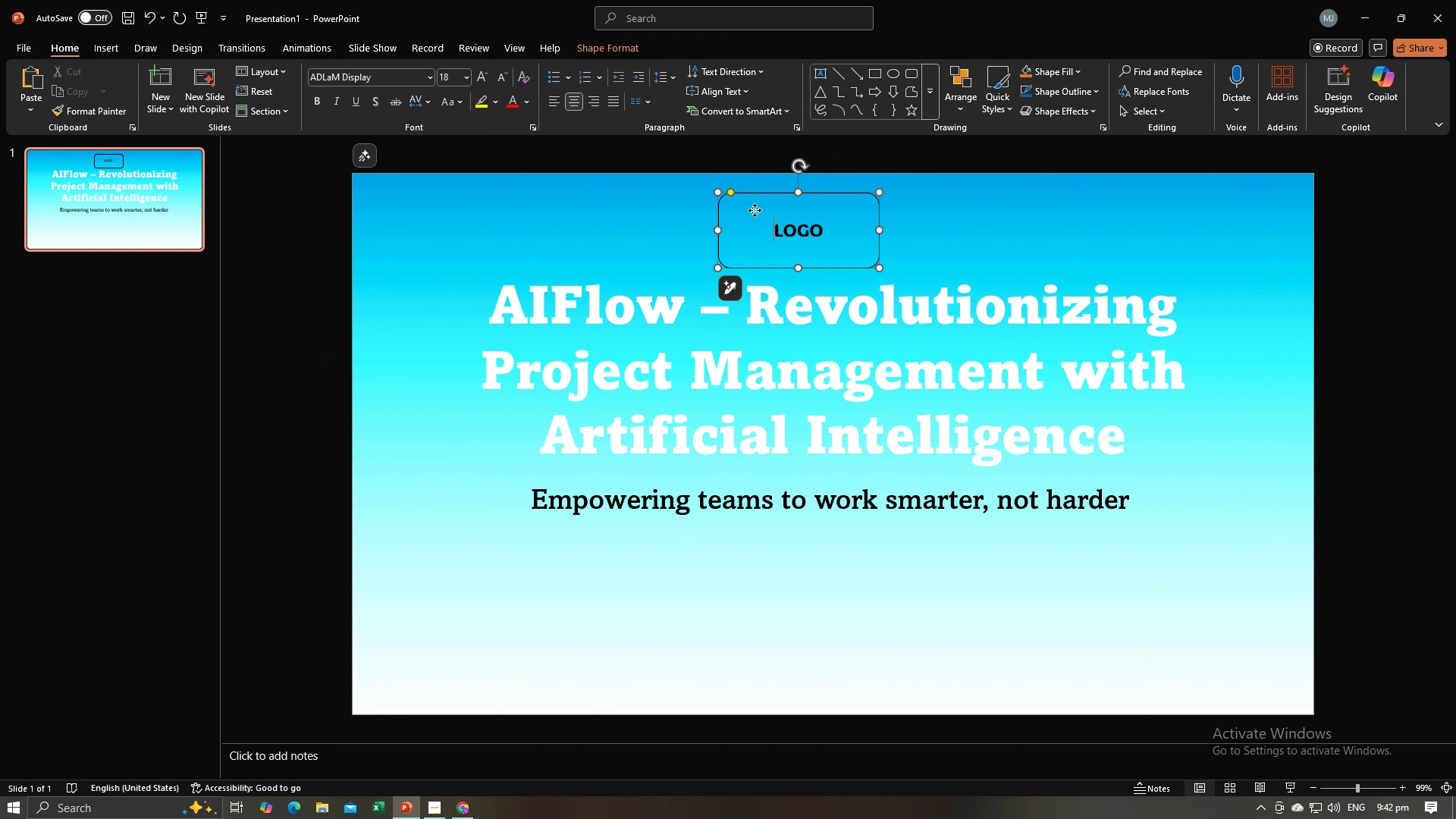 
left_click([755, 210])
 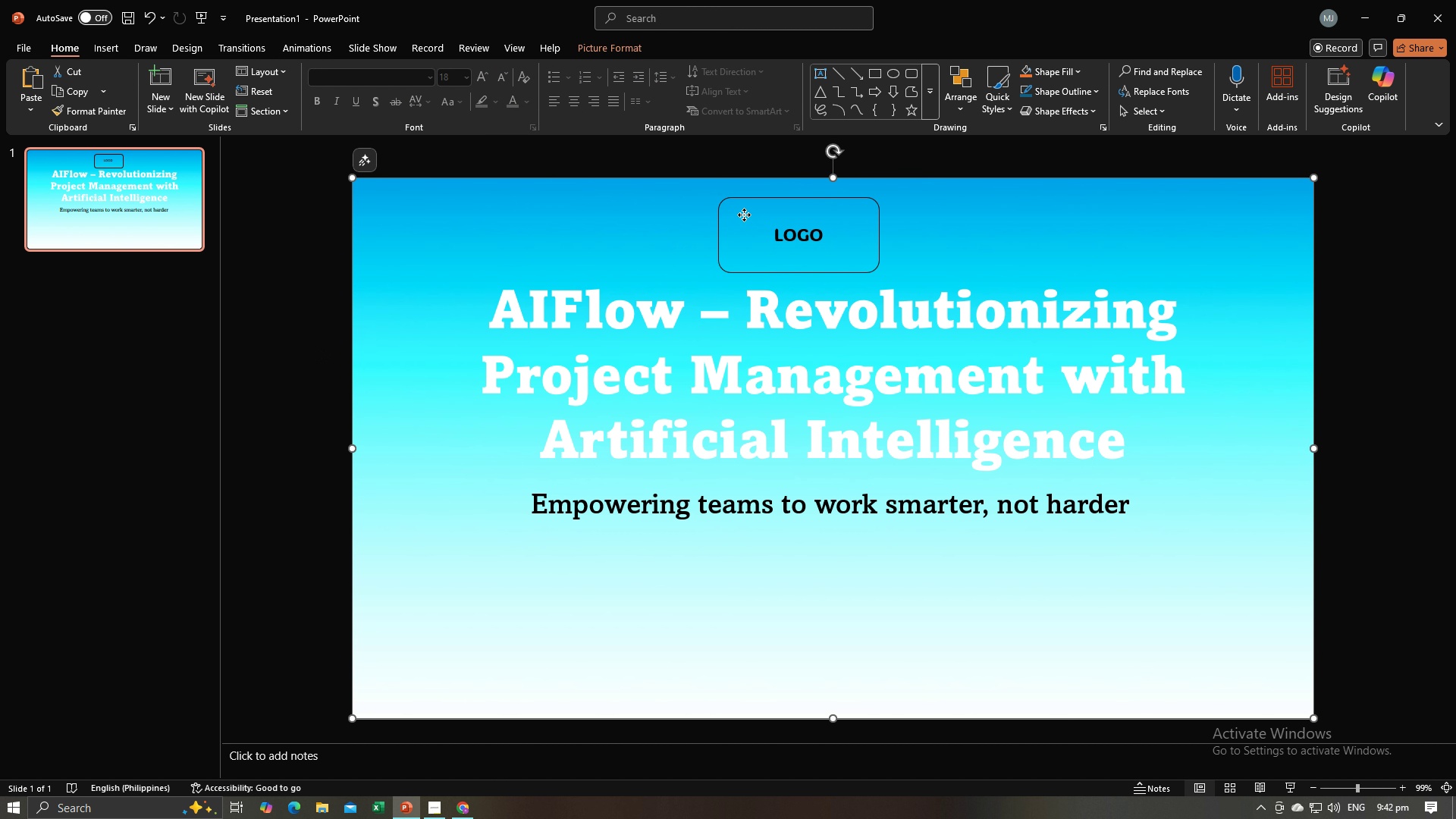 
left_click([744, 215])
 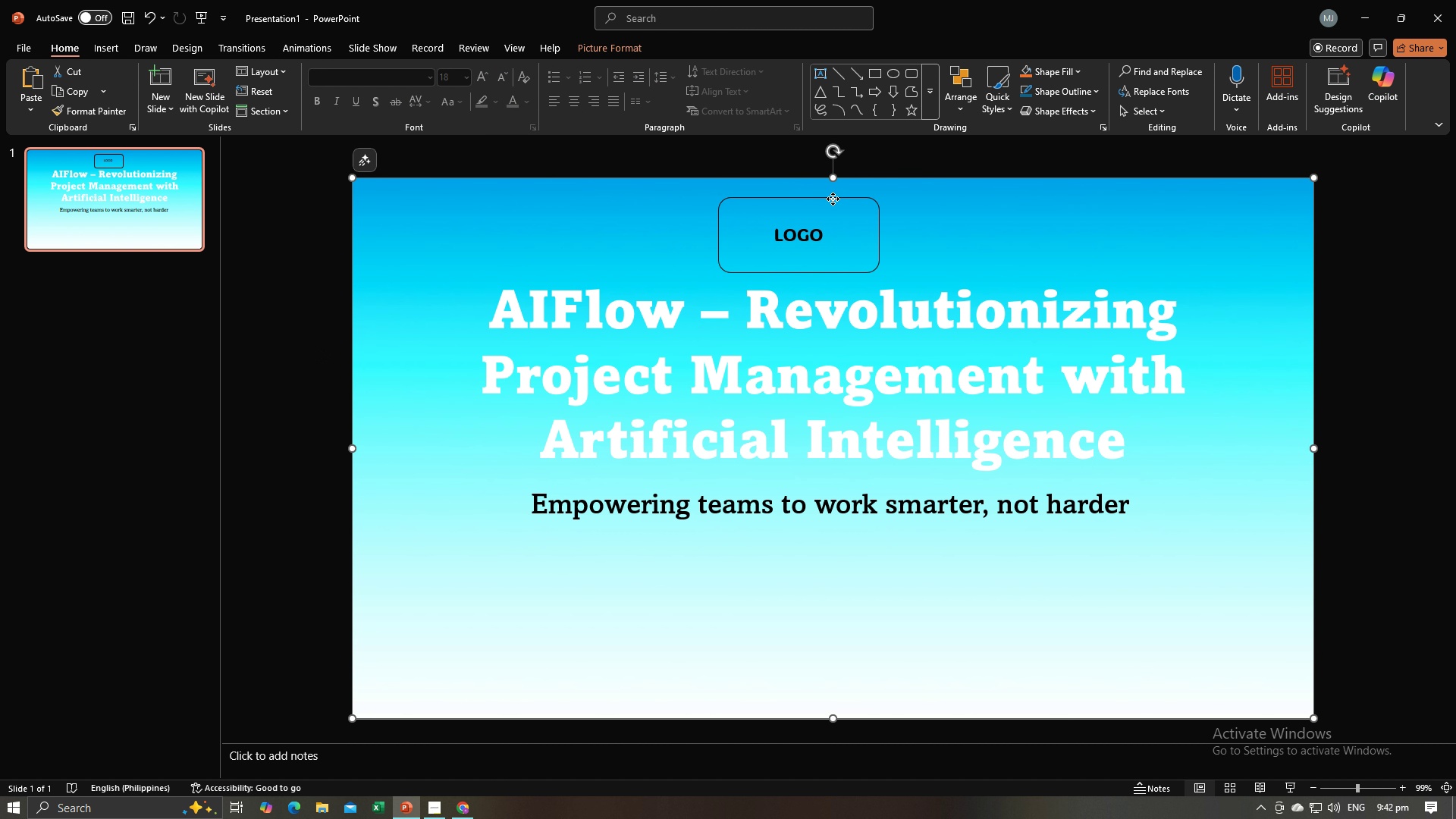 
left_click([833, 199])
 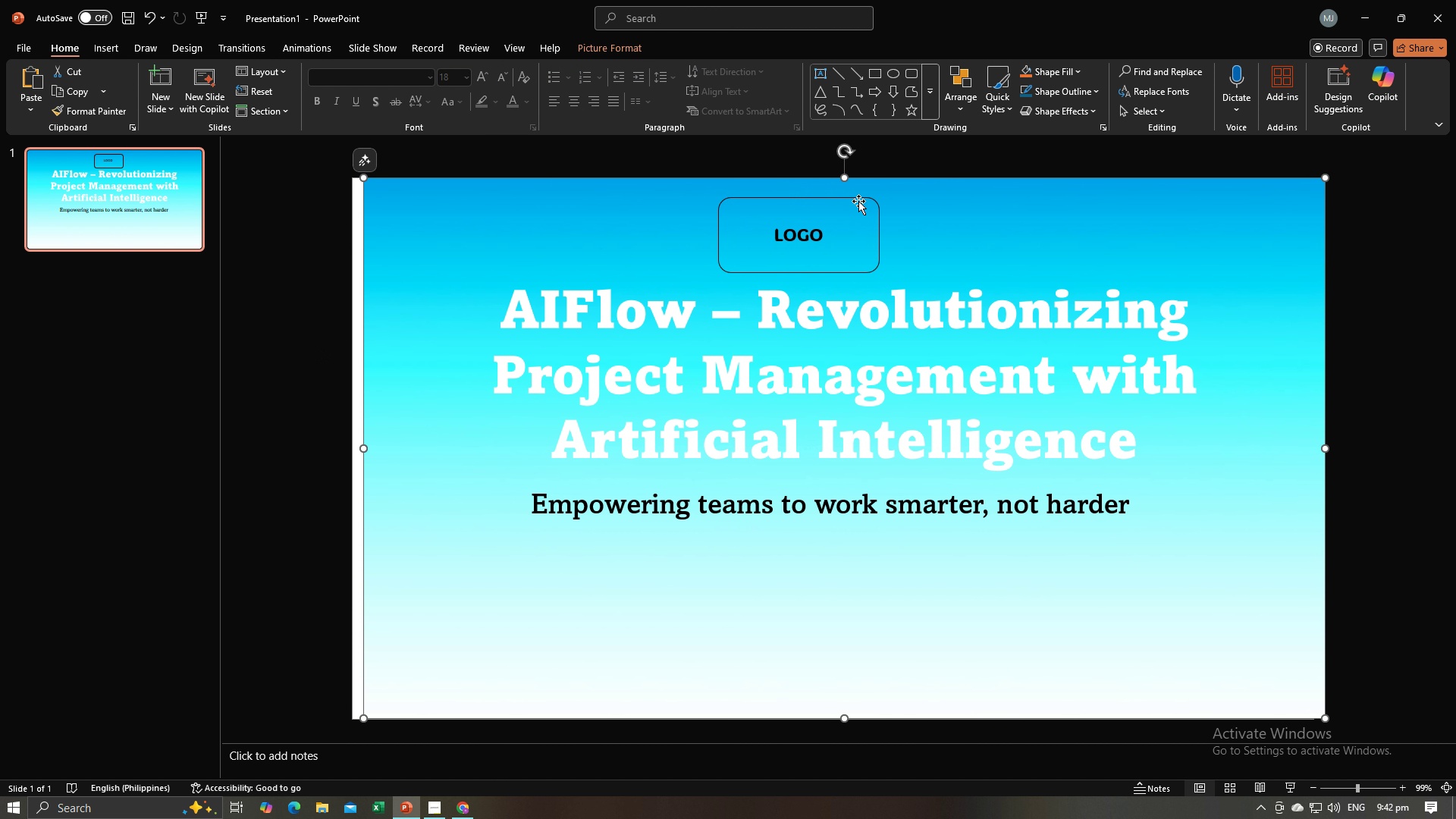 
key(Control+Z)
 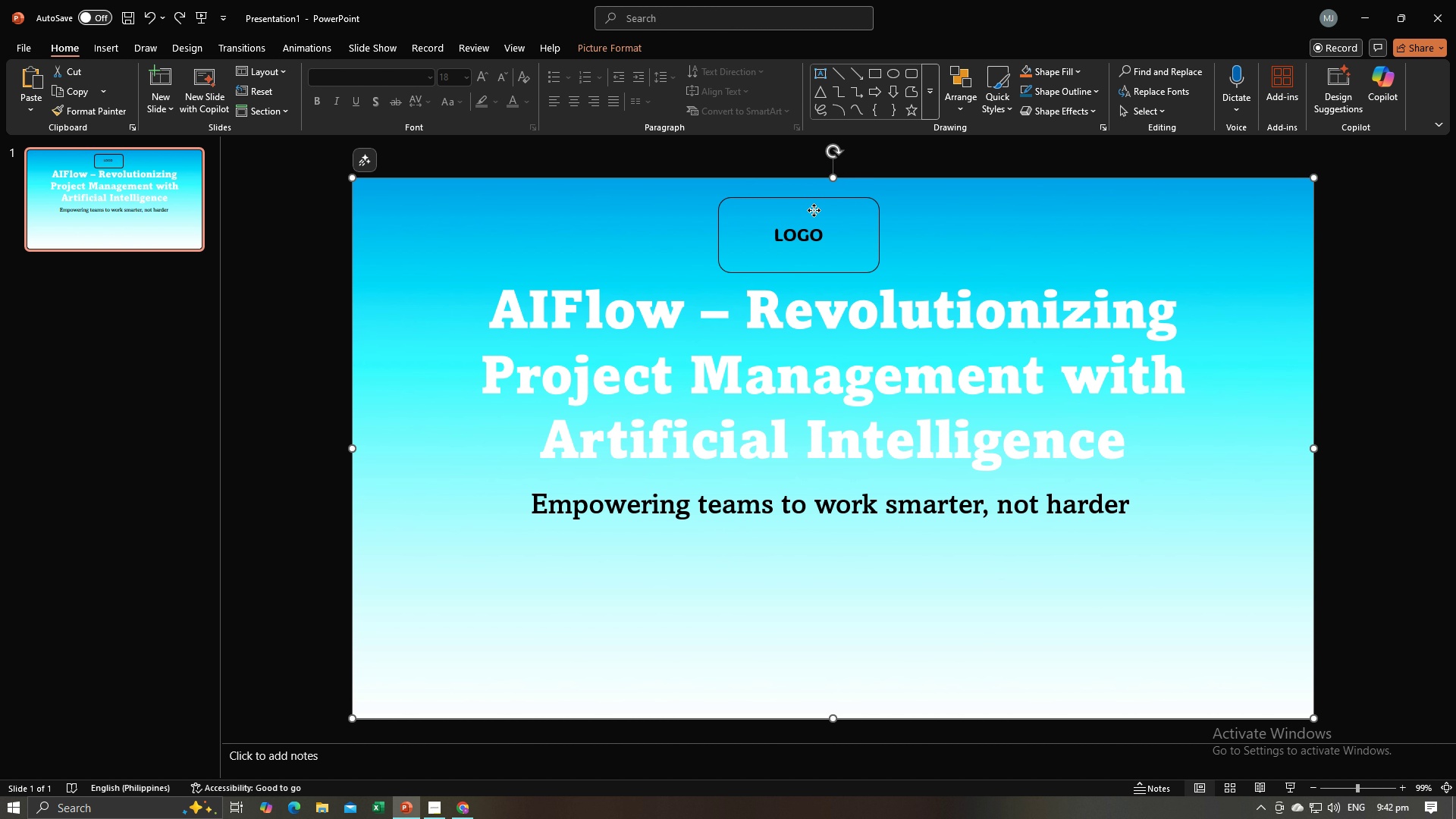 
double_click([814, 210])
 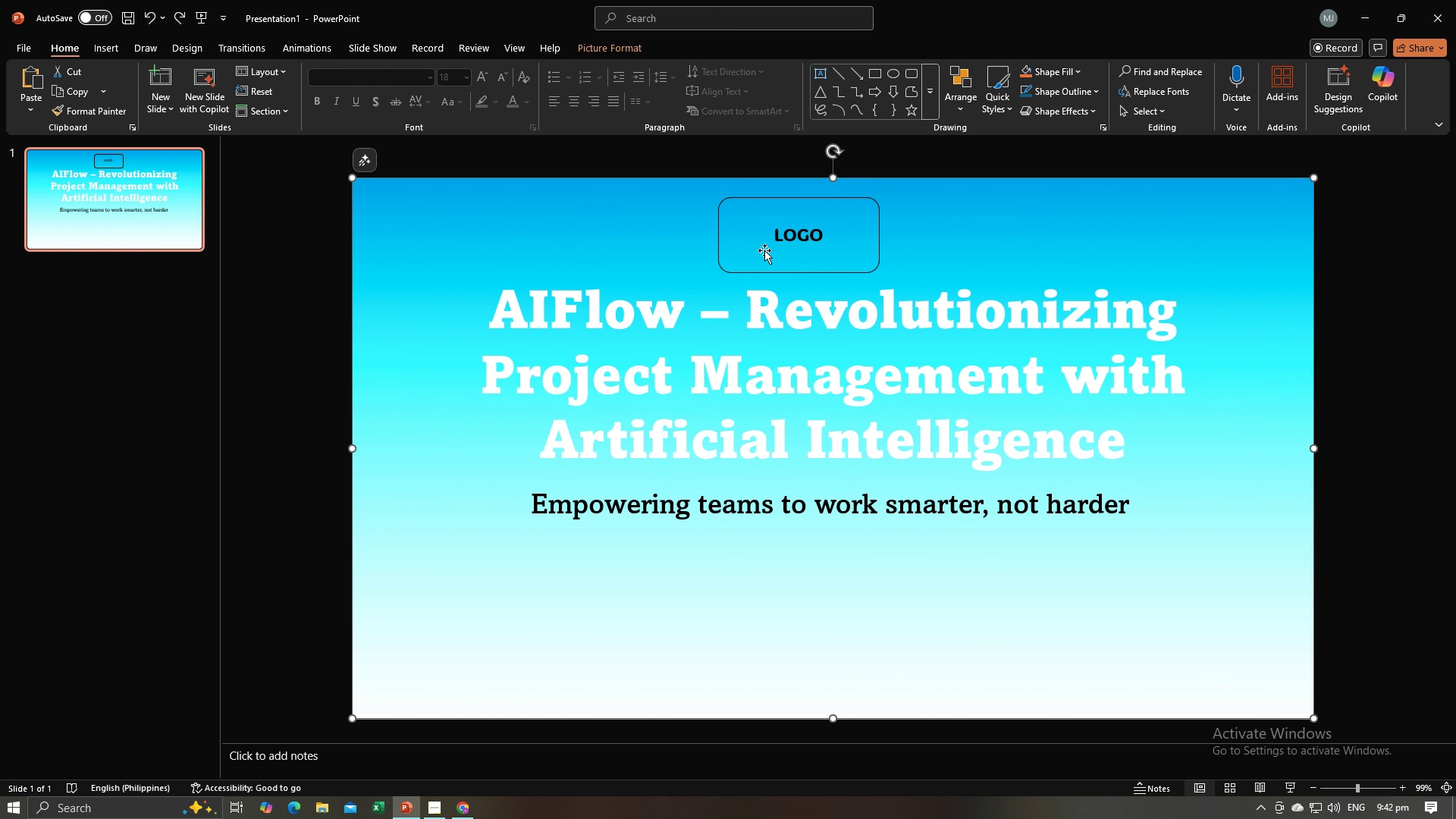 
triple_click([764, 250])
 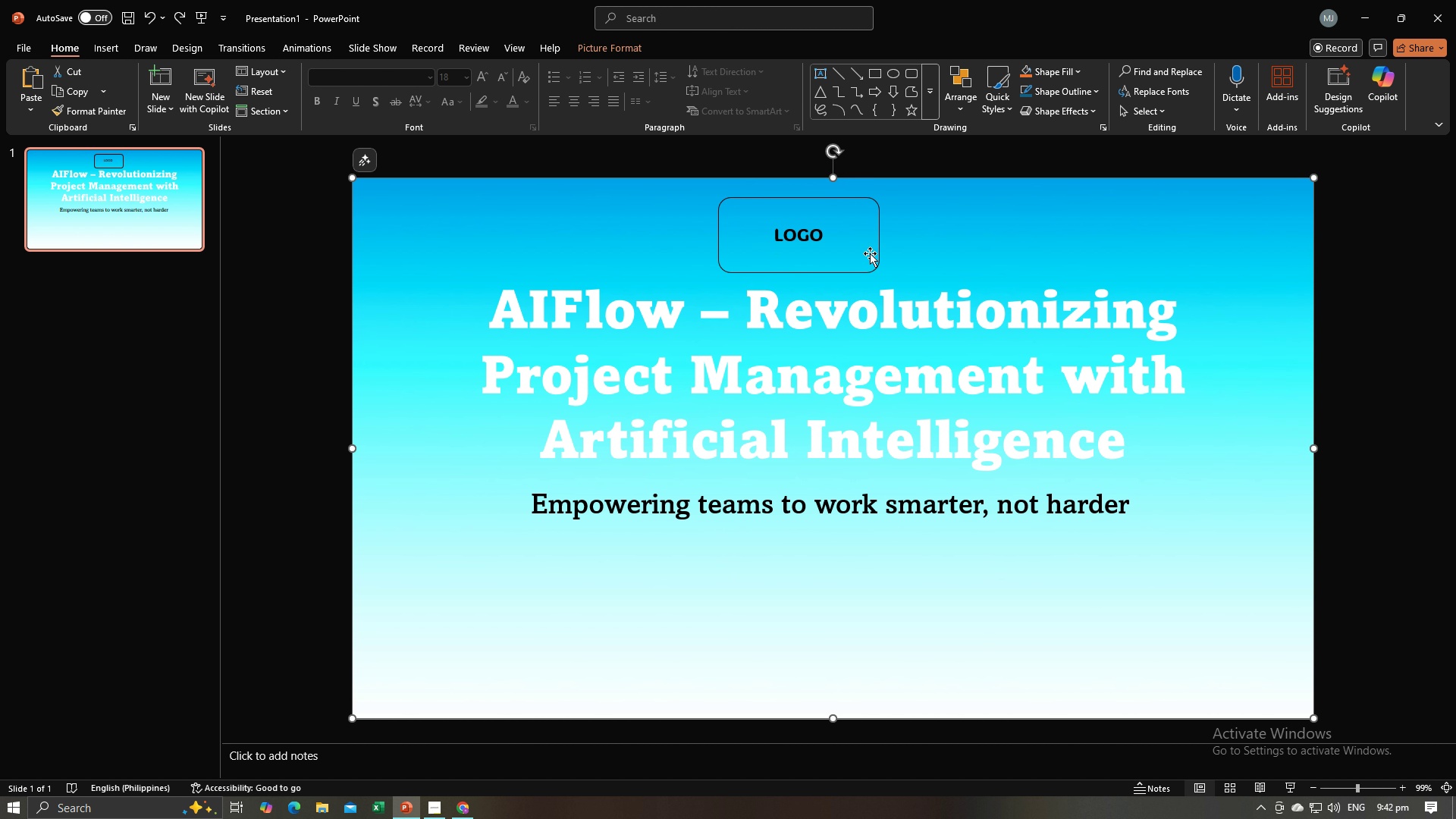 
triple_click([870, 244])
 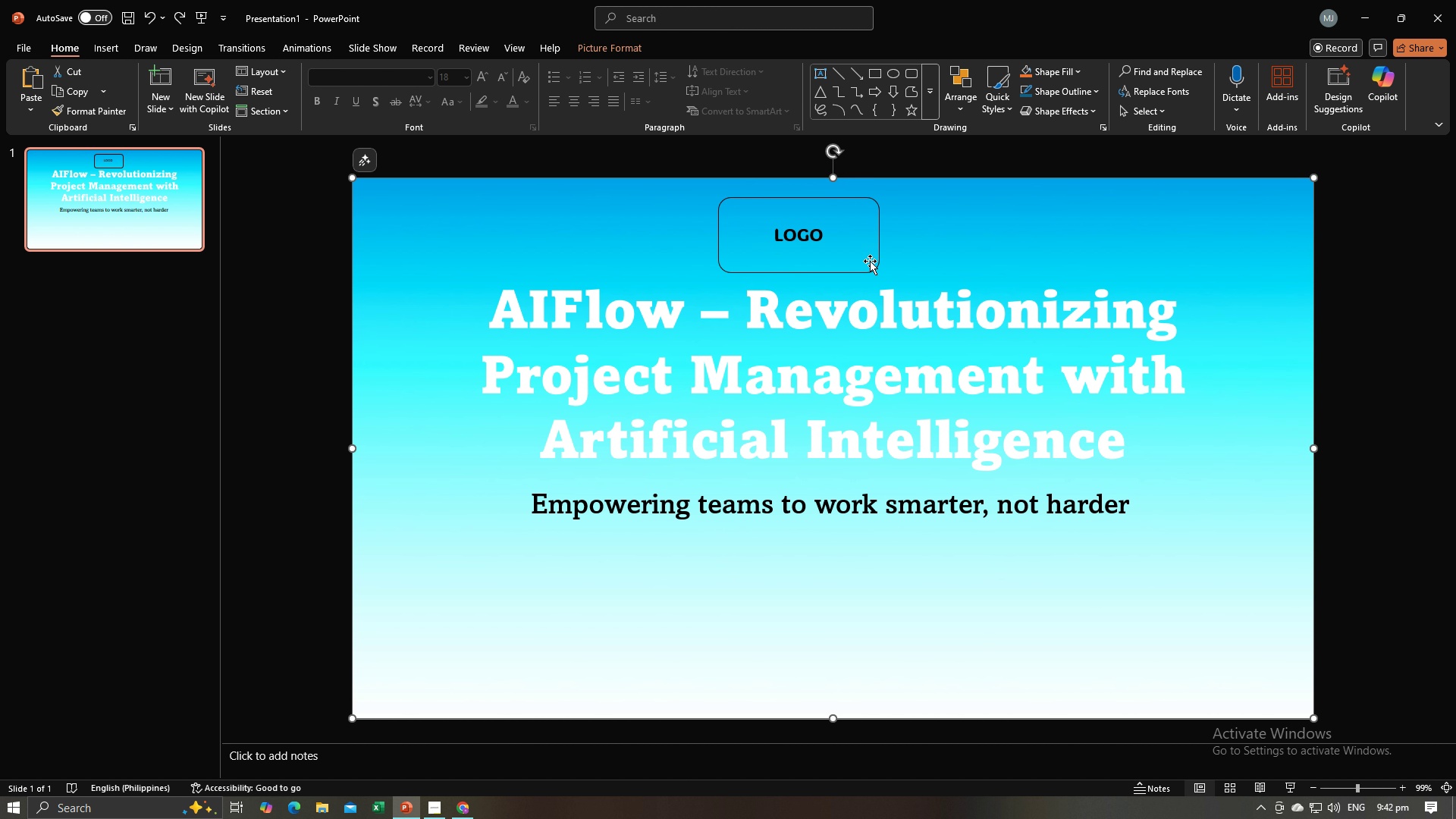 
triple_click([870, 261])
 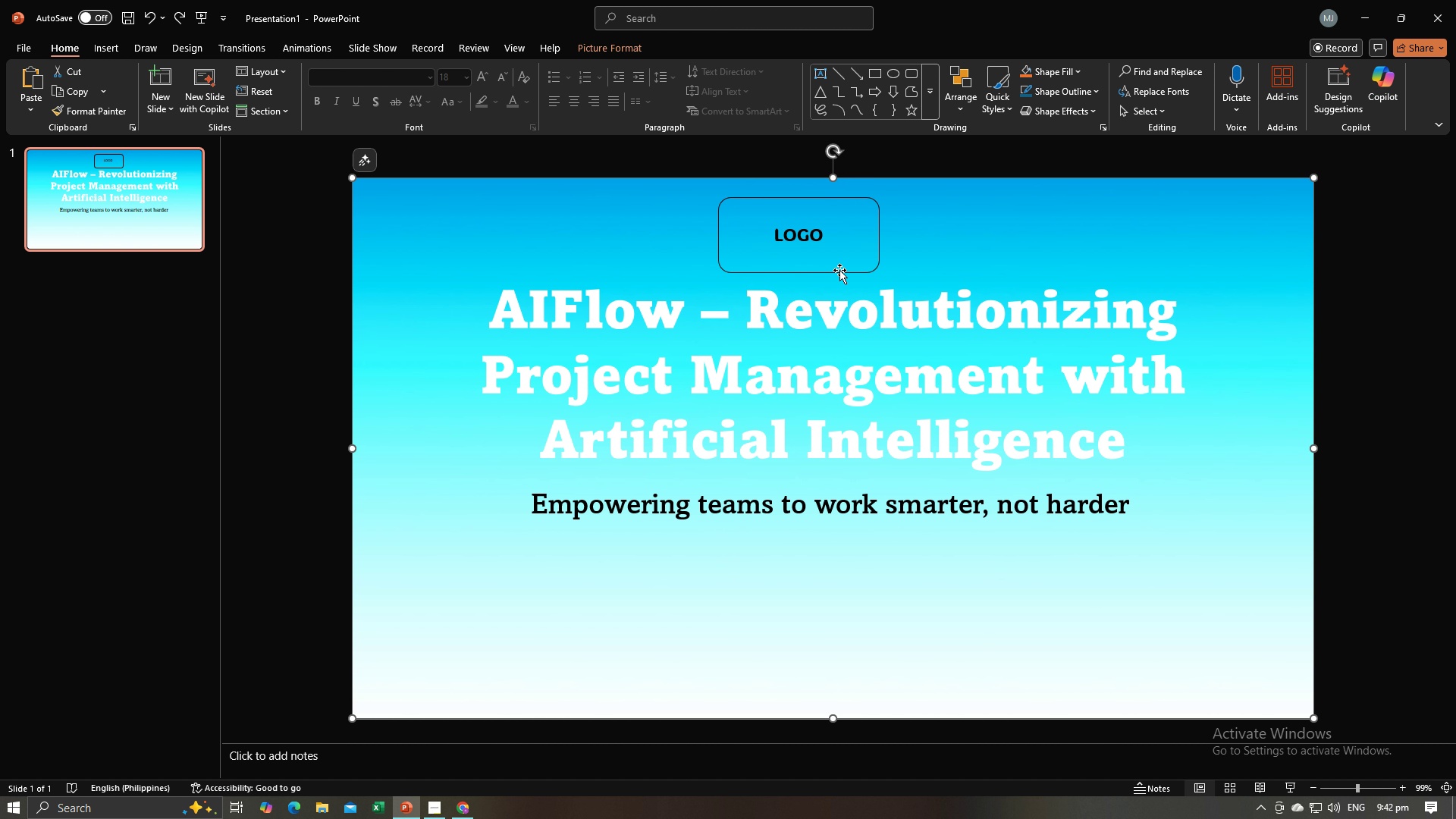 
triple_click([839, 270])
 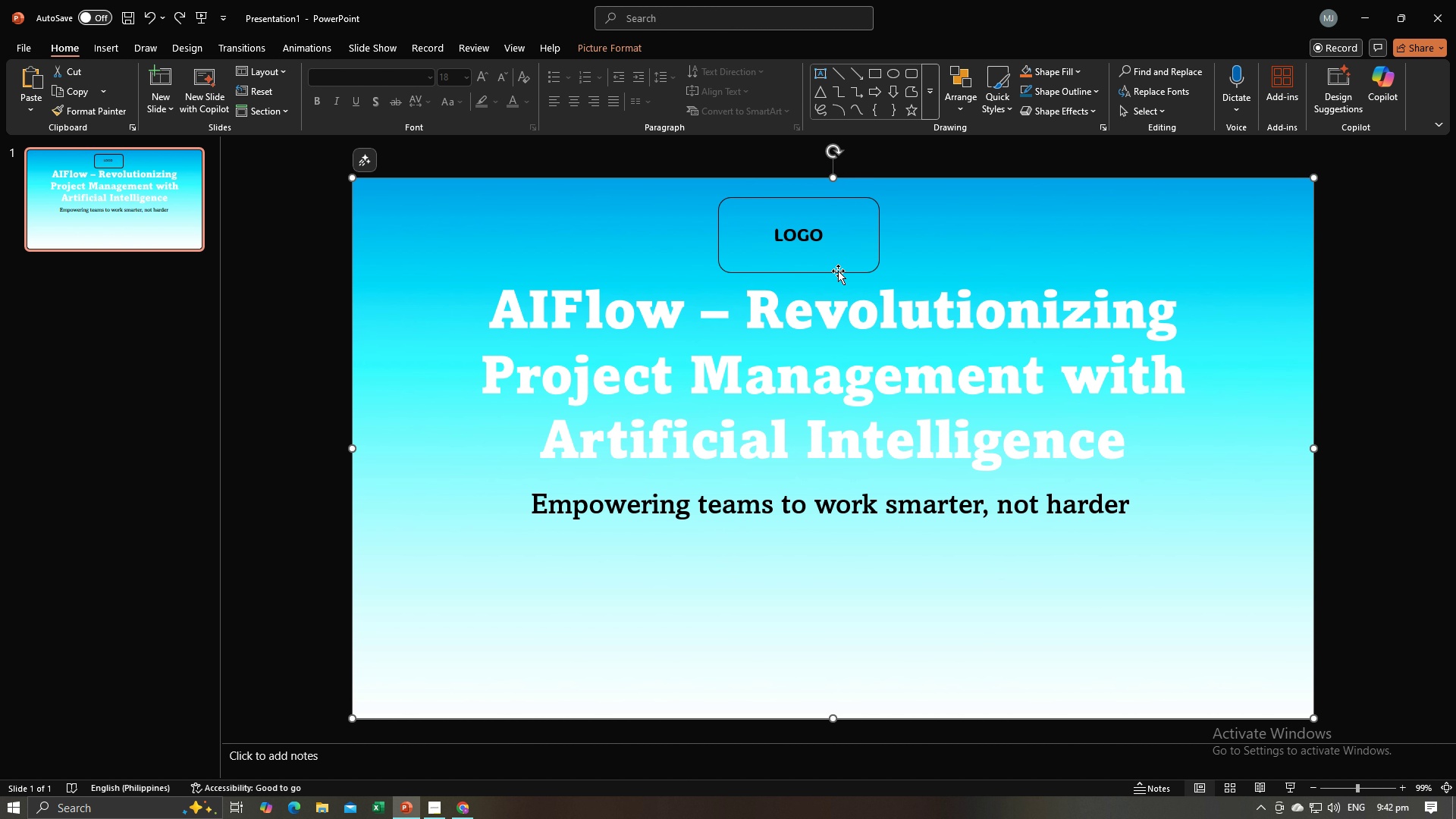 
triple_click([839, 270])
 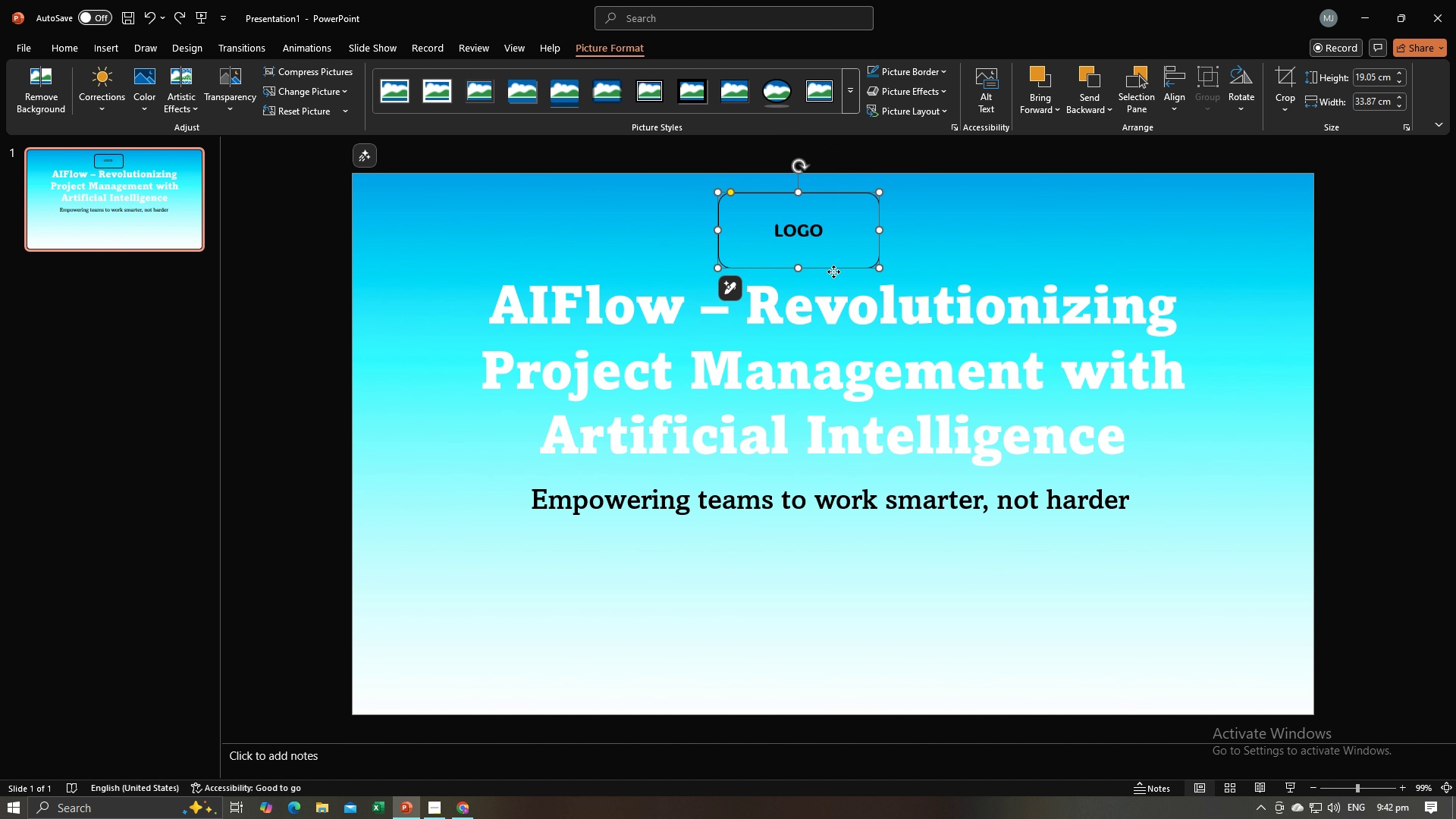 
triple_click([833, 271])
 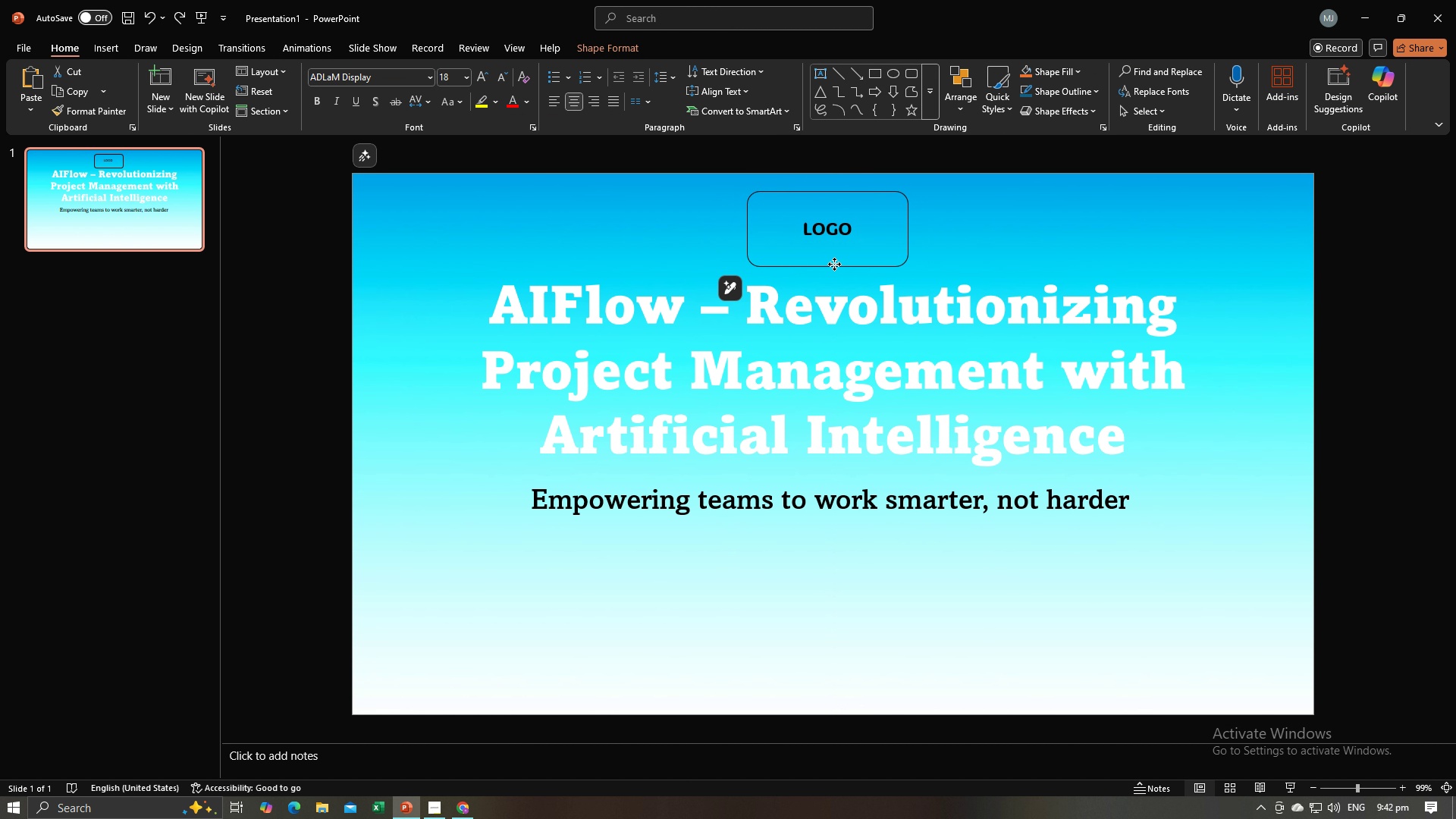 
wait(7.52)
 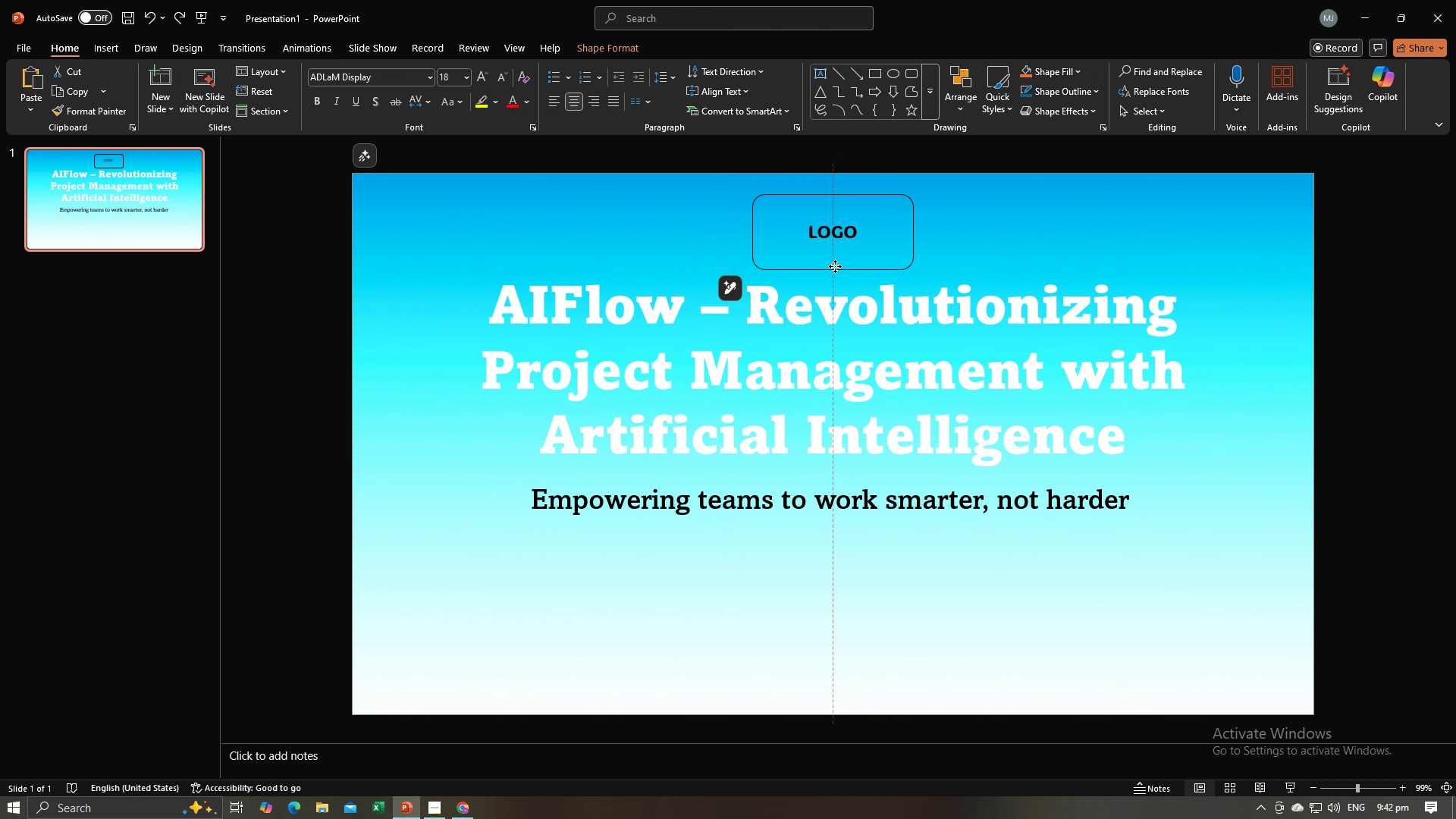 
left_click([749, 597])
 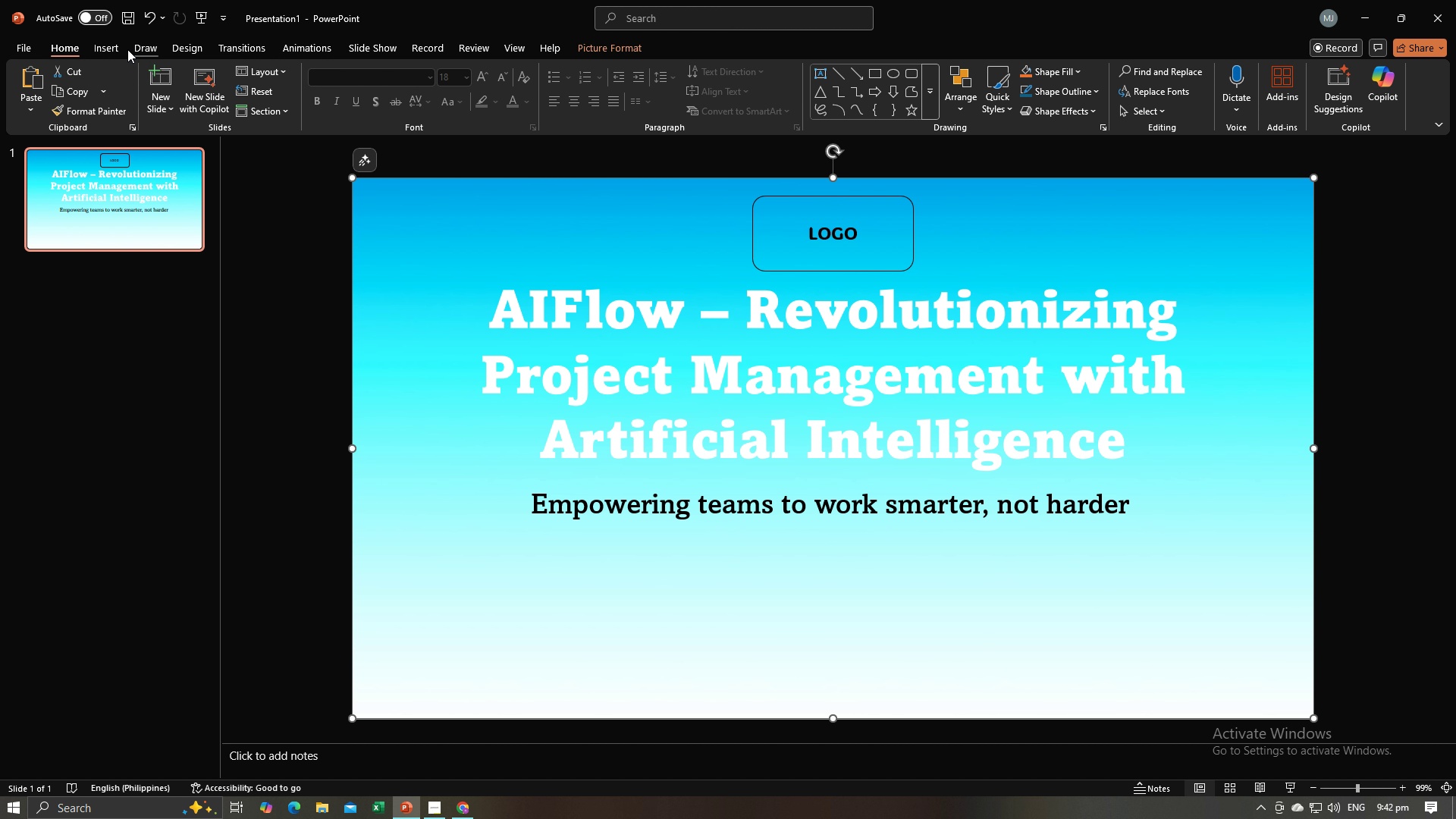 
left_click([118, 44])
 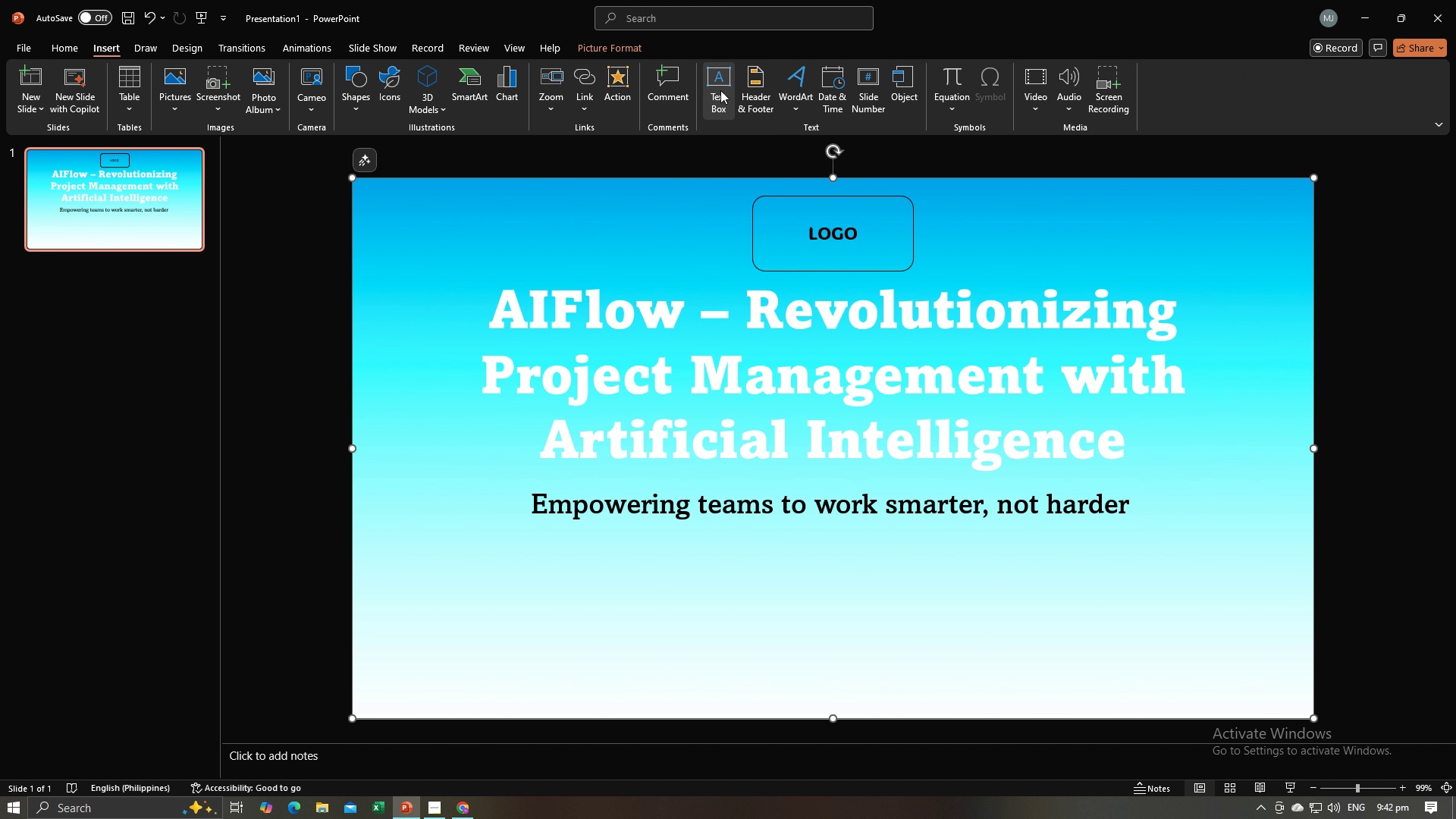 
left_click([720, 90])
 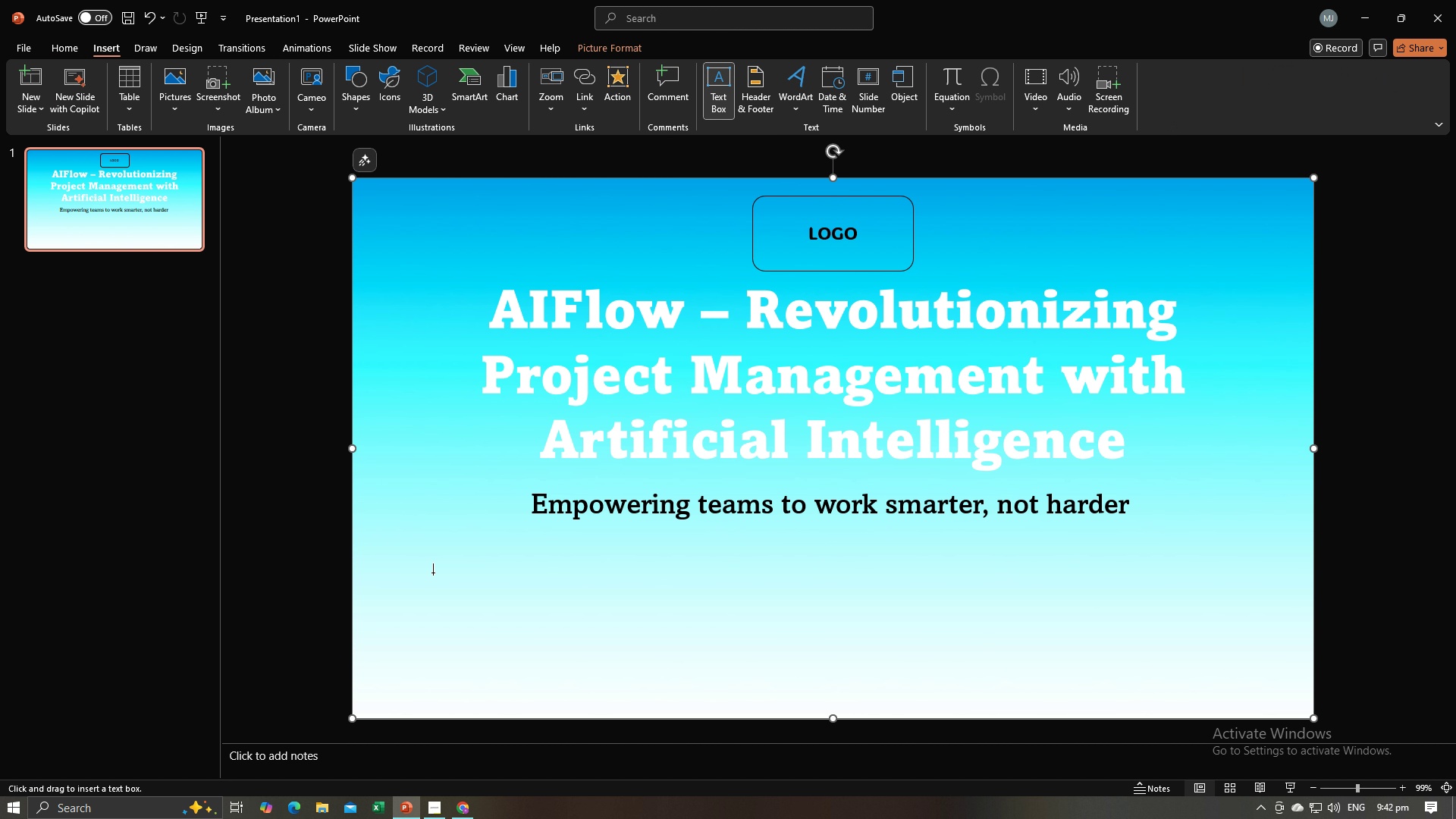 
left_click([463, 573])
 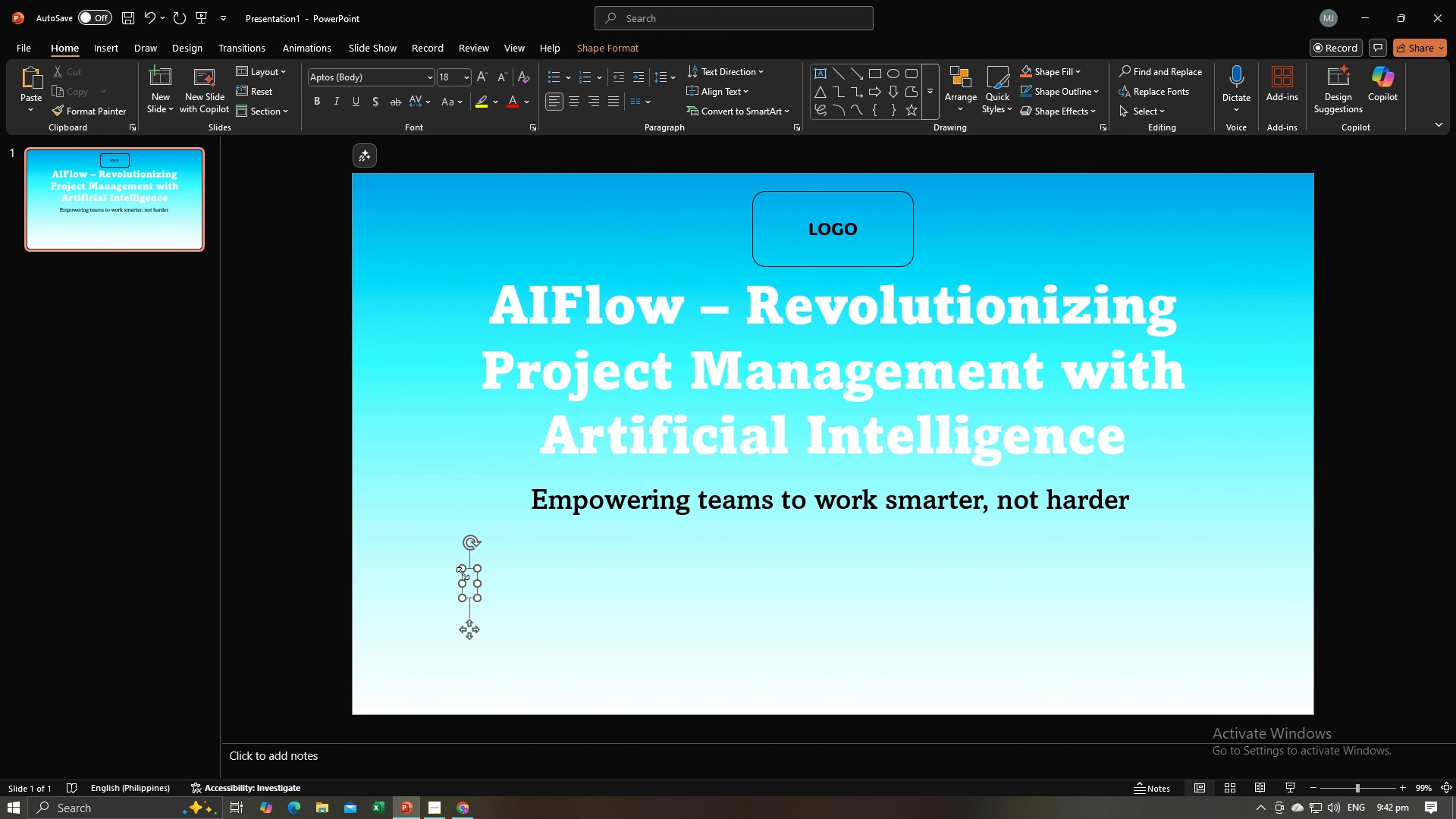 
type(Maria)
 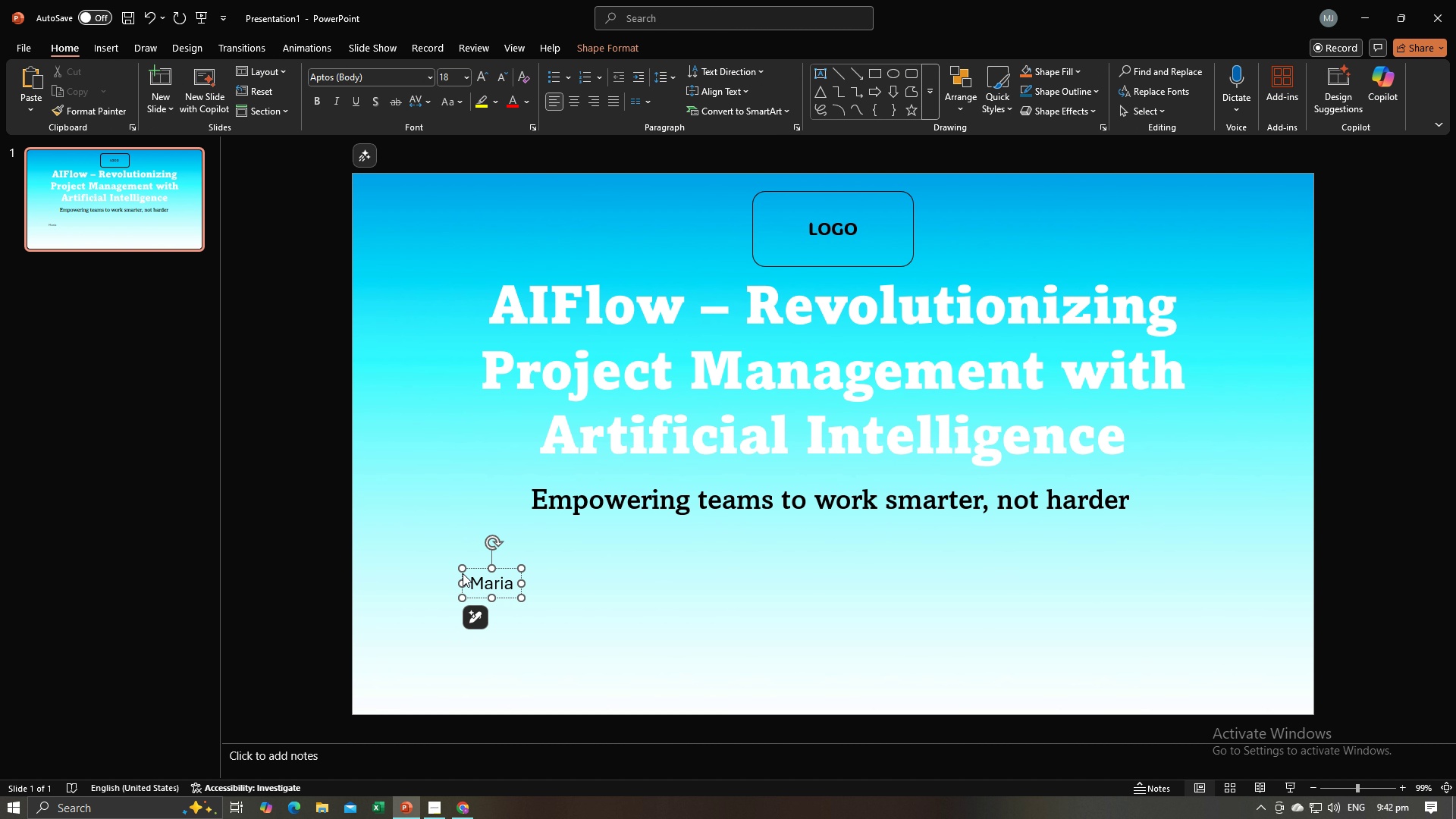 
key(Enter)
 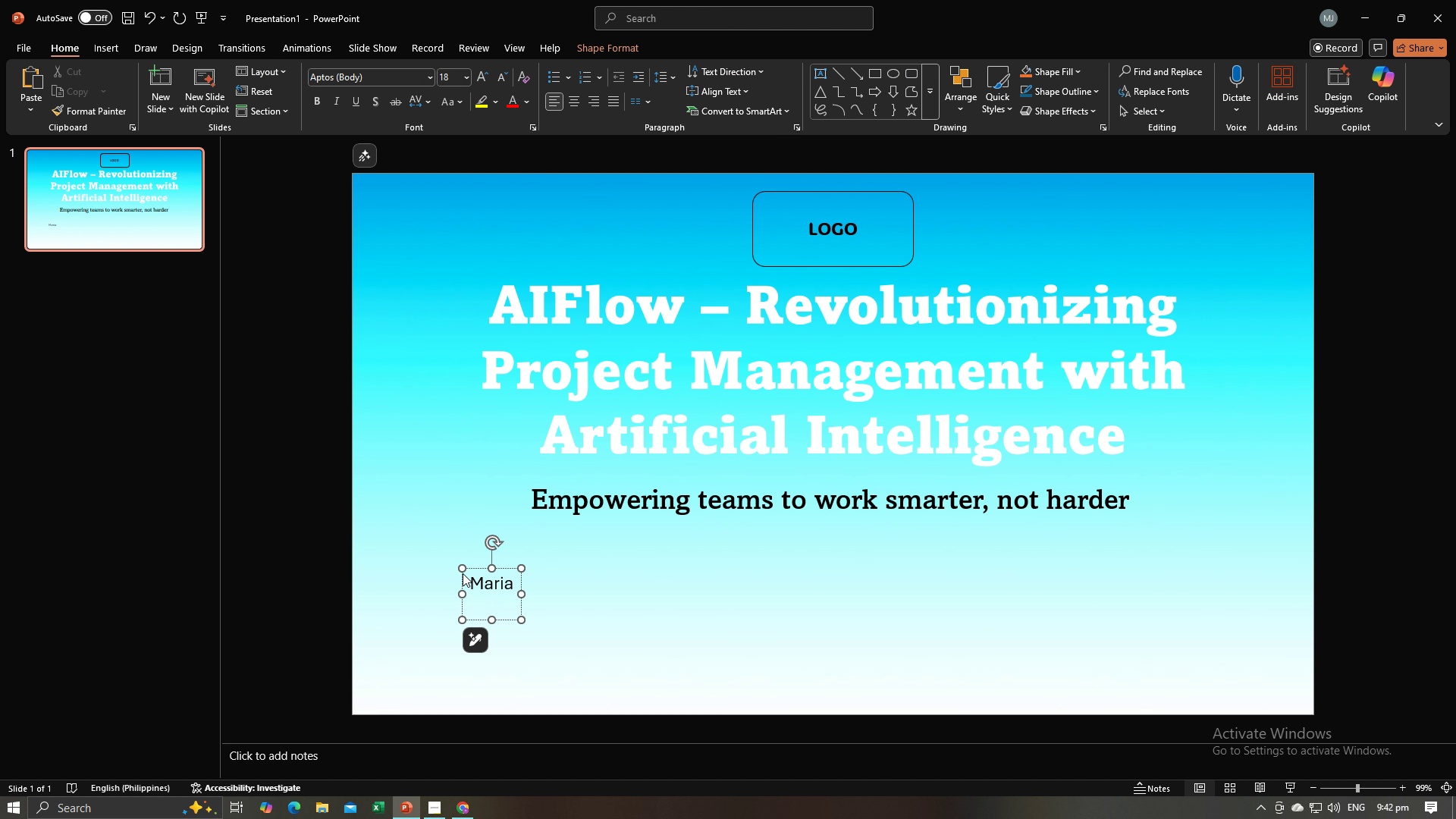 
key(Alt+AltLeft)
 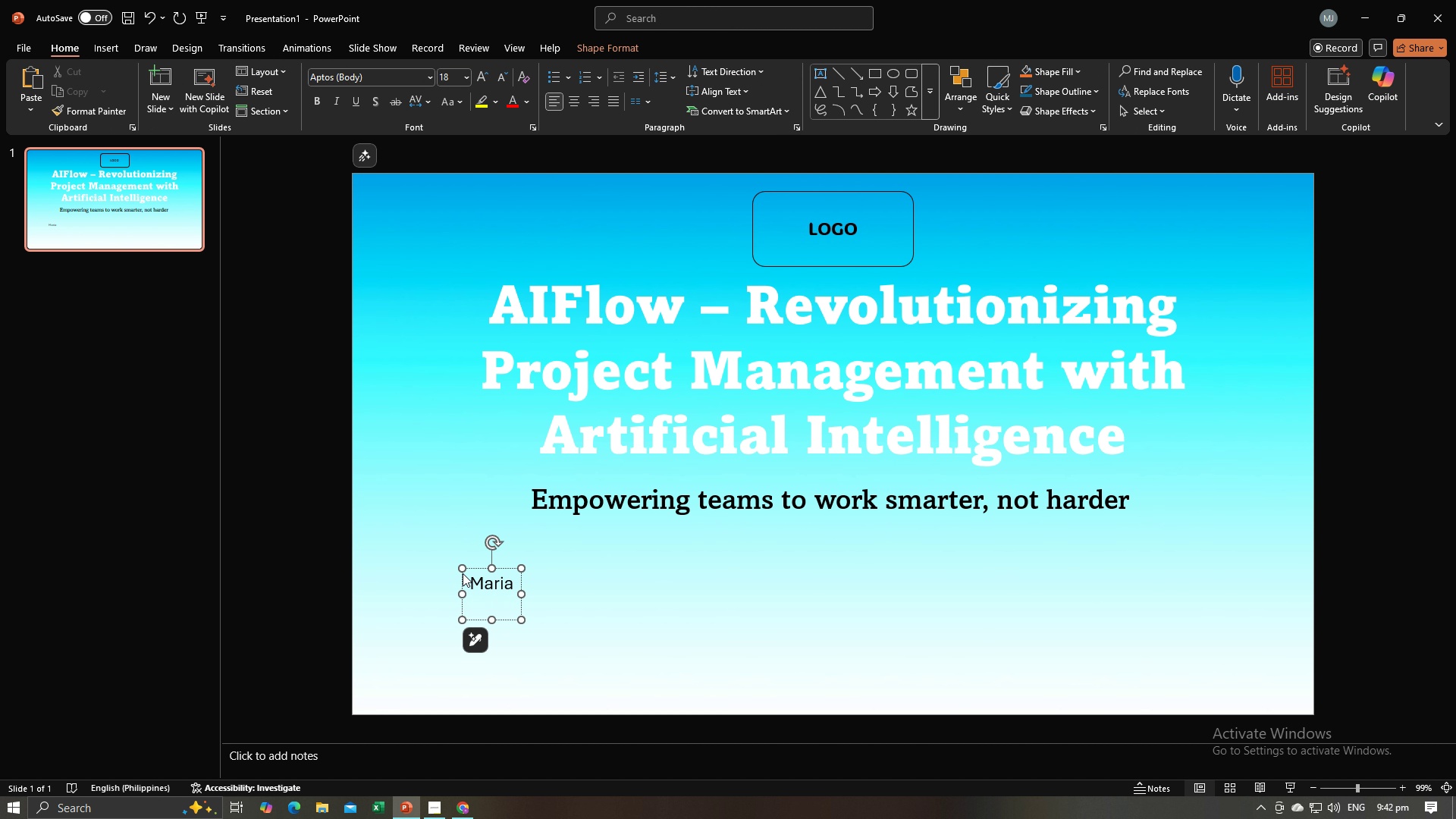 
key(Alt+Tab)
 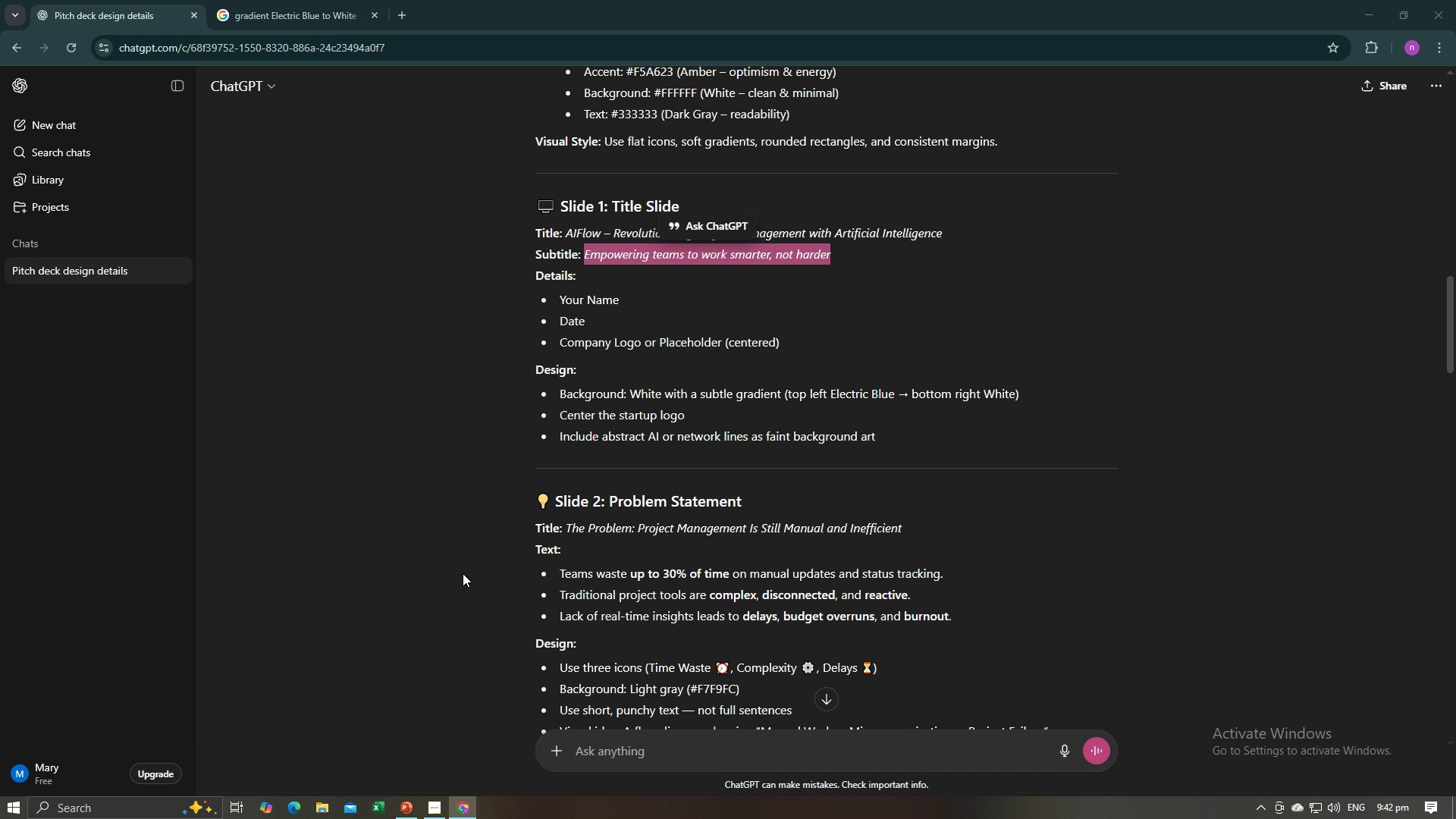 
key(Alt+AltLeft)
 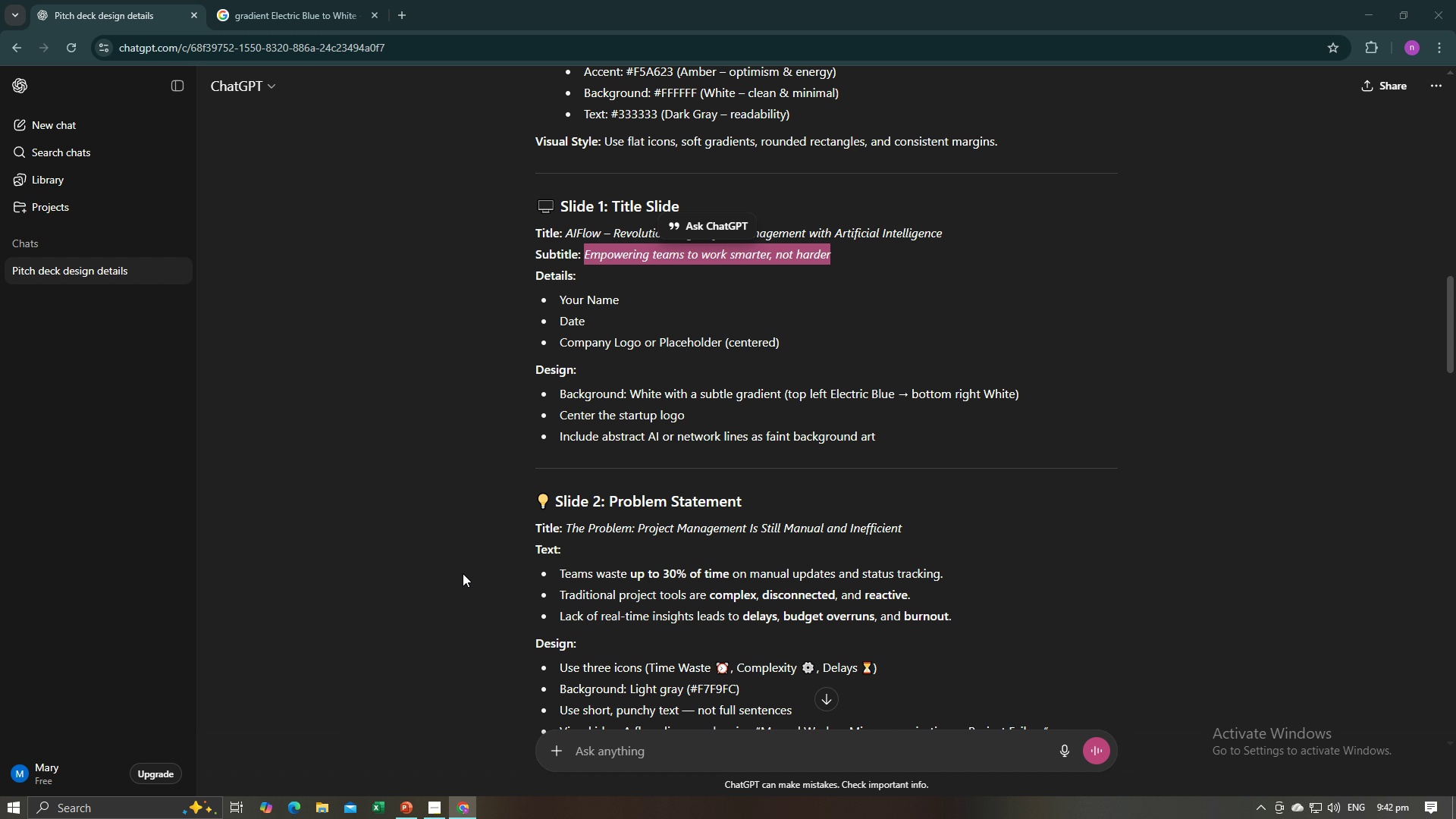 
key(Alt+Tab)
 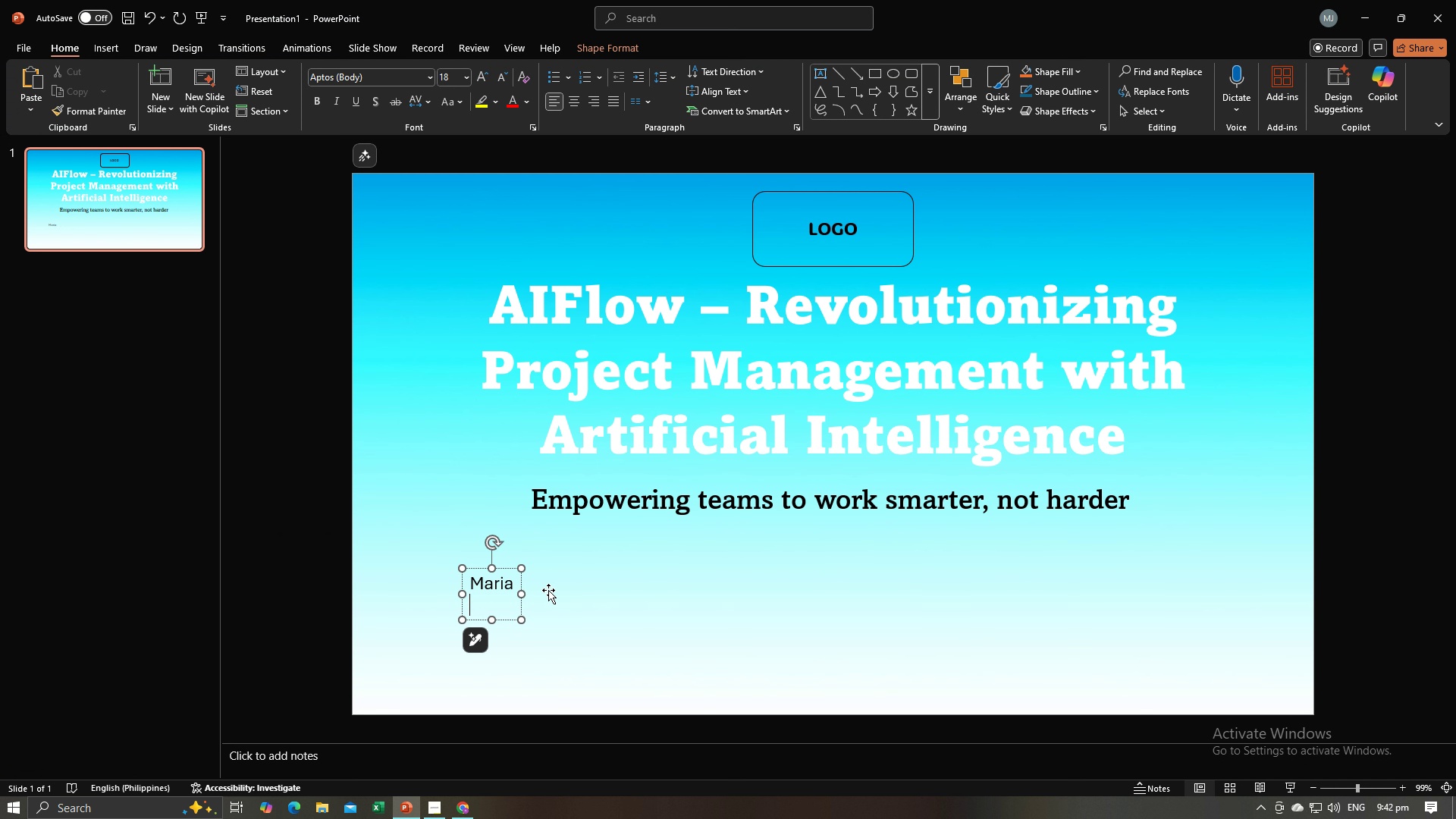 
left_click([548, 590])
 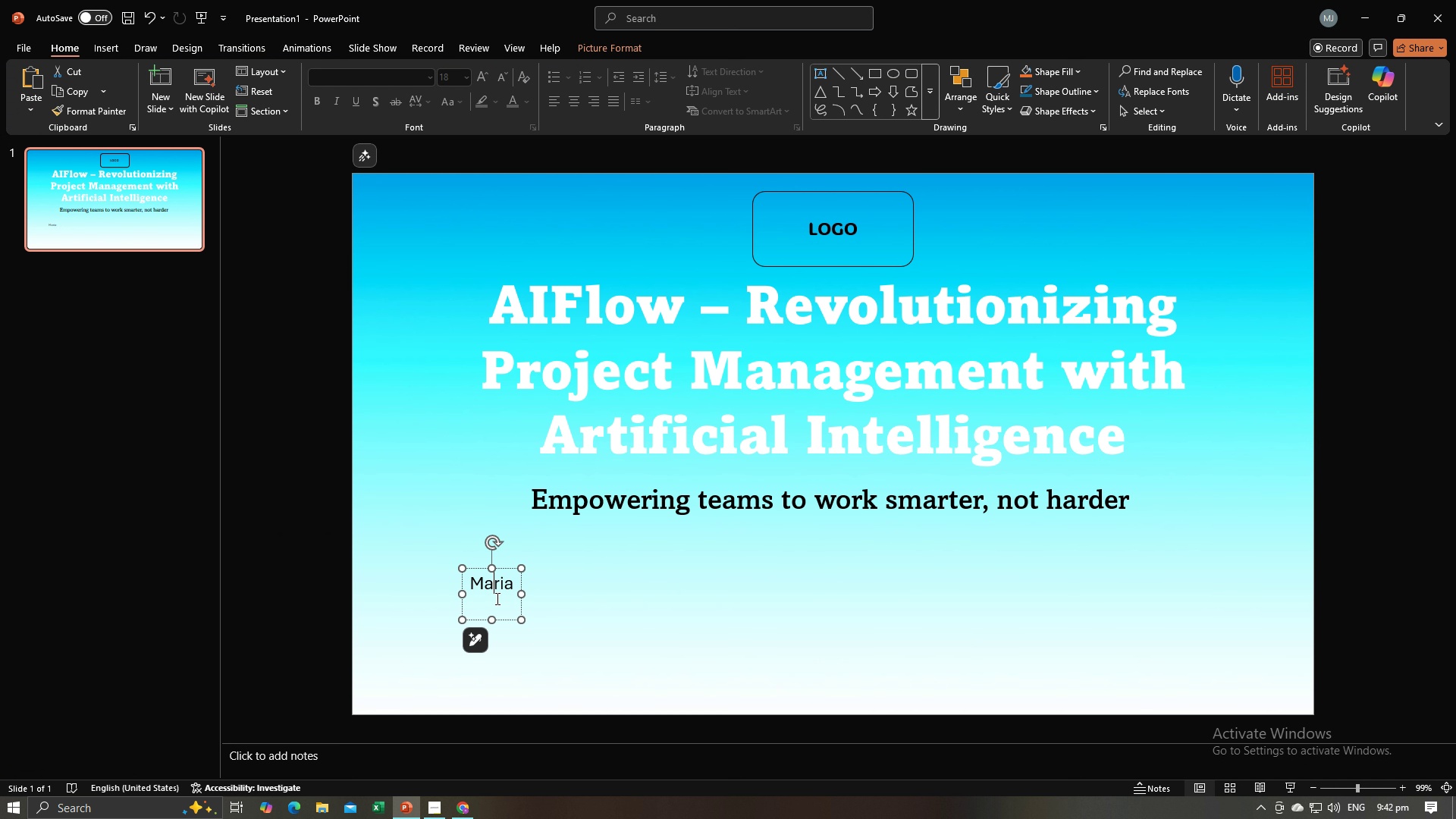 
left_click([496, 598])
 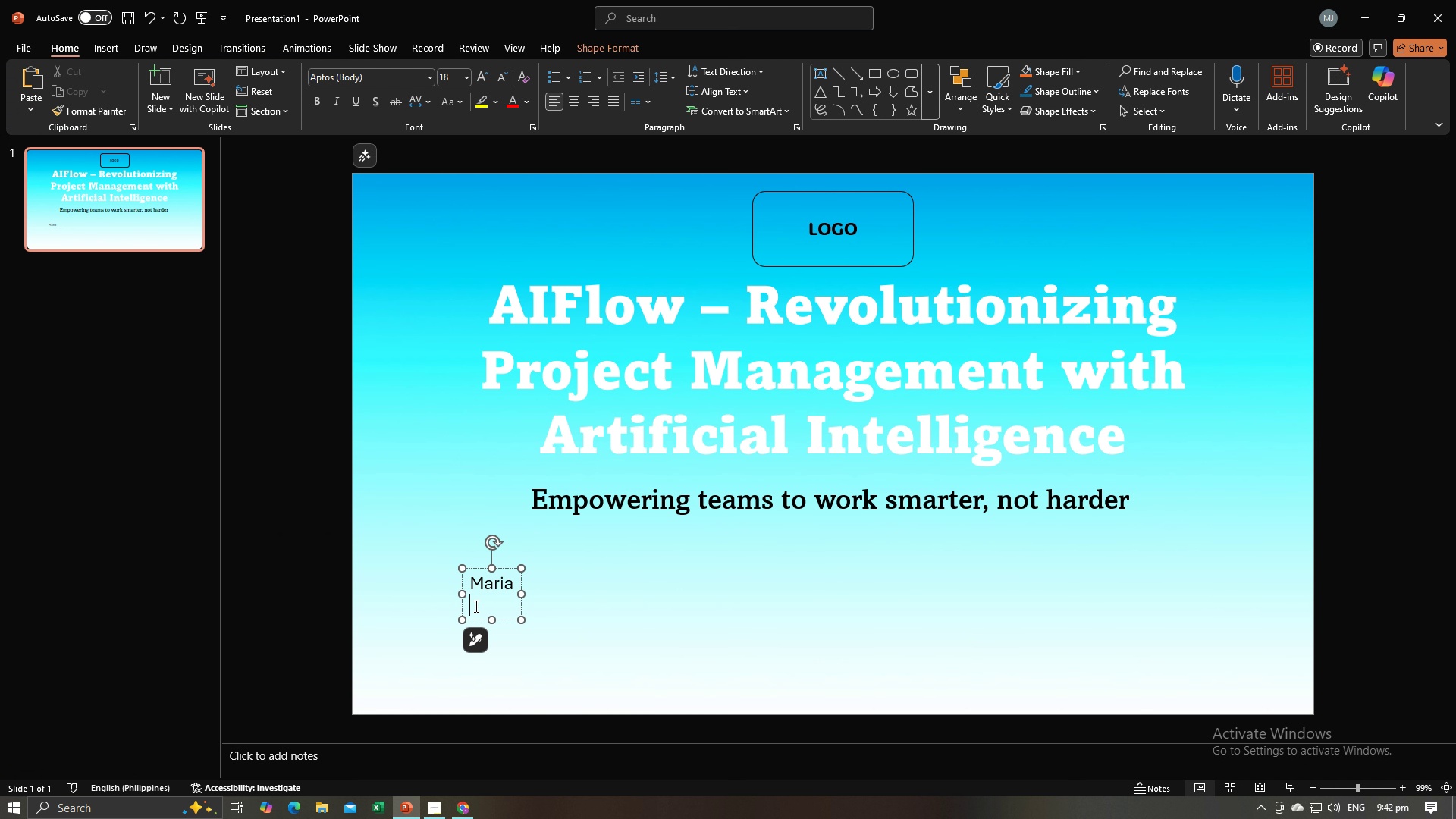 
left_click([475, 606])
 